 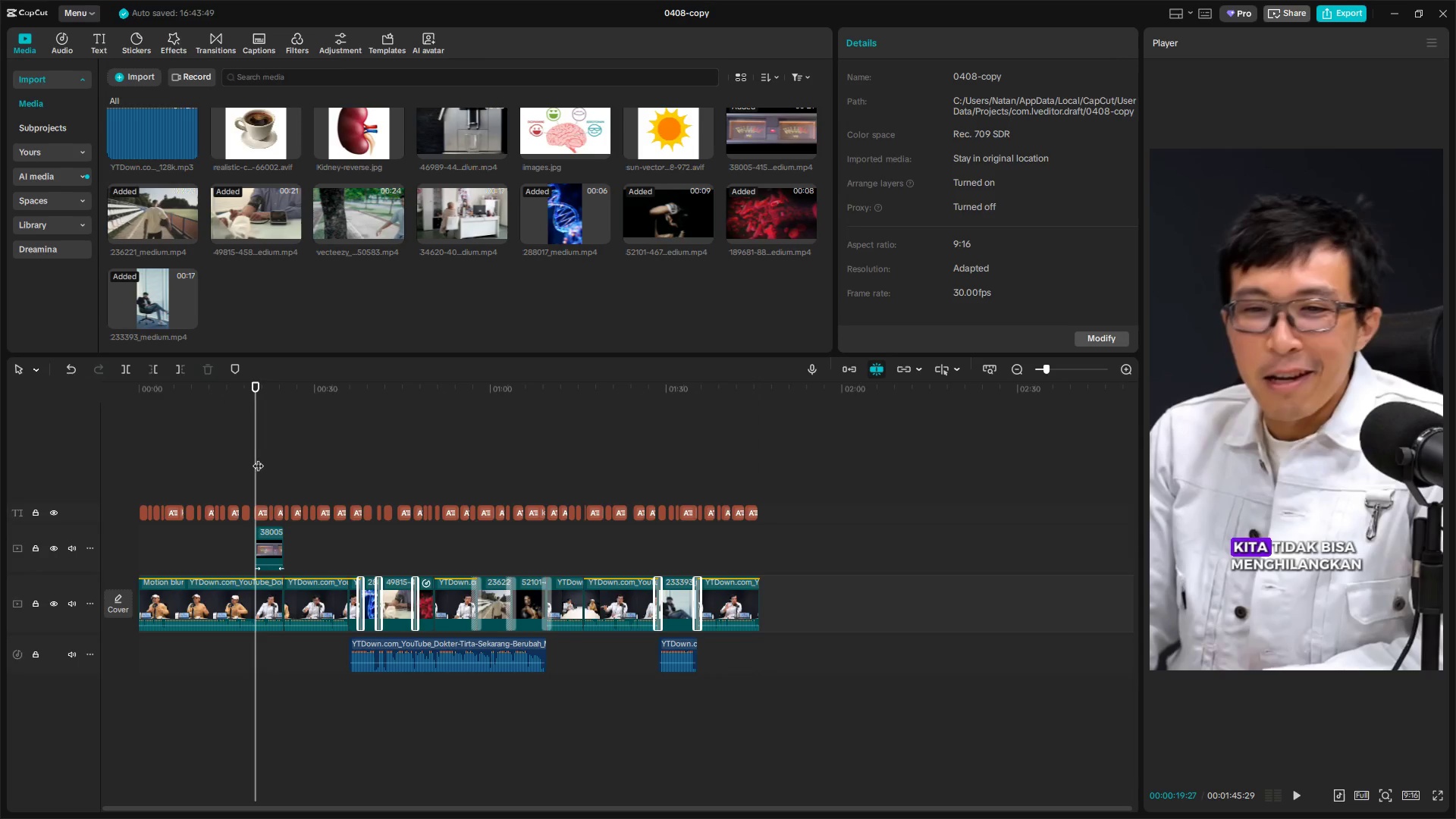 
scroll: coordinate [212, 249], scroll_direction: up, amount: 8.0
 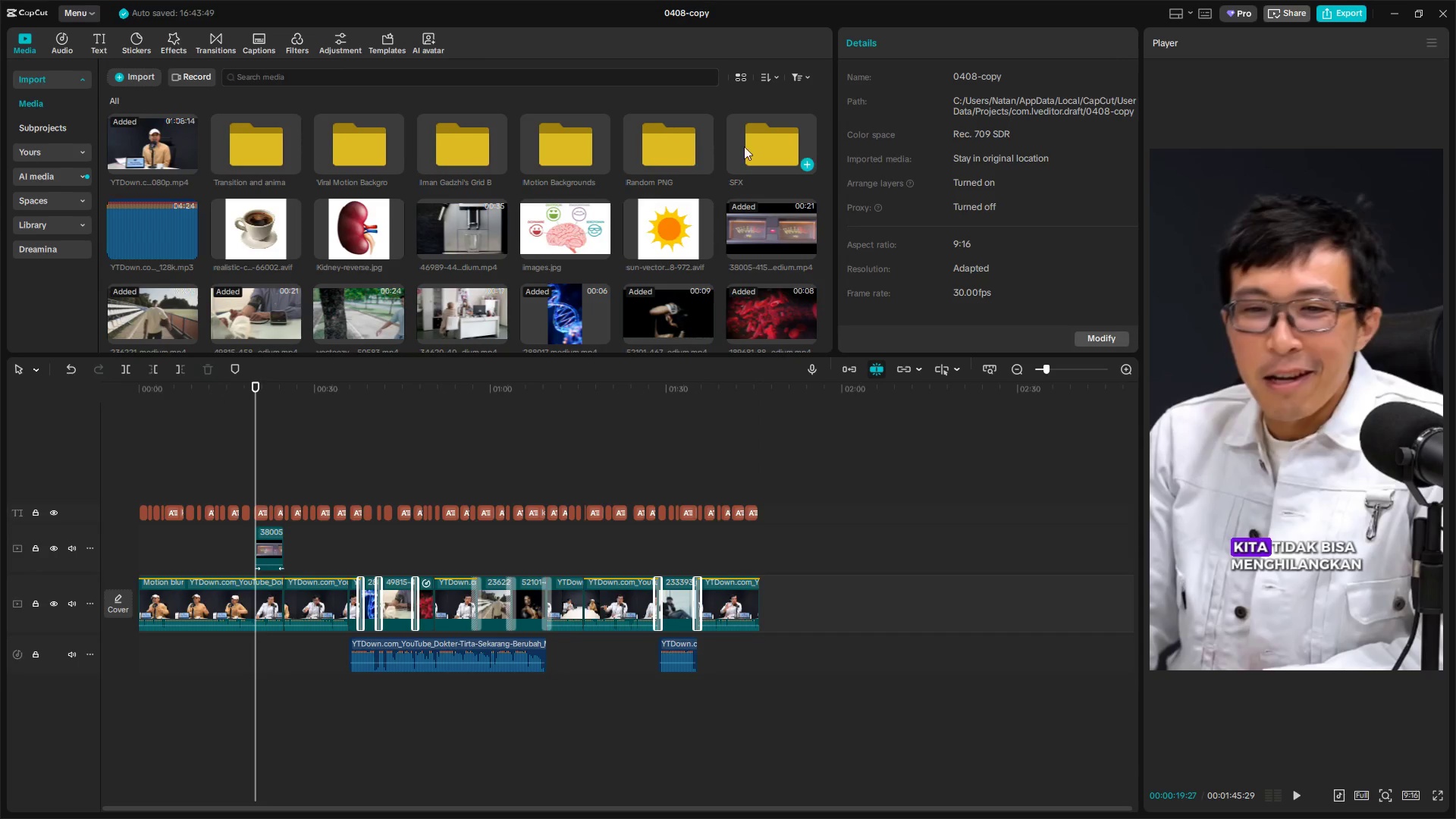 
double_click([767, 146])
 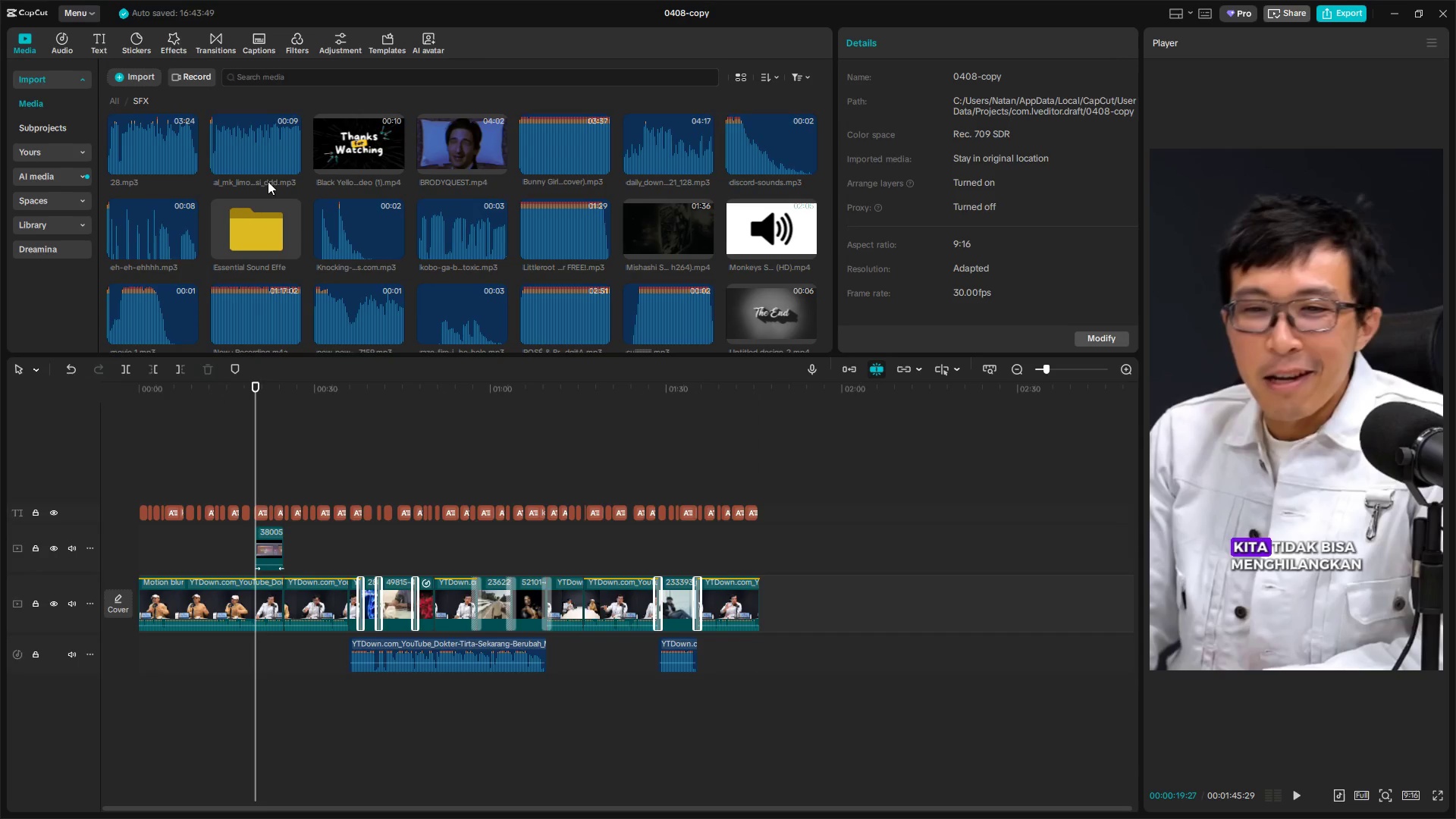 
double_click([247, 218])
 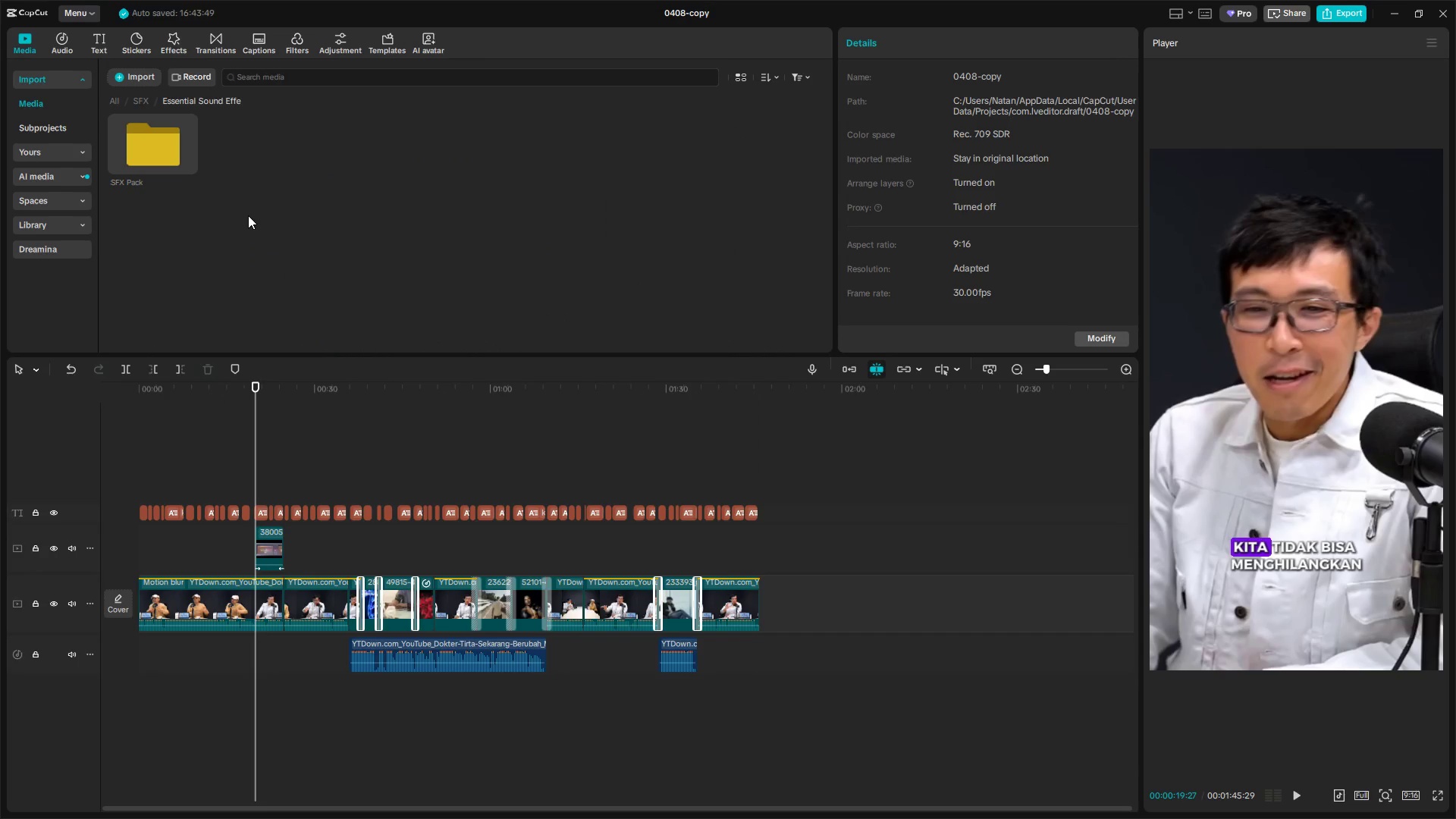 
triple_click([158, 130])
 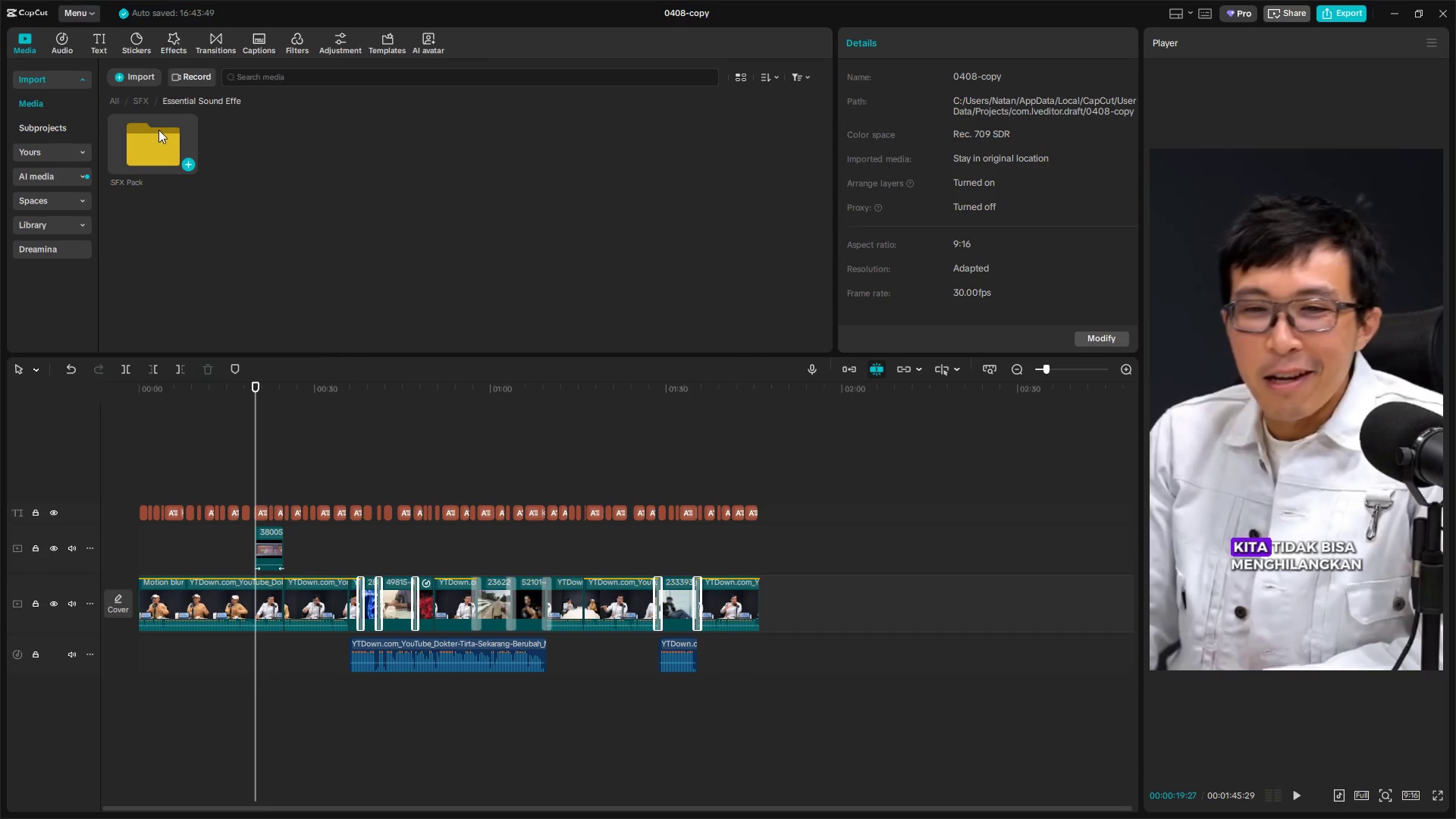 
triple_click([158, 130])
 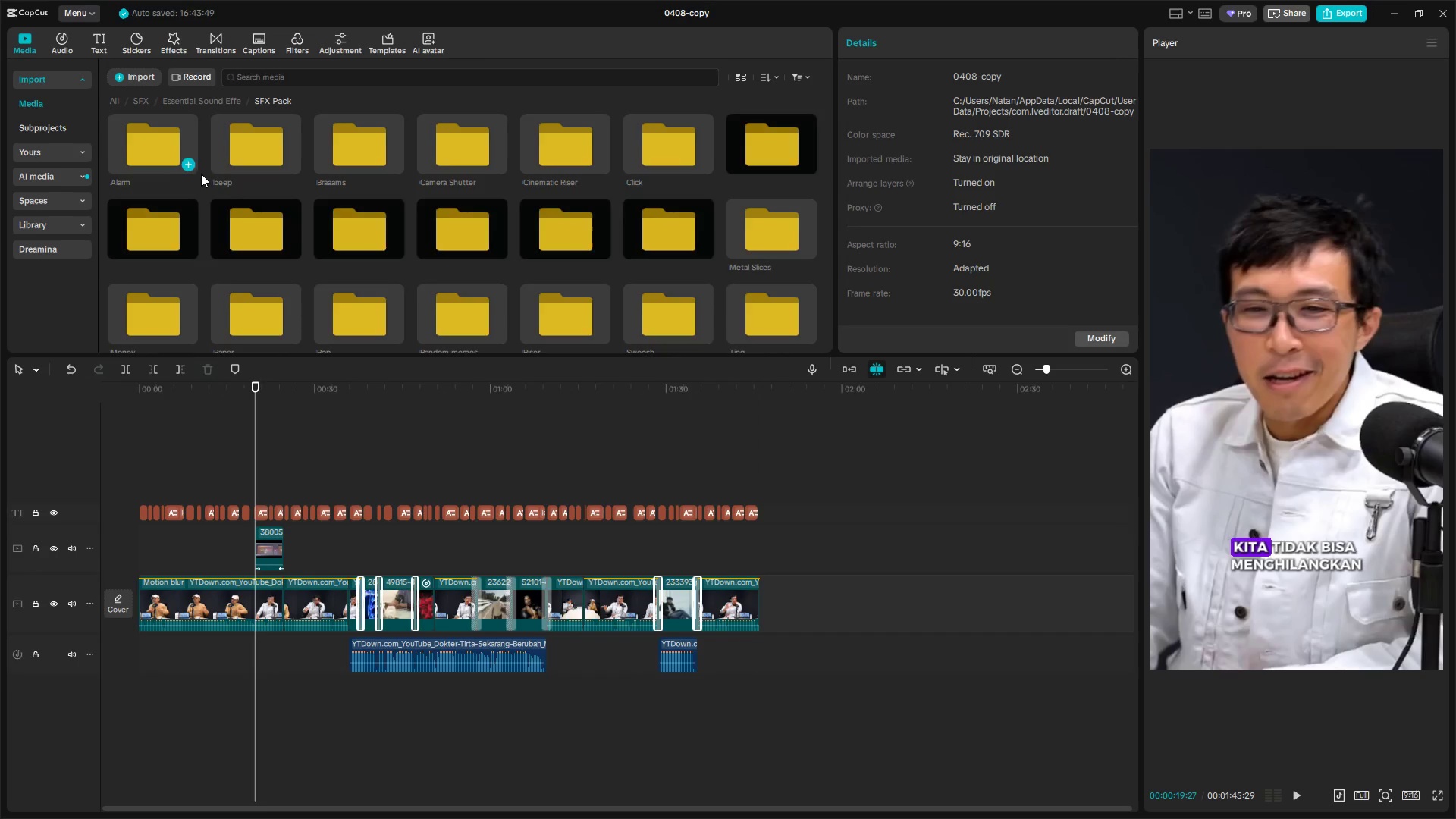 
scroll: coordinate [231, 206], scroll_direction: down, amount: 3.0
 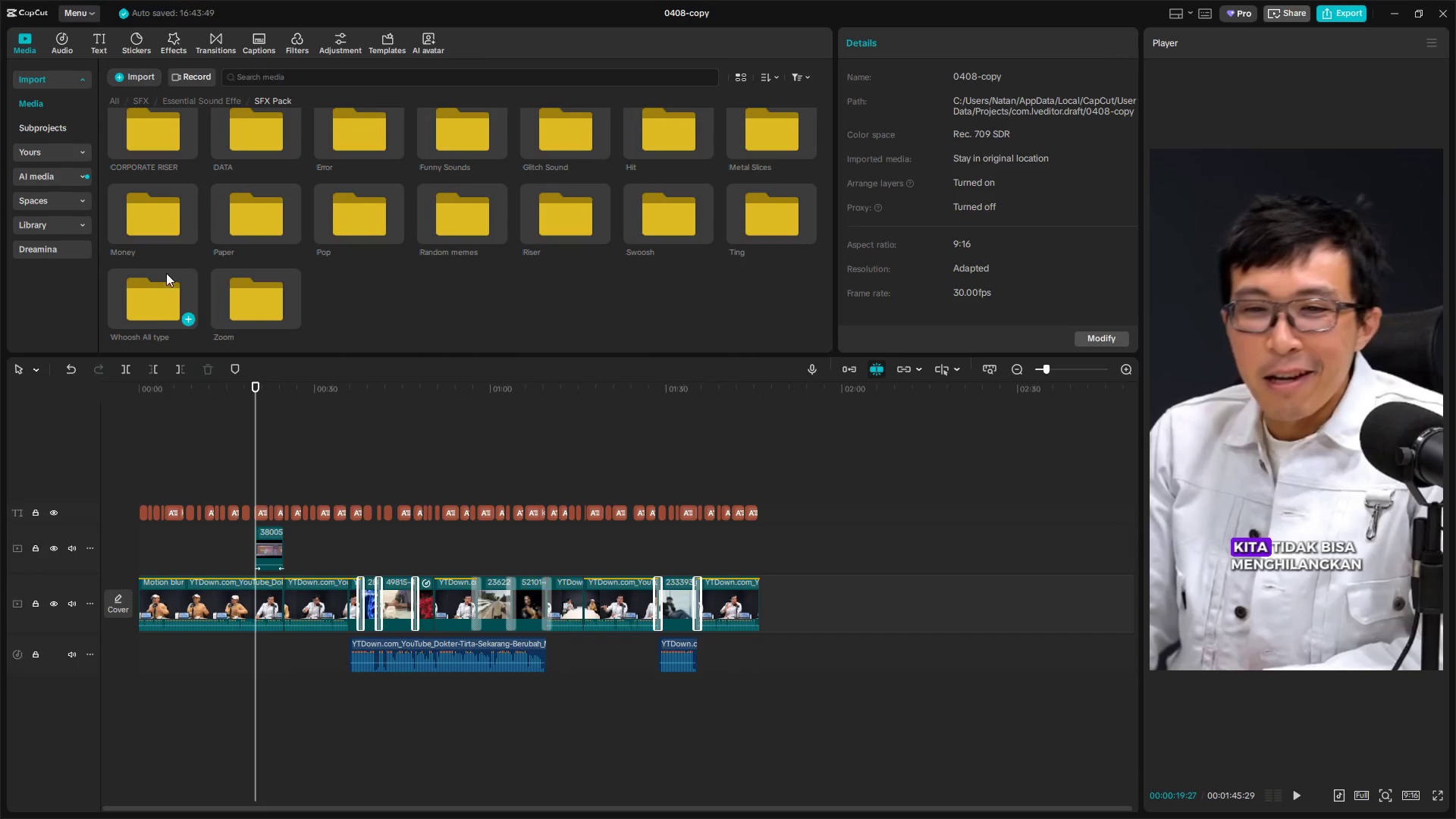 
left_click([161, 216])
 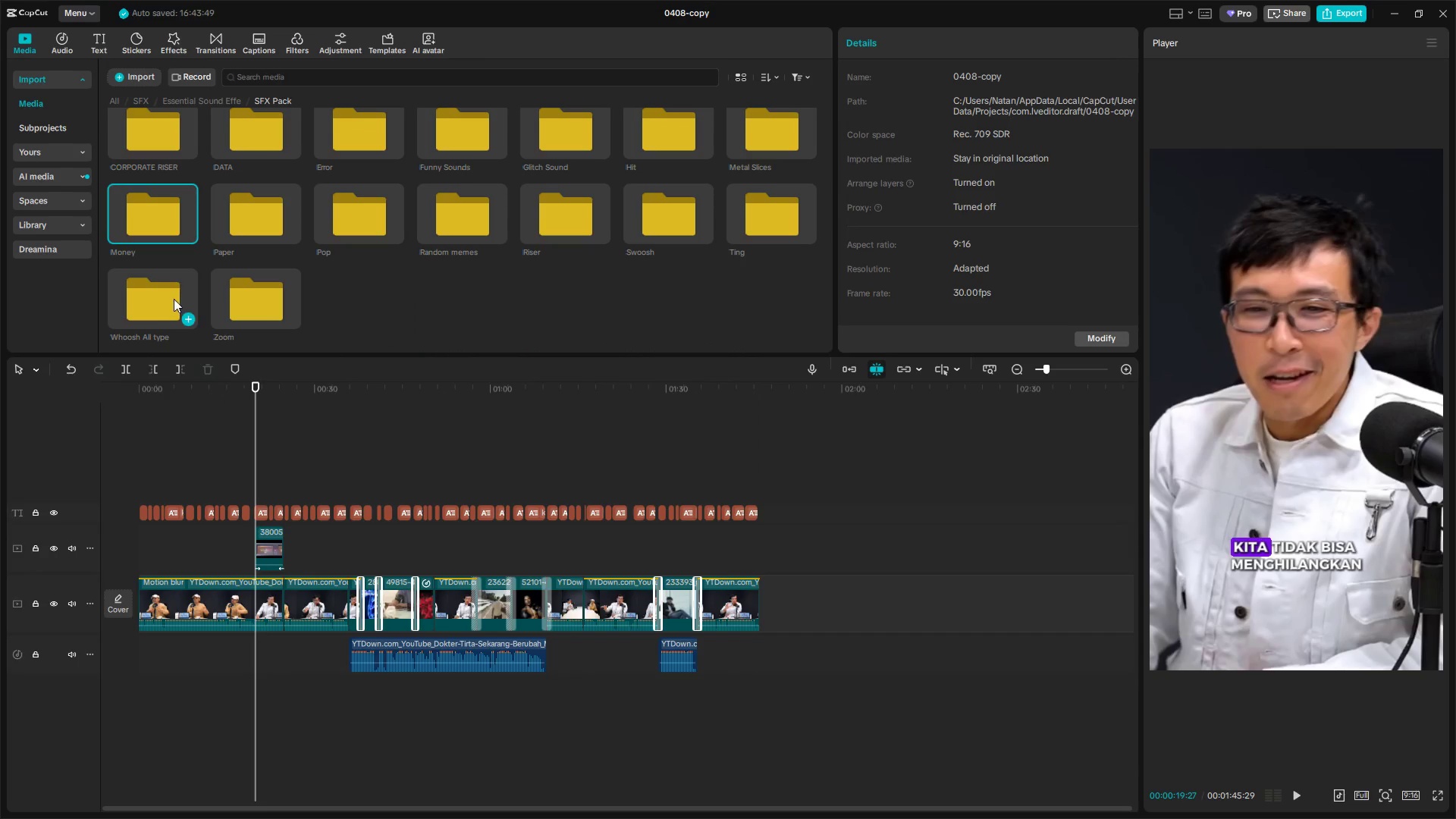 
double_click([174, 299])
 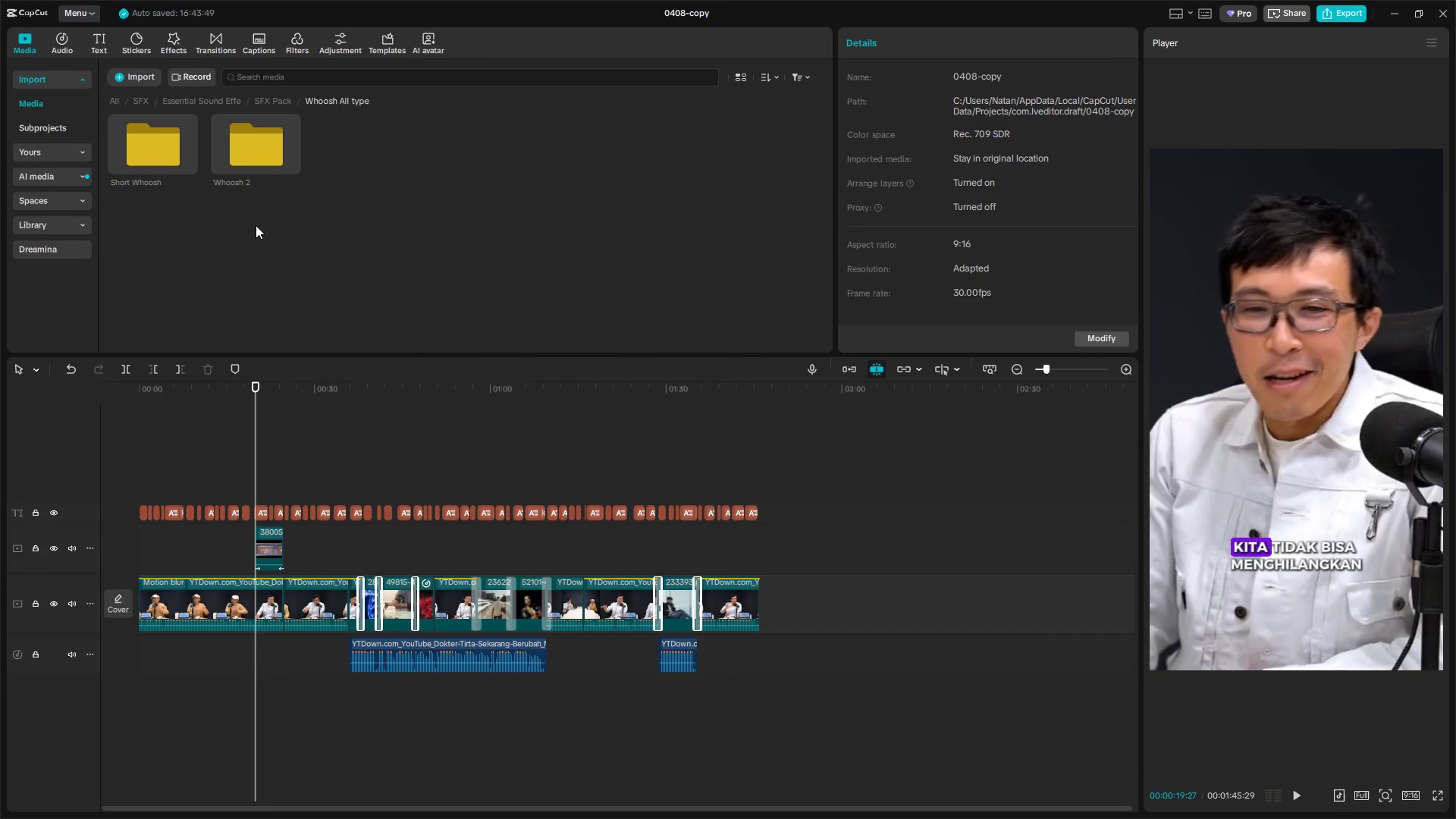 
triple_click([249, 138])
 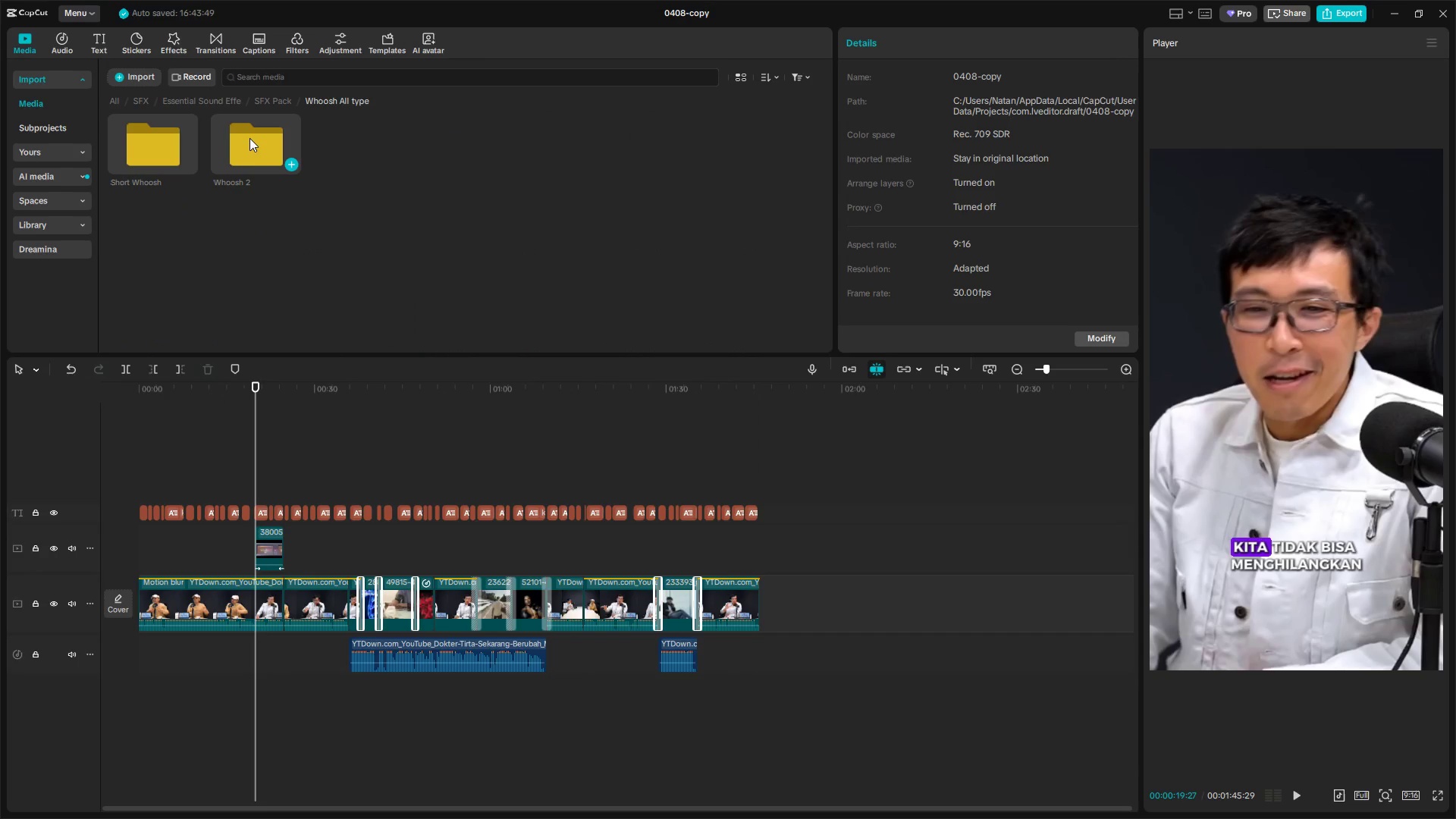 
triple_click([249, 138])
 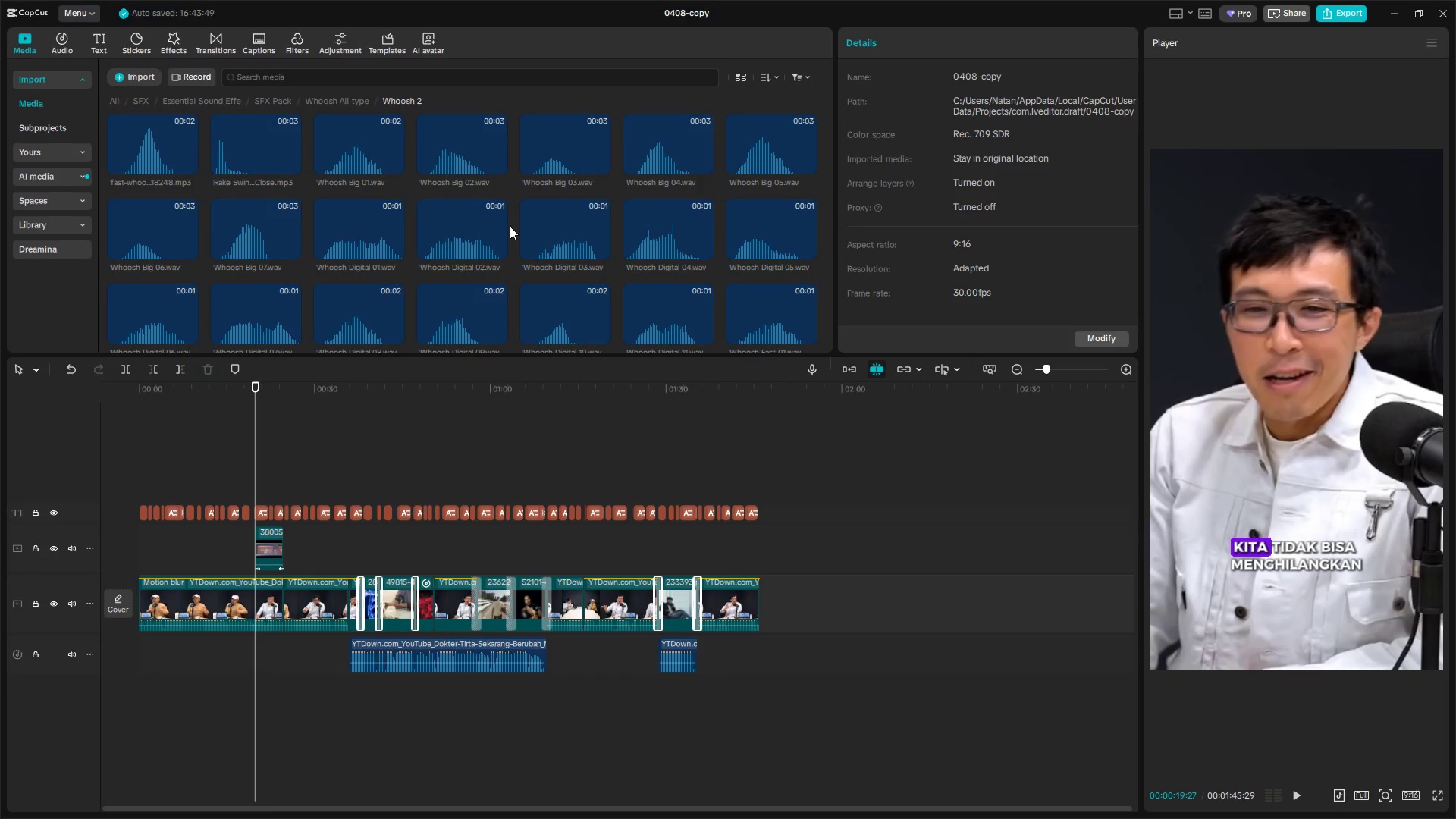 
double_click([473, 223])
 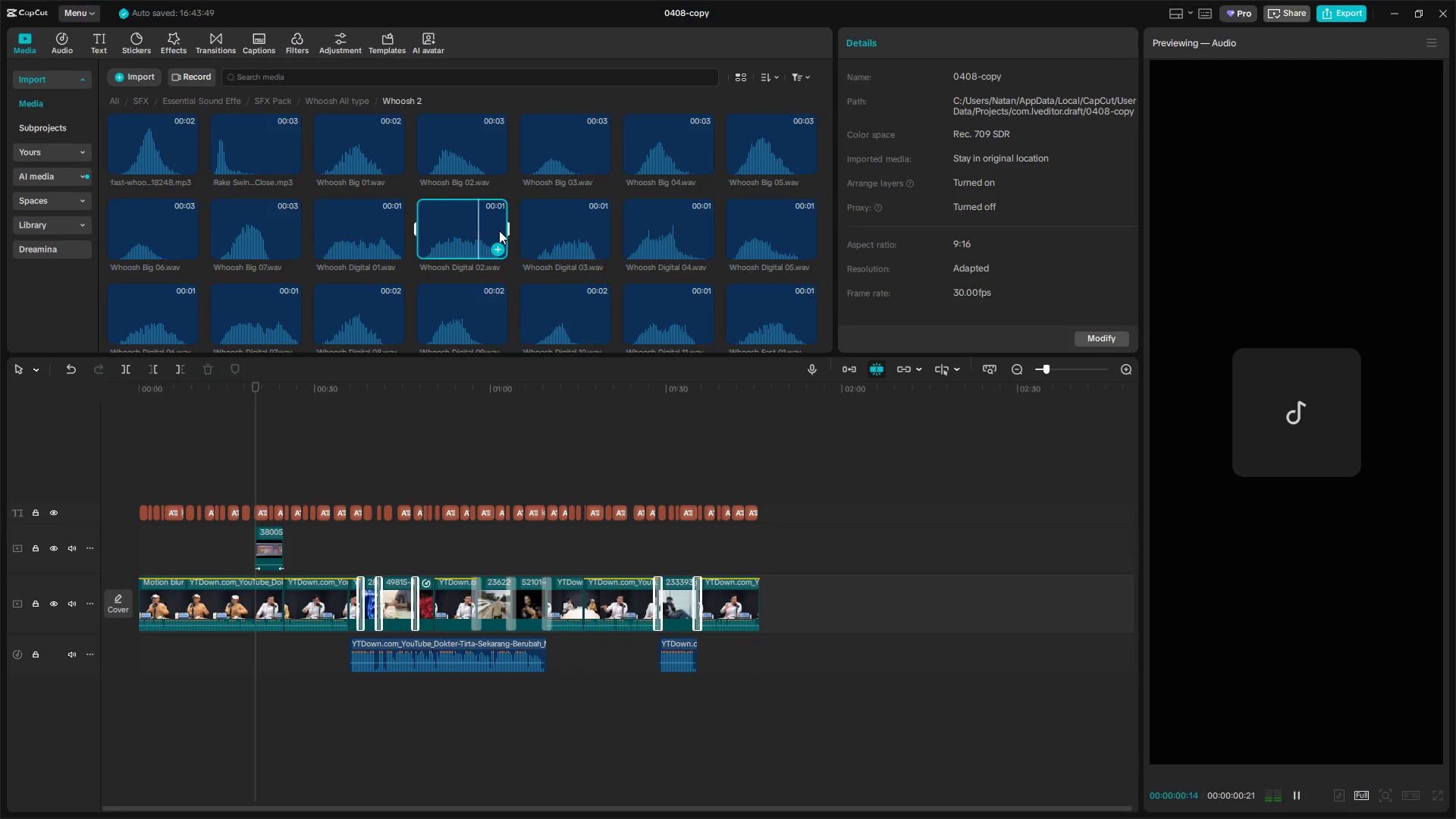 
left_click([583, 232])
 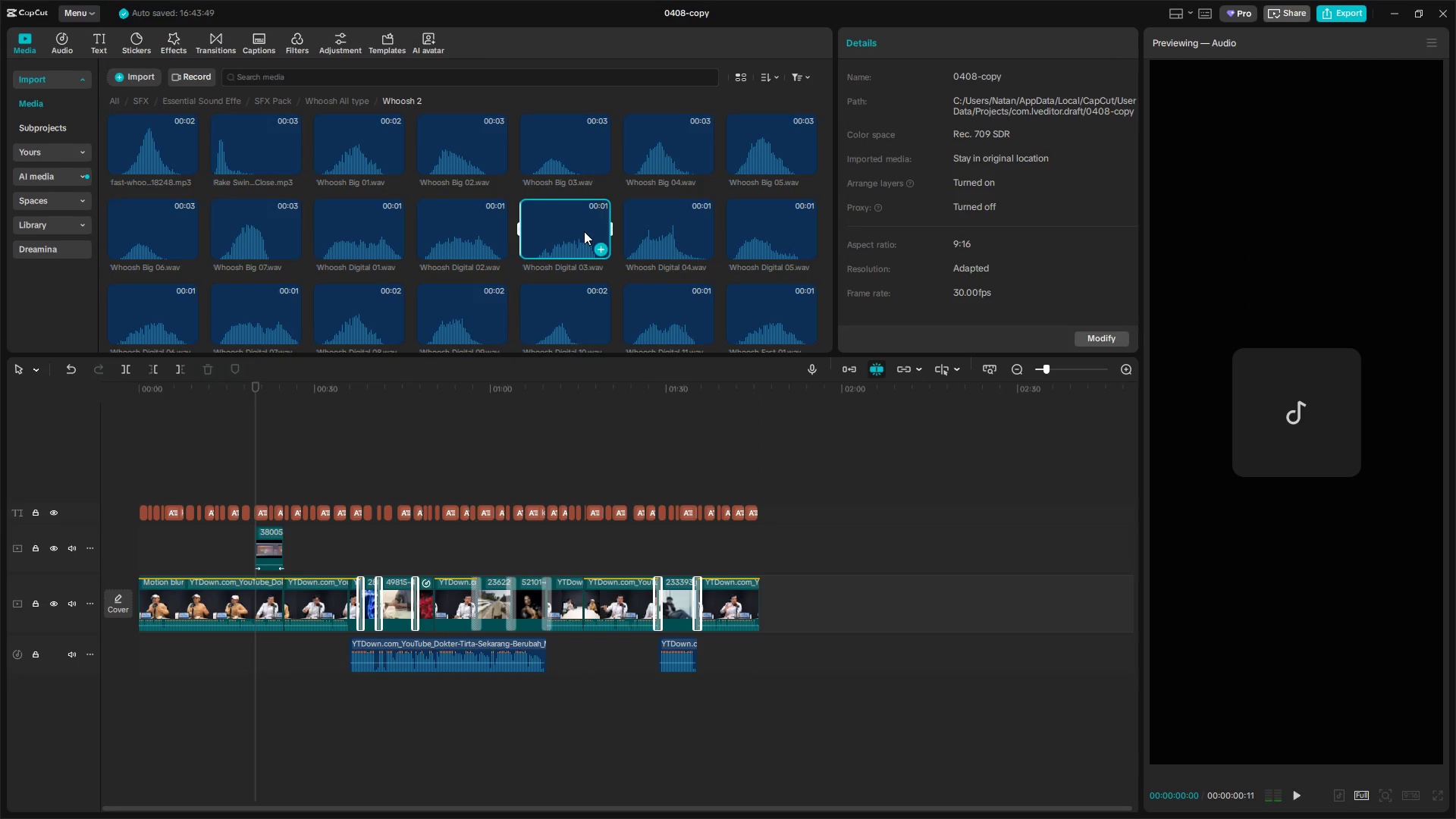 
left_click([670, 234])
 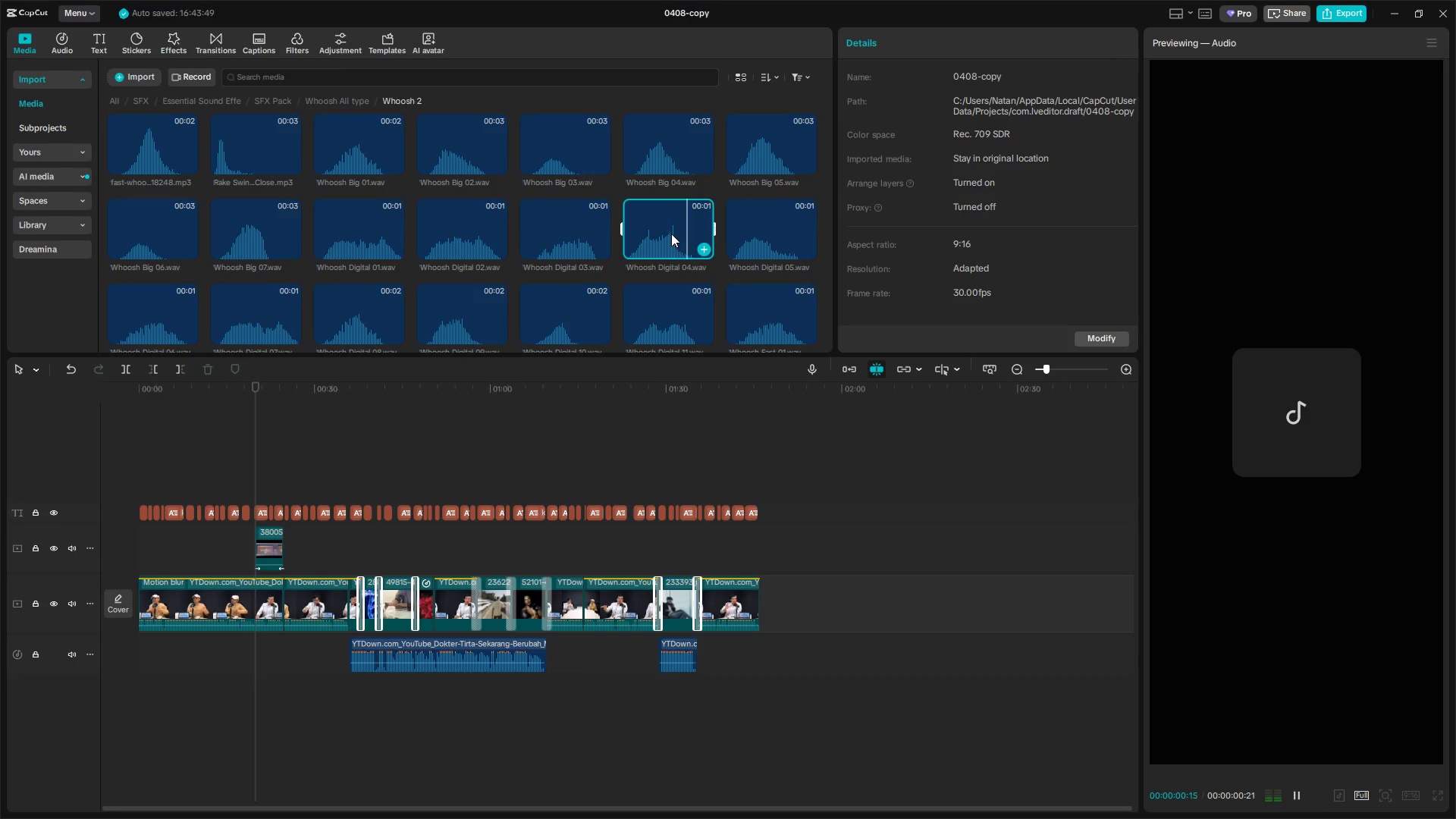 
left_click([786, 238])
 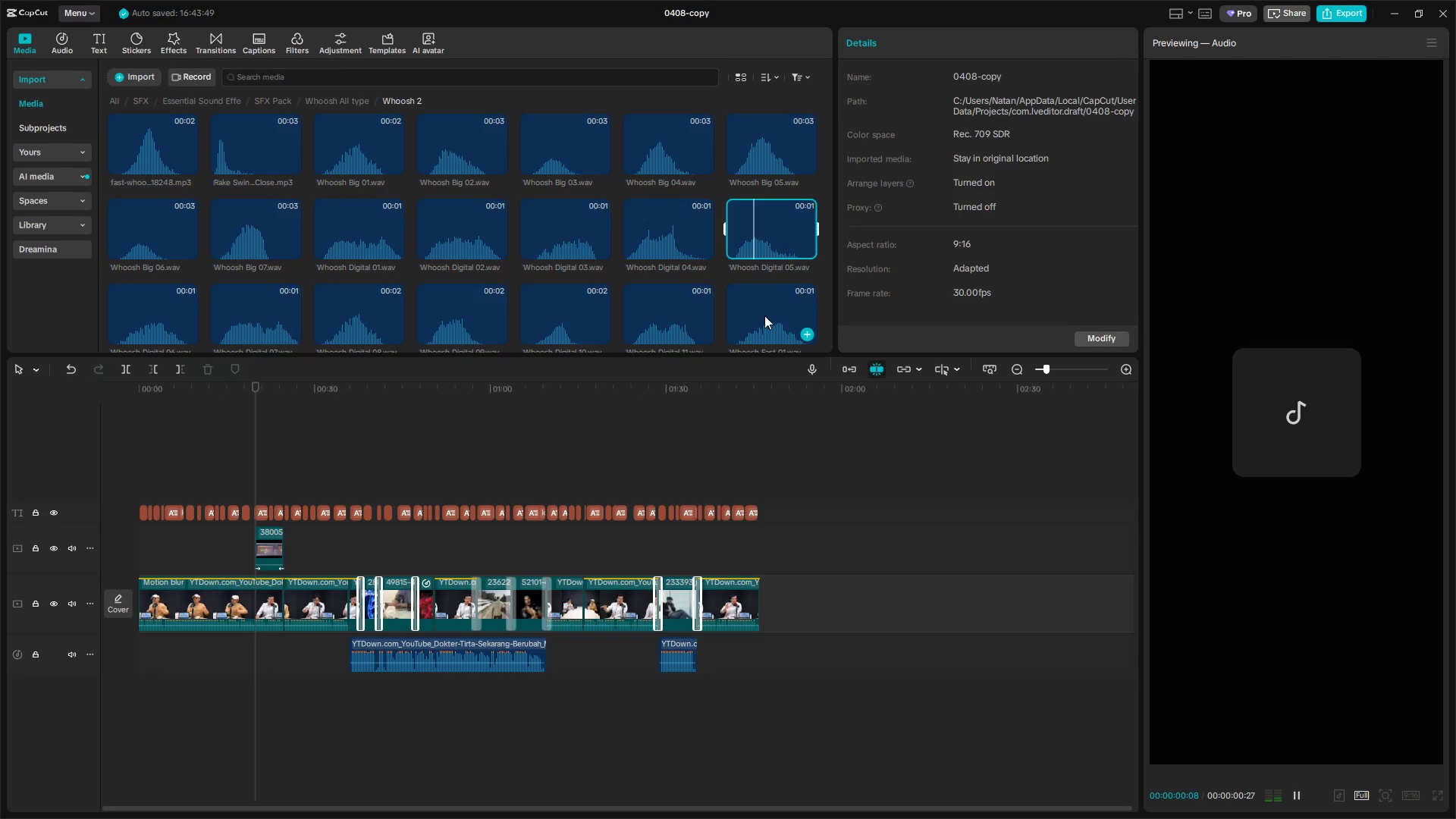 
left_click([772, 324])
 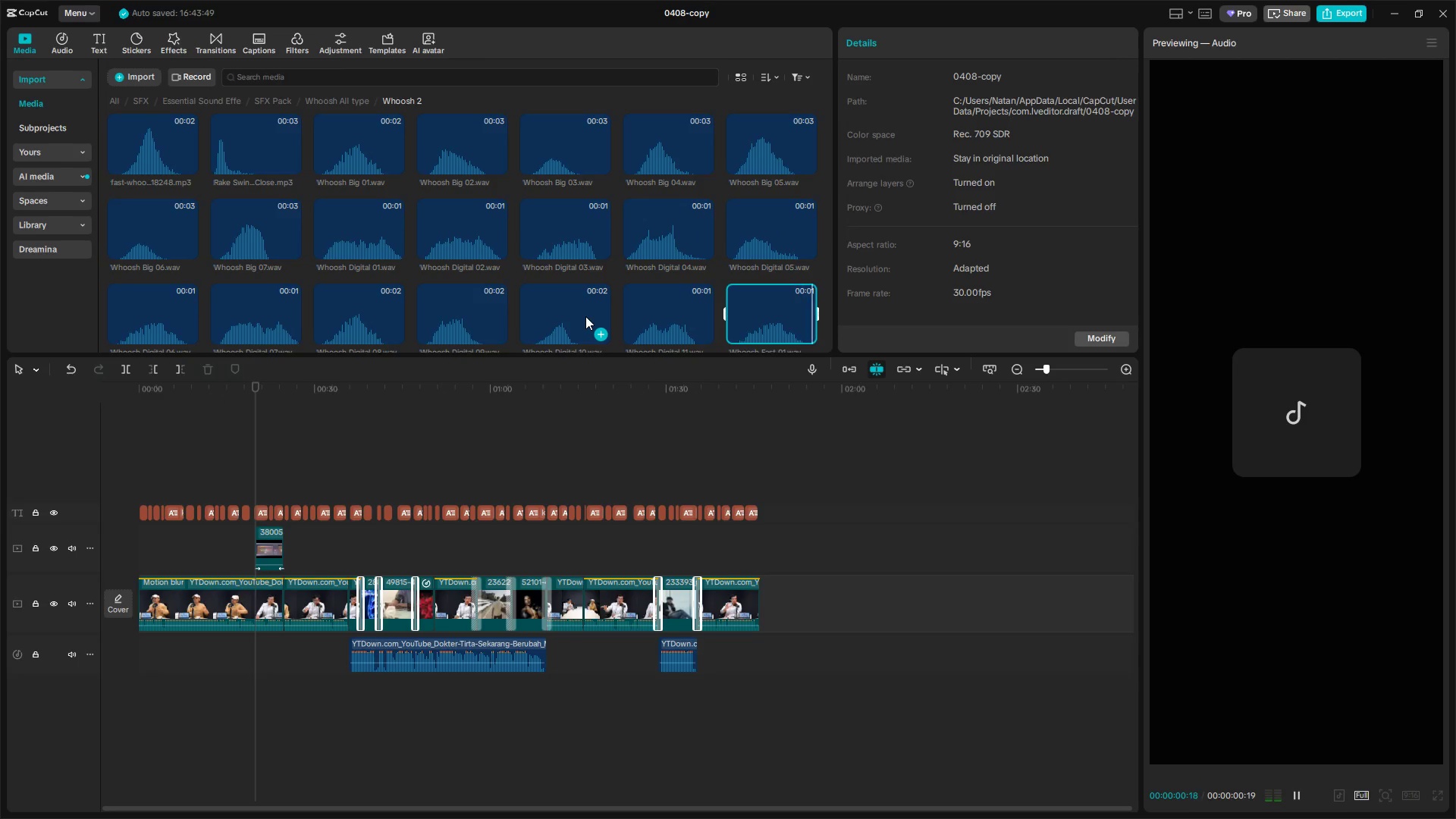 
scroll: coordinate [271, 444], scroll_direction: down, amount: 7.0
 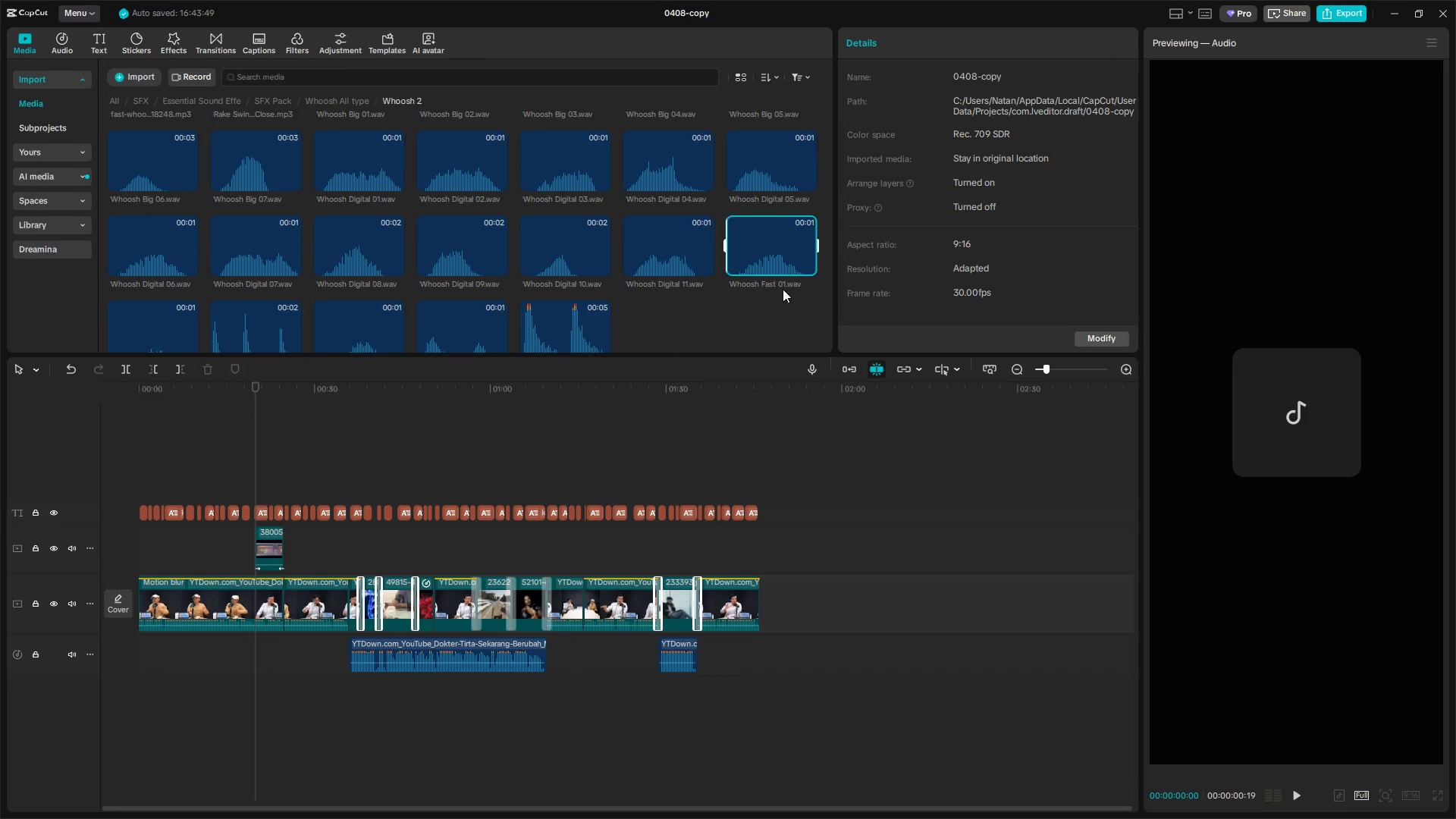 
left_click_drag(start_coordinate=[765, 237], to_coordinate=[257, 659])
 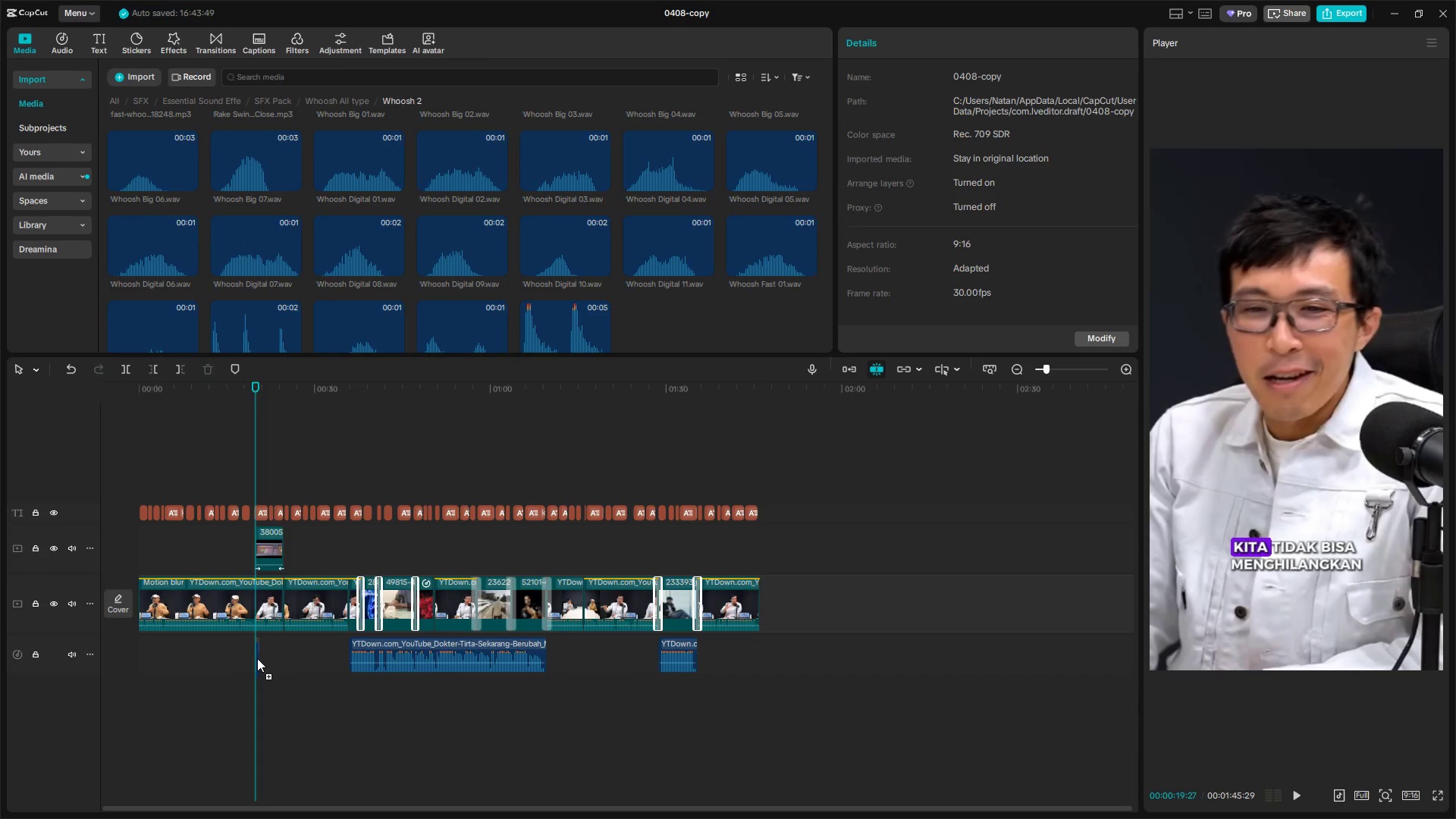 
hold_key(key=ControlLeft, duration=1.5)
 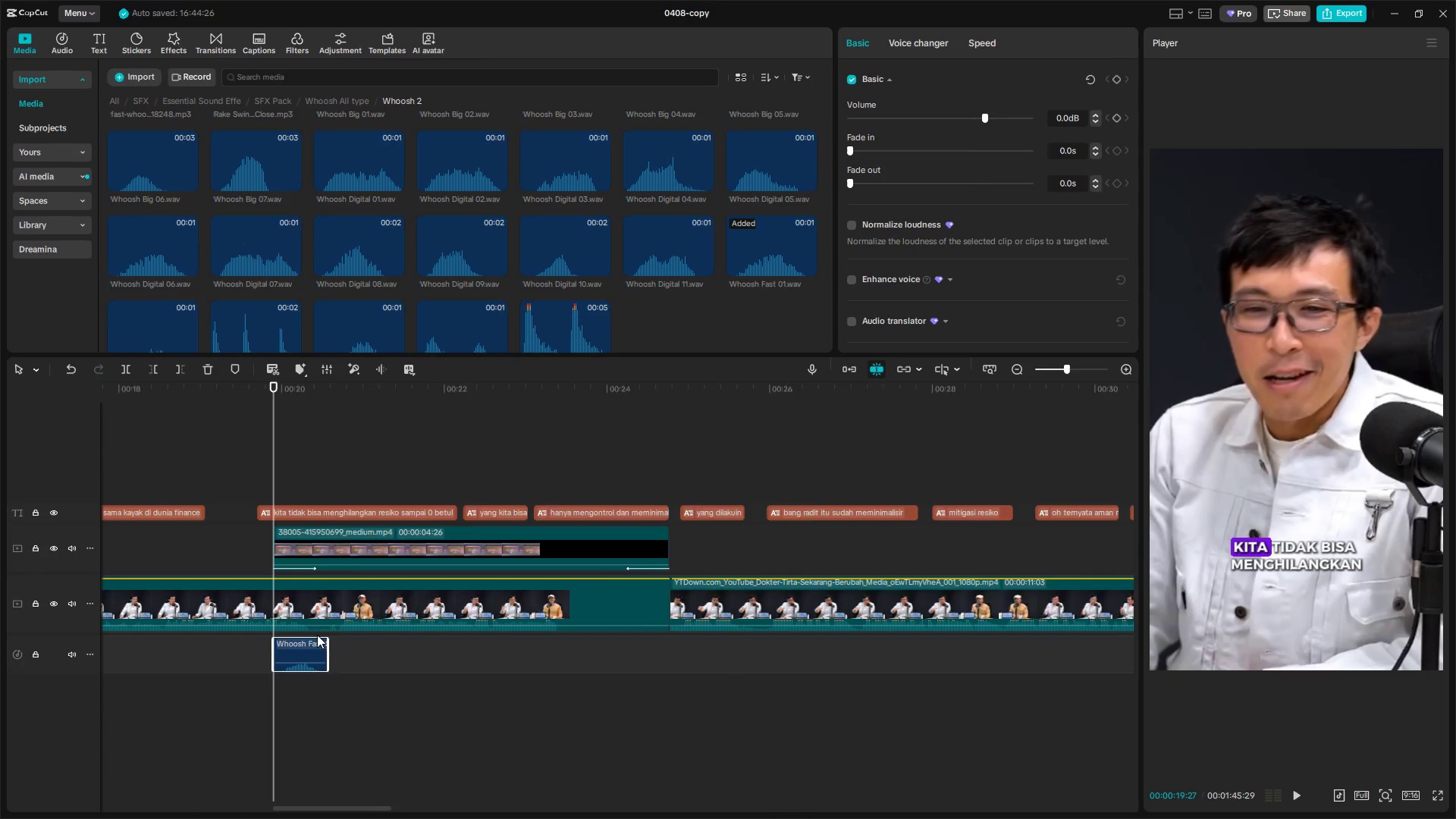 
hold_key(key=ControlLeft, duration=0.67)
 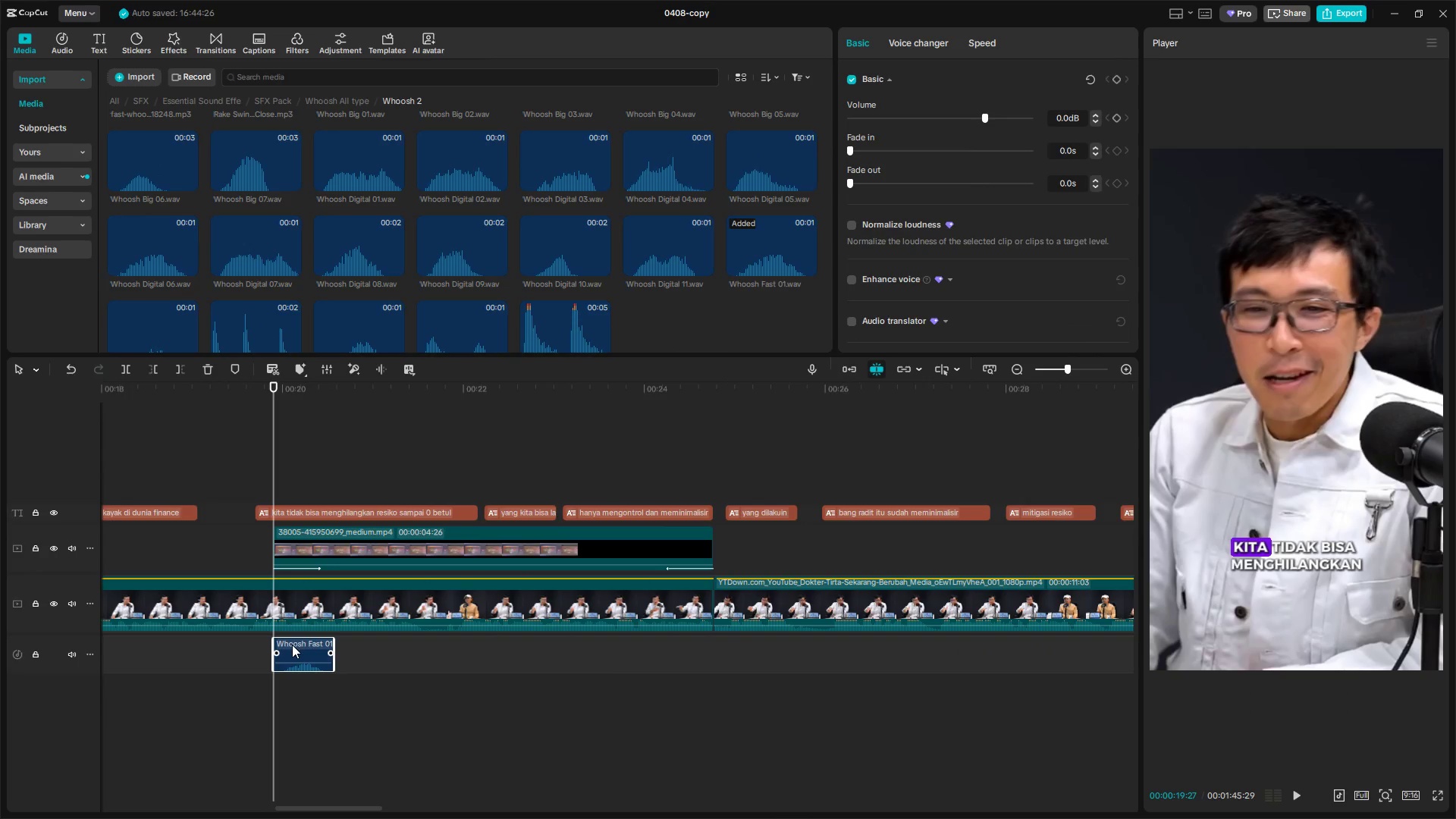 
key(Space)
 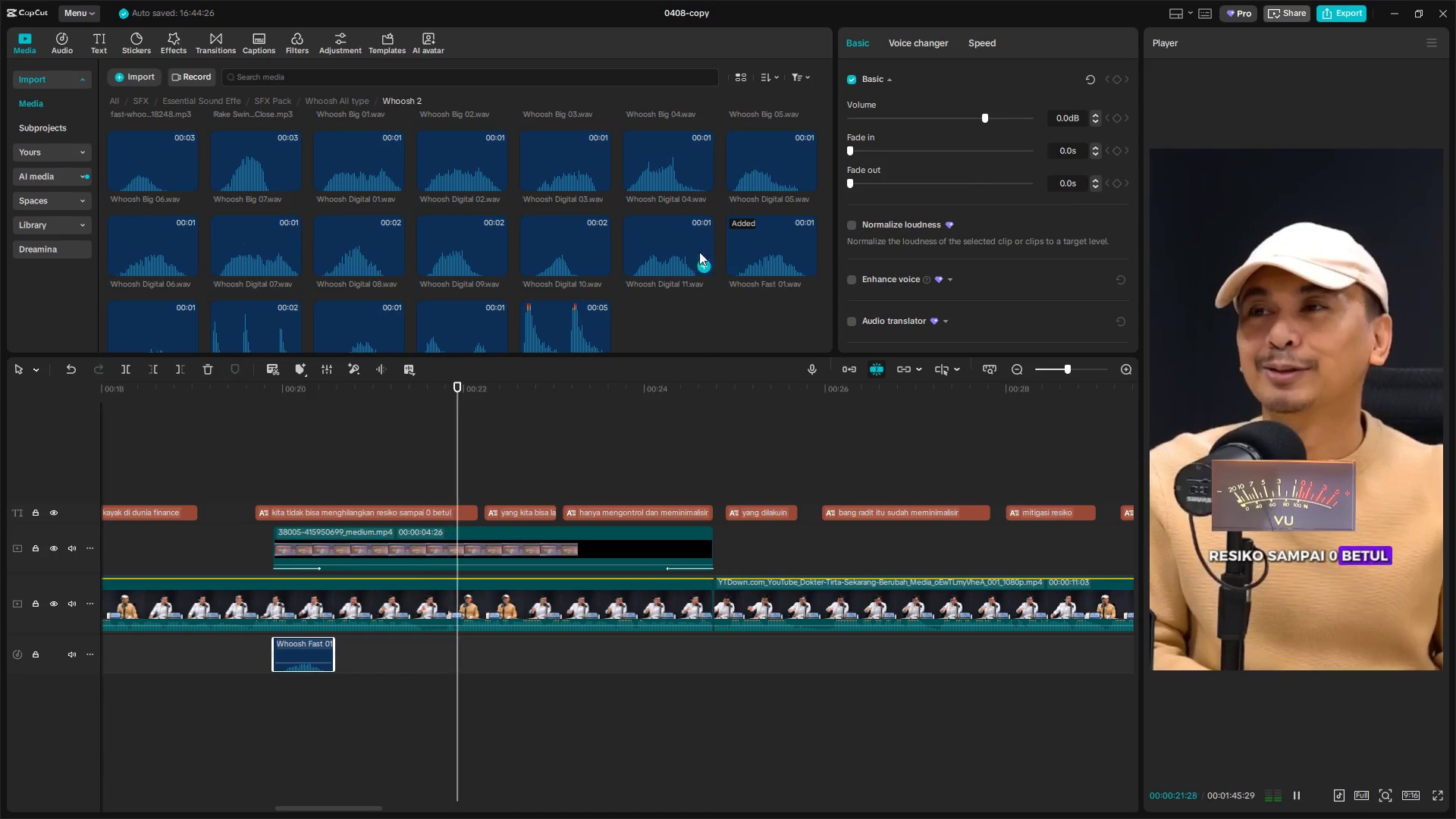 
scroll: coordinate [317, 635], scroll_direction: up, amount: 37.0
 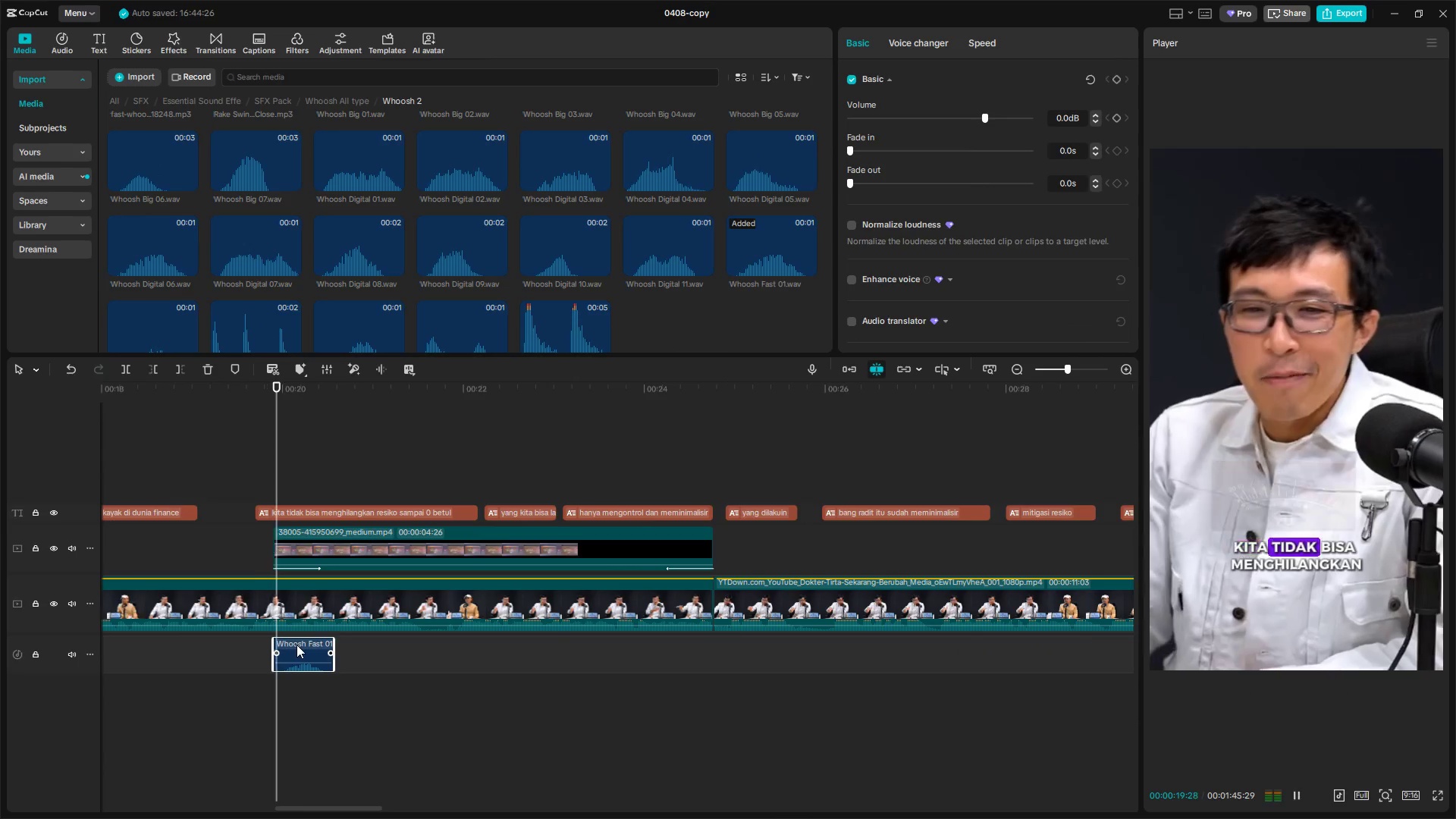 
left_click_drag(start_coordinate=[771, 248], to_coordinate=[659, 661])
 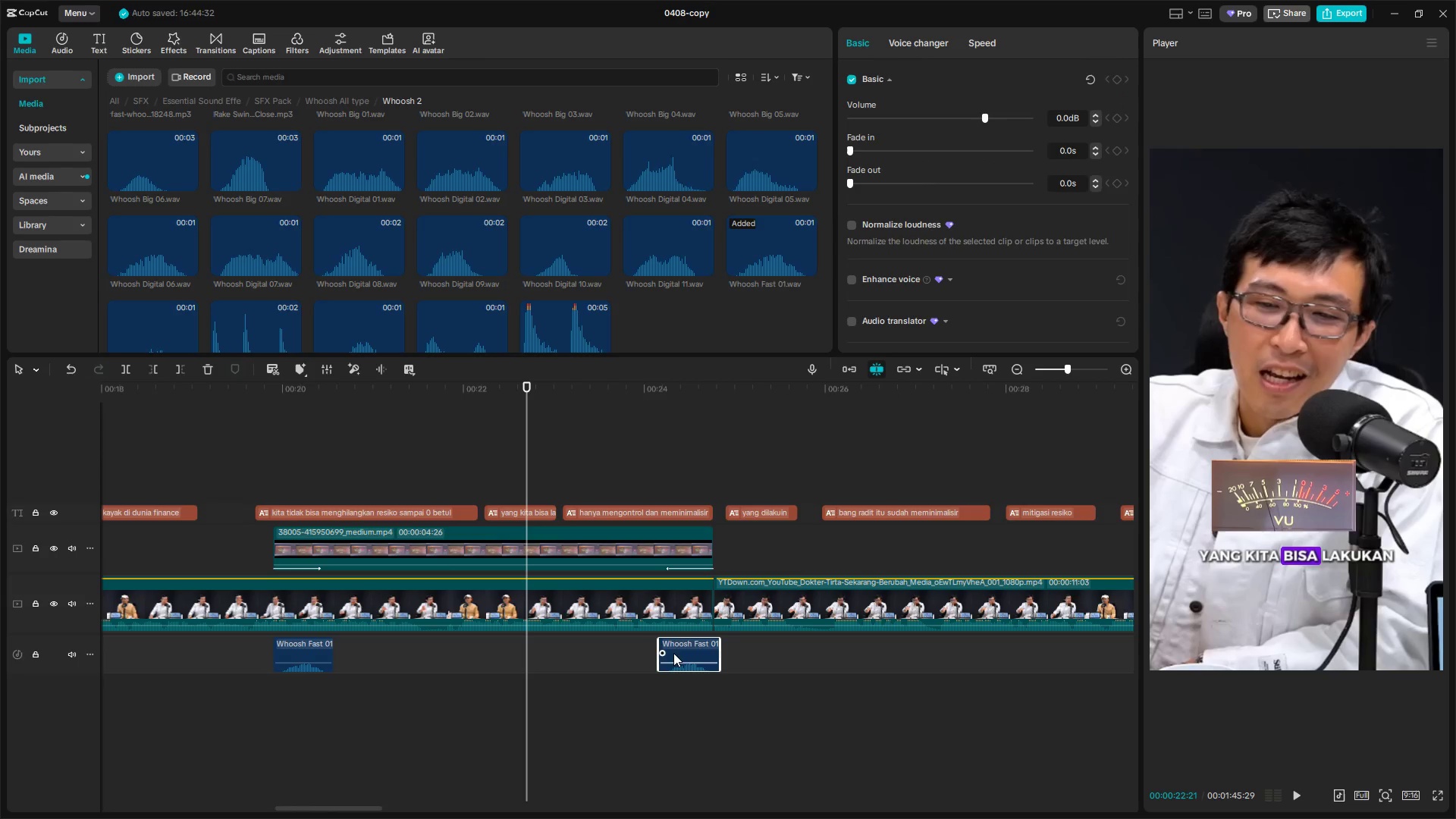 
left_click_drag(start_coordinate=[693, 655], to_coordinate=[685, 658])
 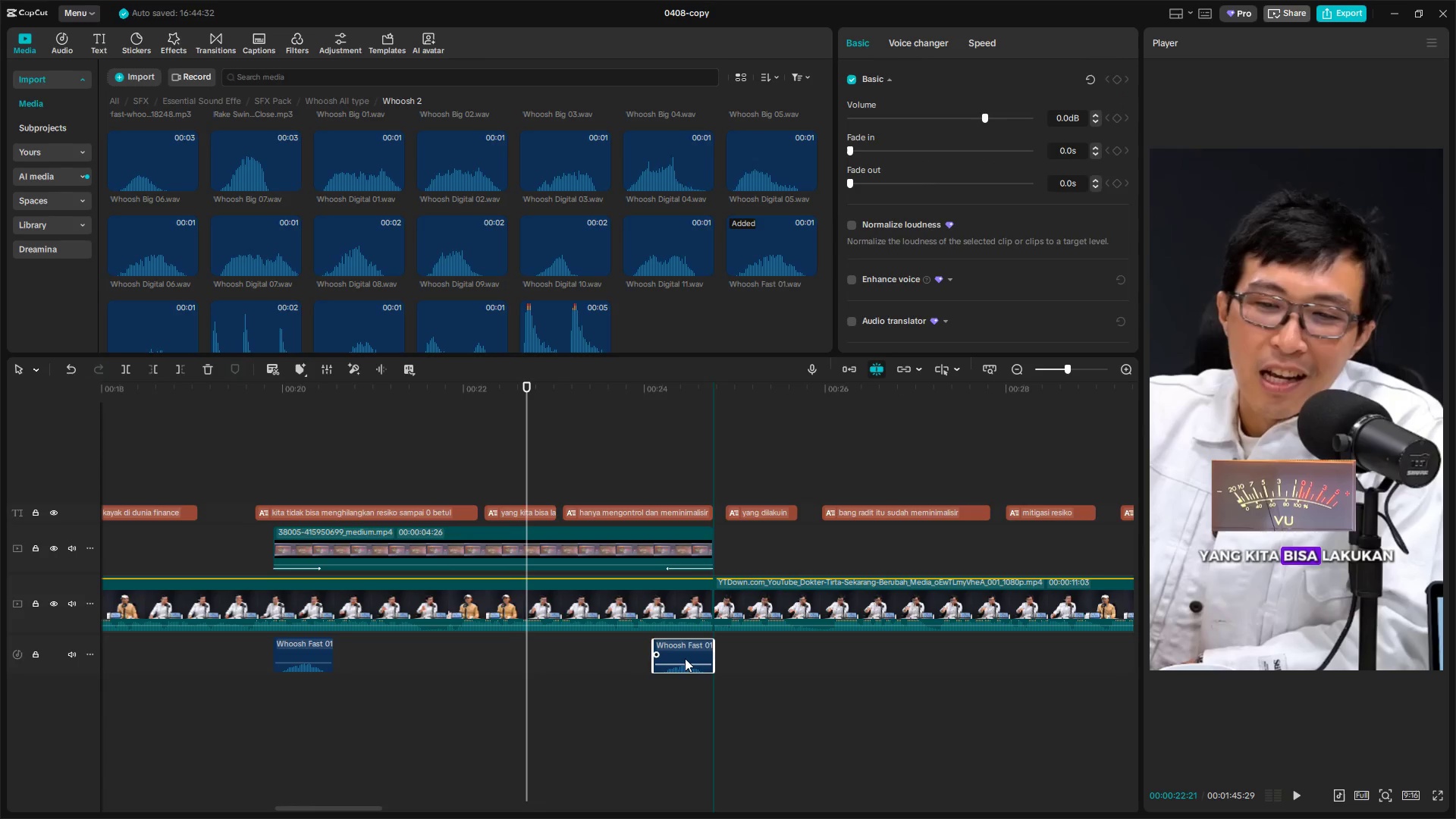 
key(Space)
 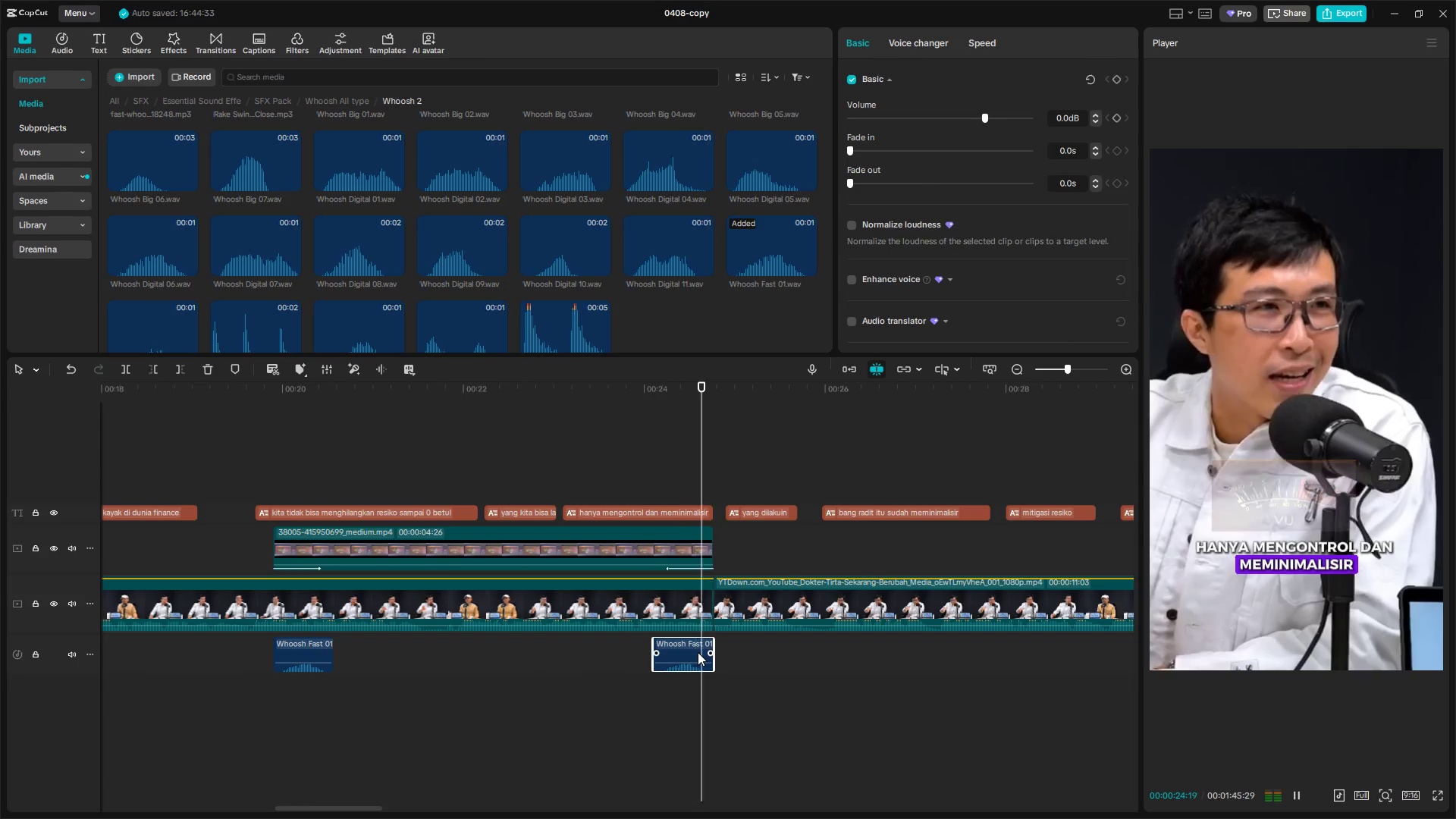 
key(Space)
 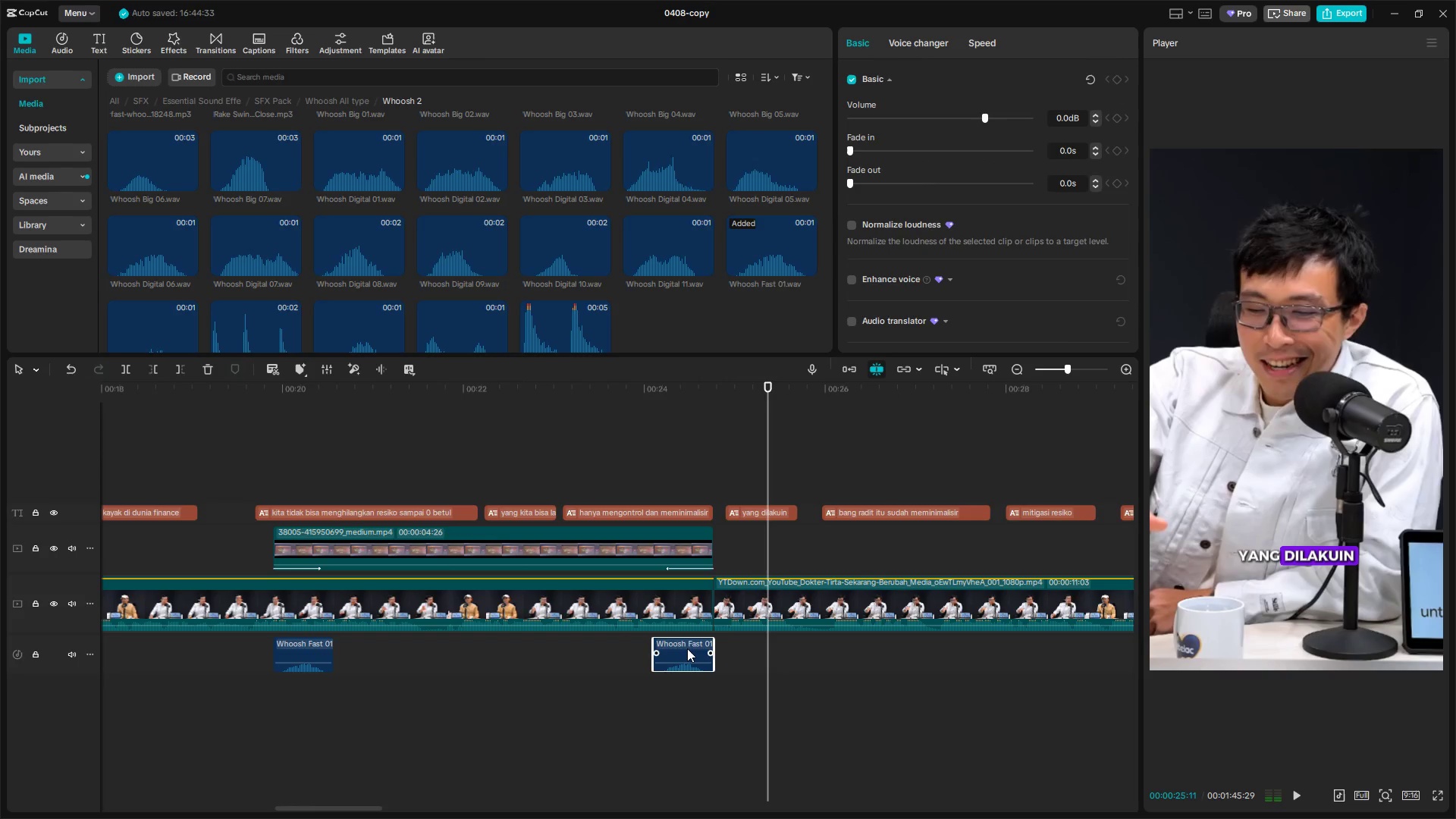 
left_click_drag(start_coordinate=[687, 648], to_coordinate=[701, 651])
 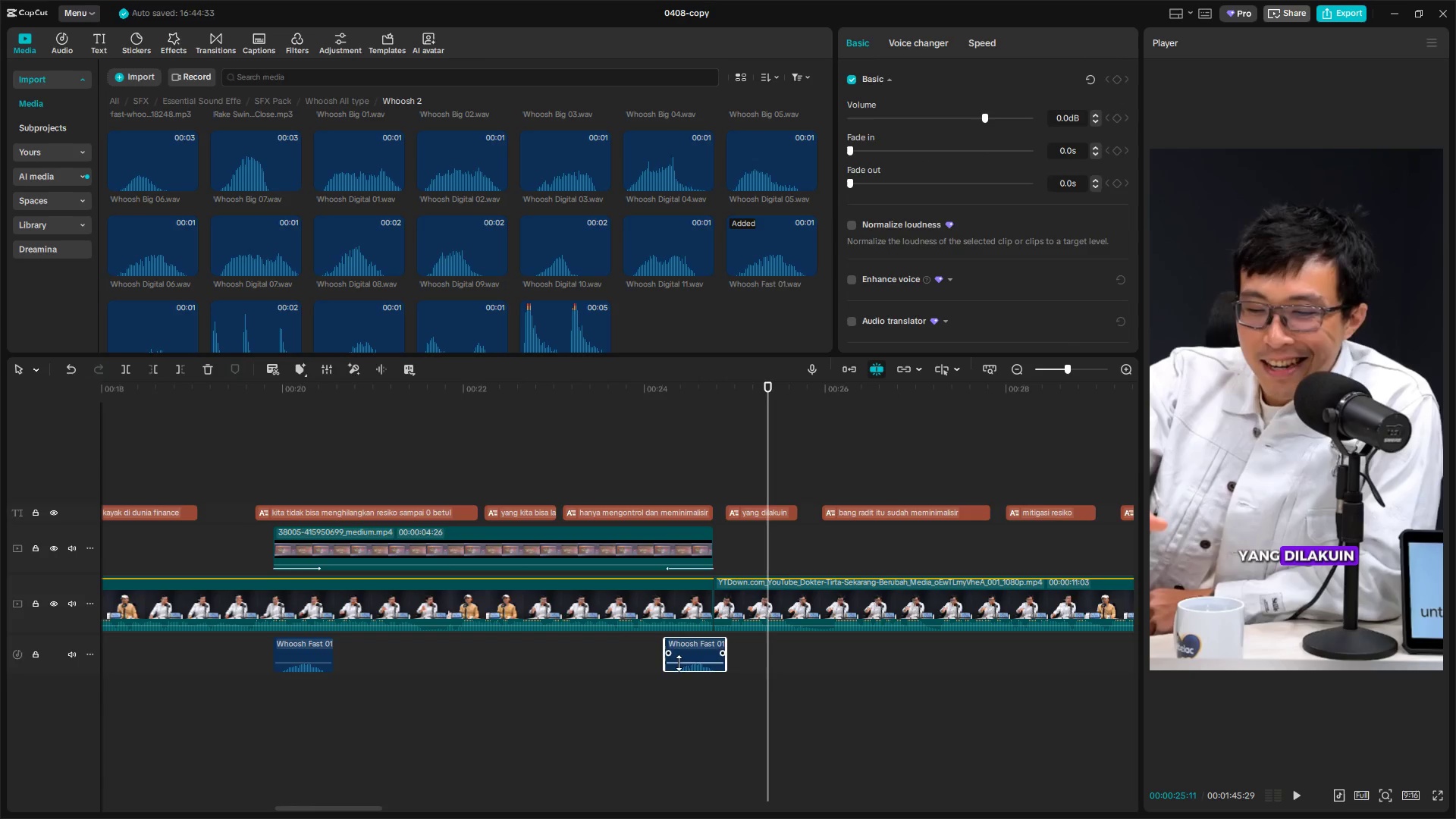 
left_click([659, 670])
 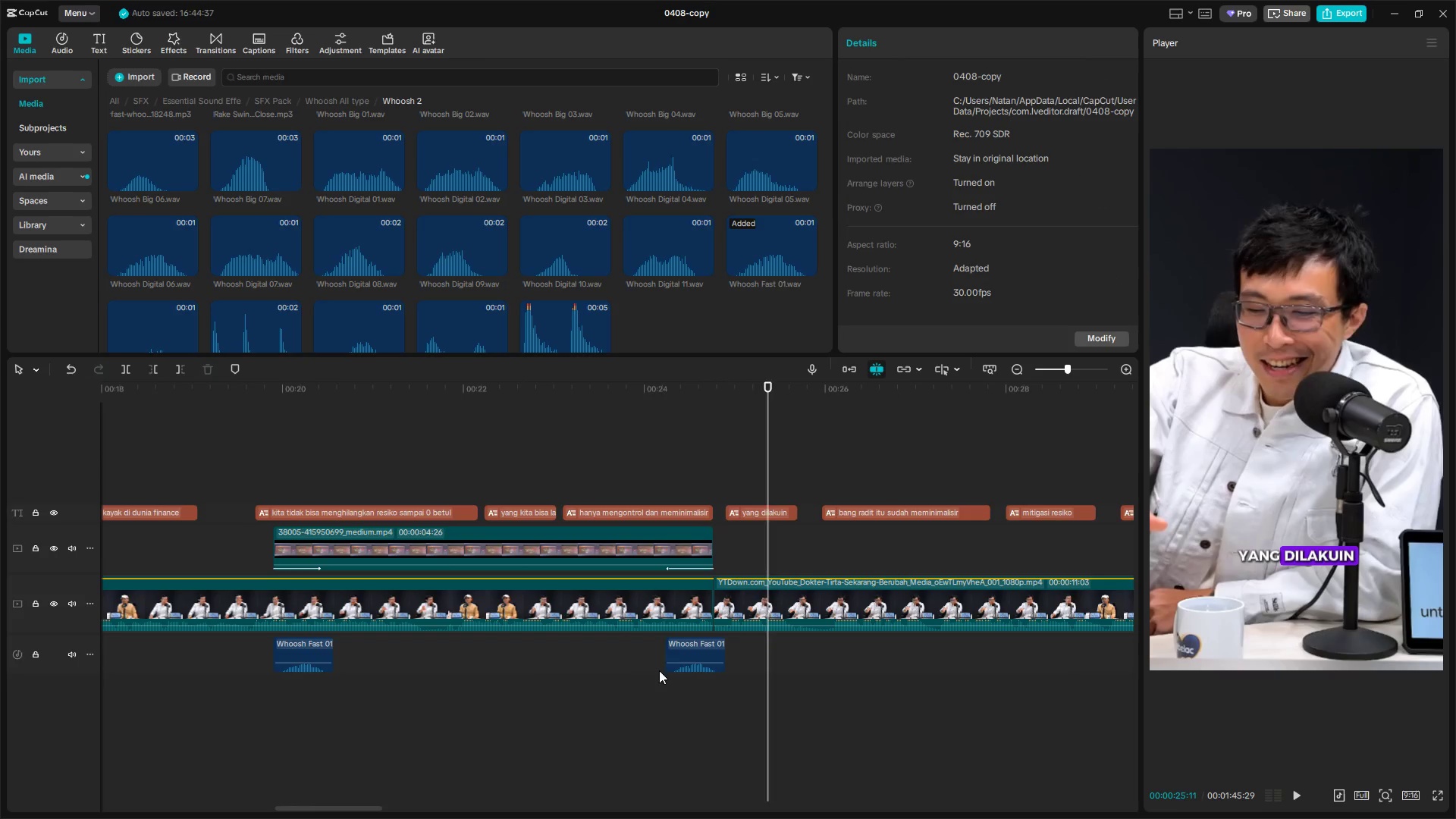 
key(Space)
 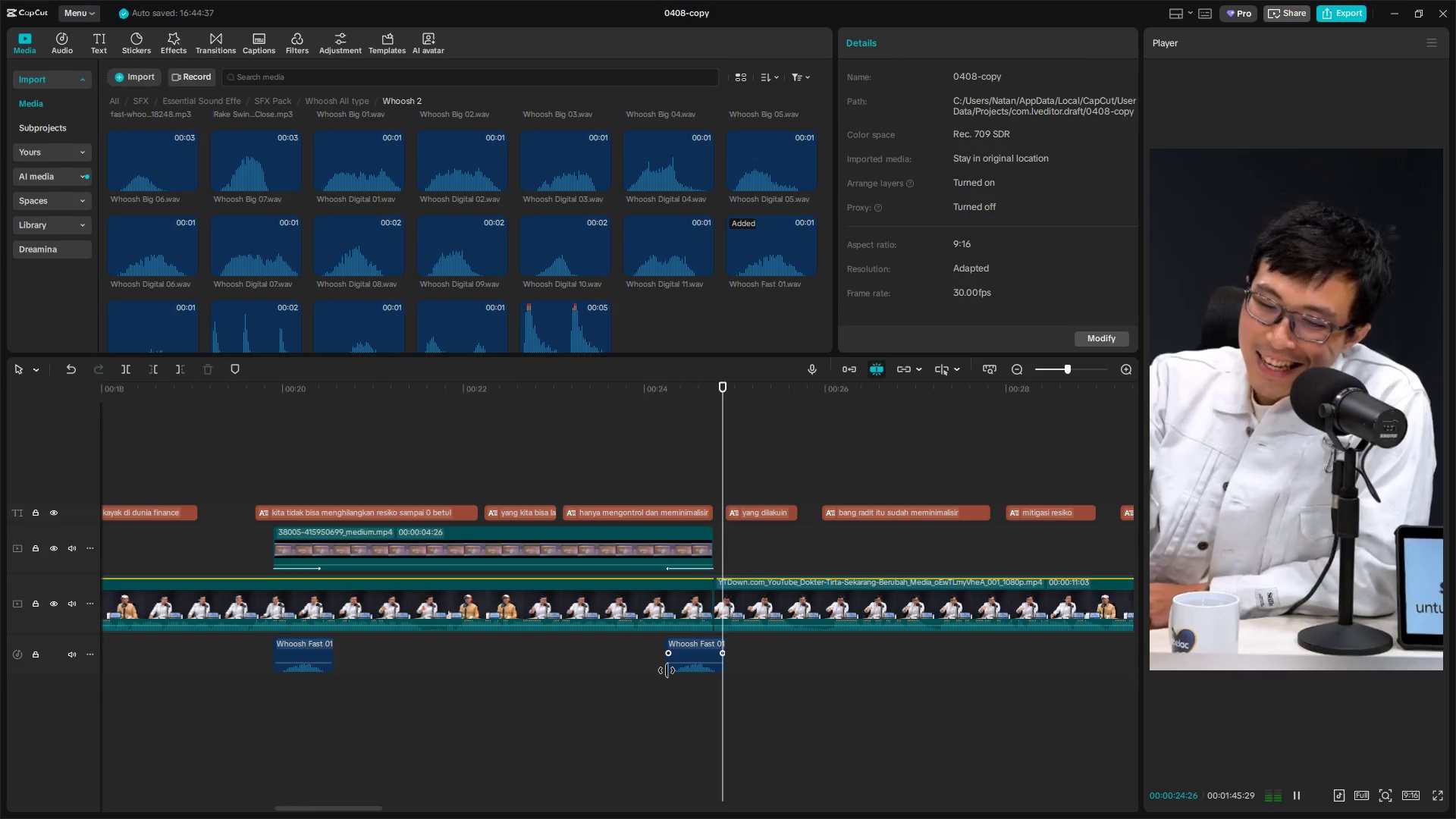 
hold_key(key=ControlLeft, duration=0.58)
scroll: coordinate [780, 724], scroll_direction: down, amount: 5.0
 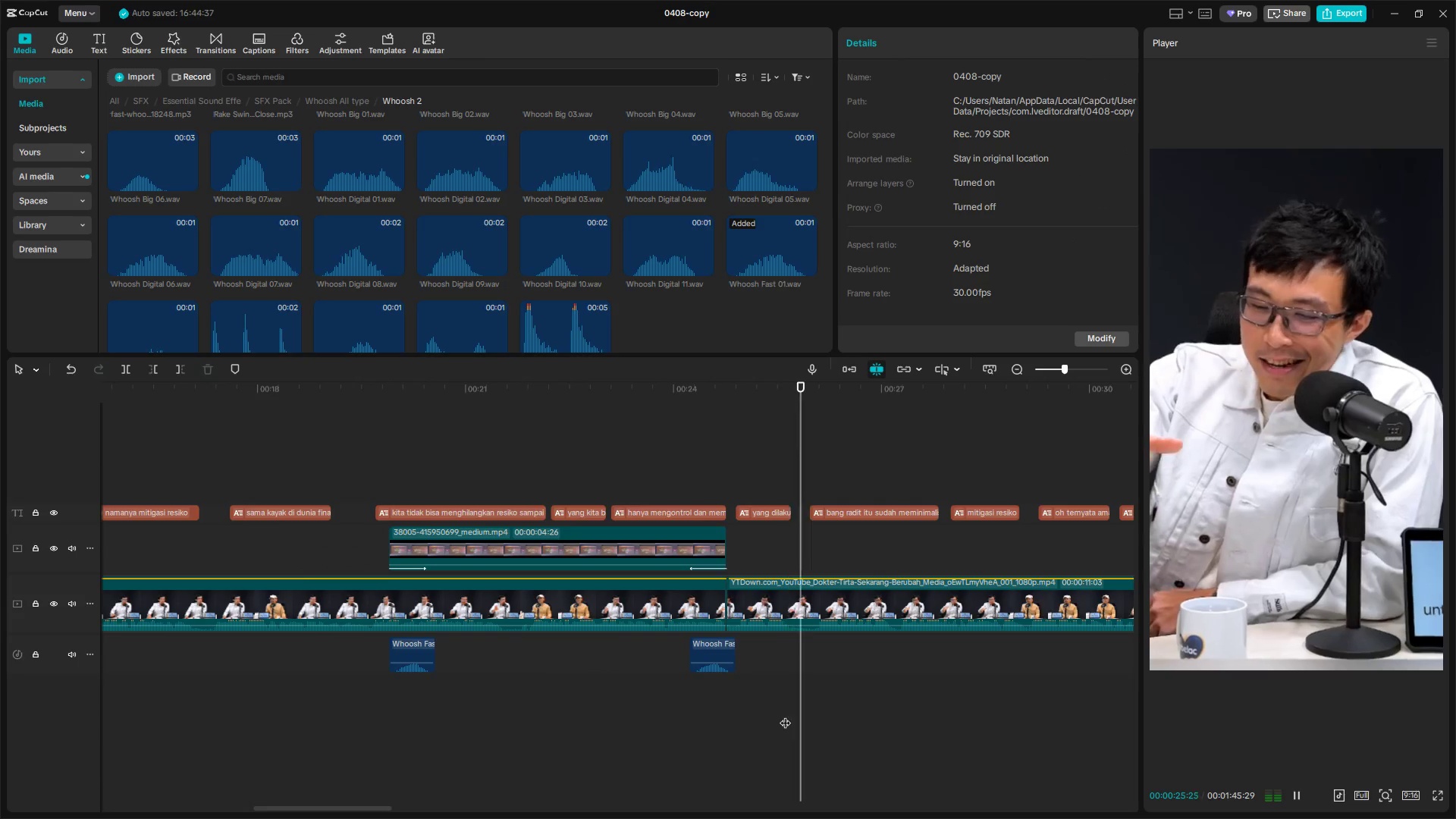 
hold_key(key=AltLeft, duration=1.39)
scroll: coordinate [785, 715], scroll_direction: down, amount: 4.0
 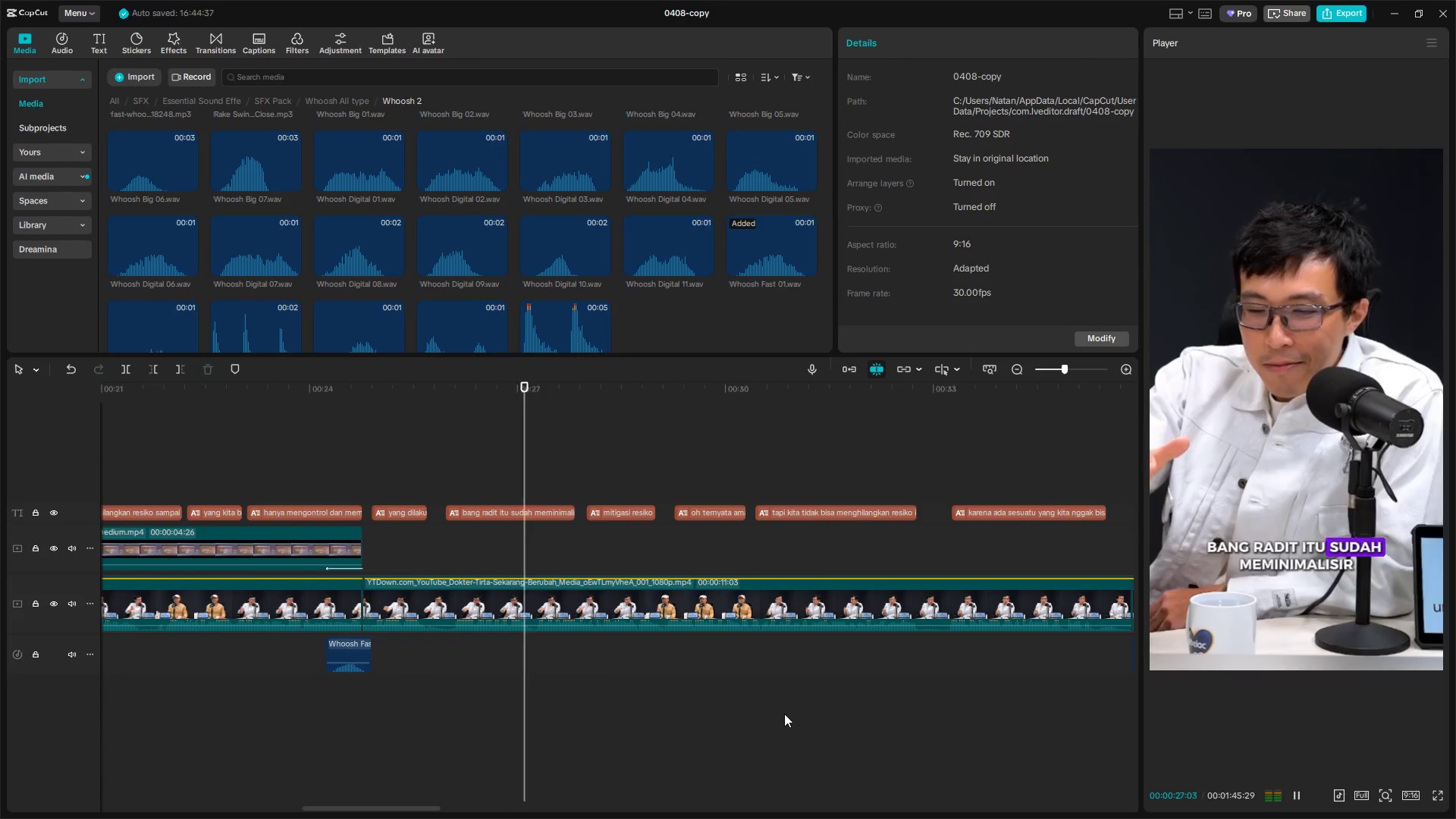 
hold_key(key=ControlLeft, duration=0.34)
 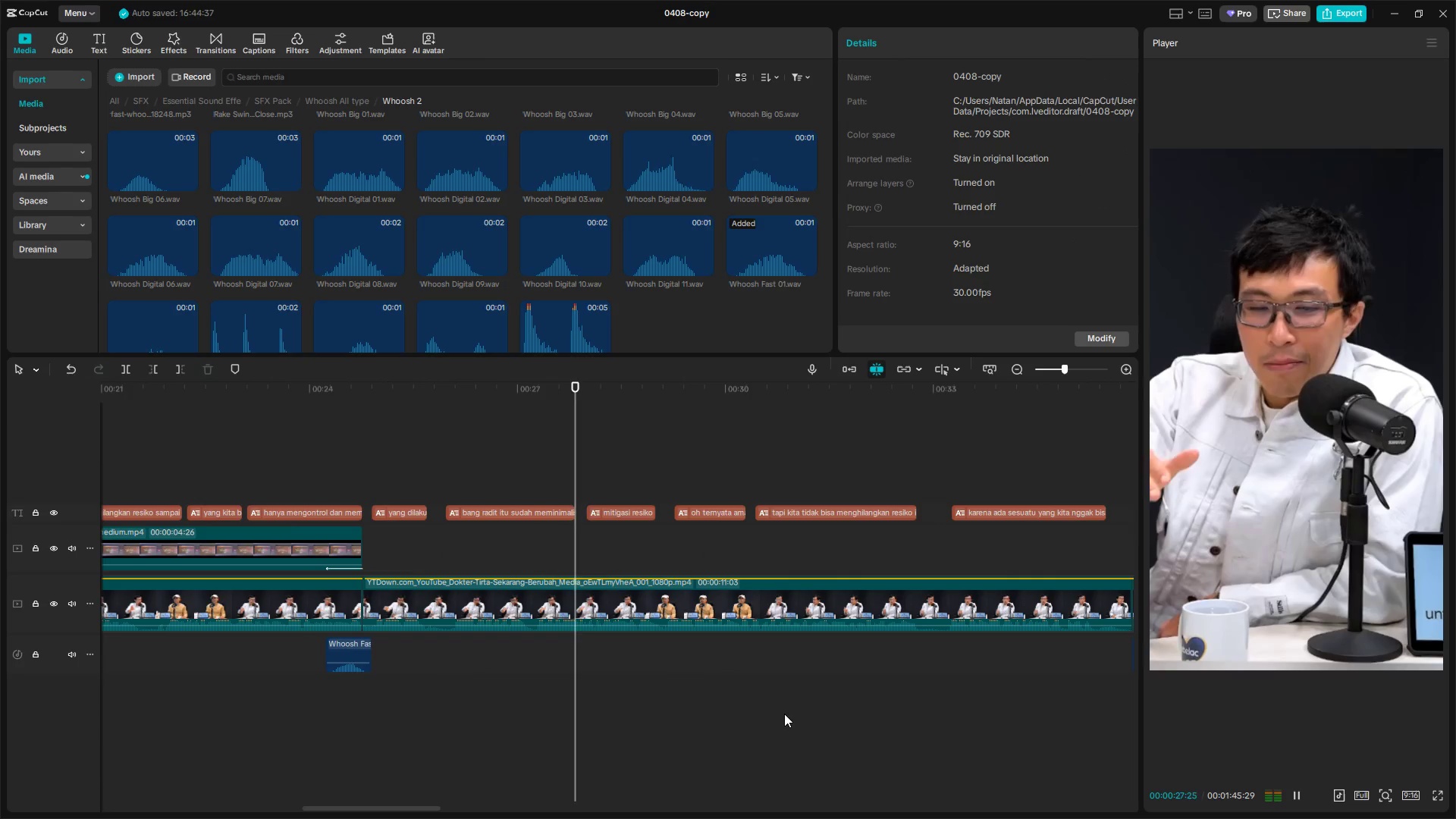 
hold_key(key=AltLeft, duration=1.39)
scroll: coordinate [795, 711], scroll_direction: down, amount: 5.0
 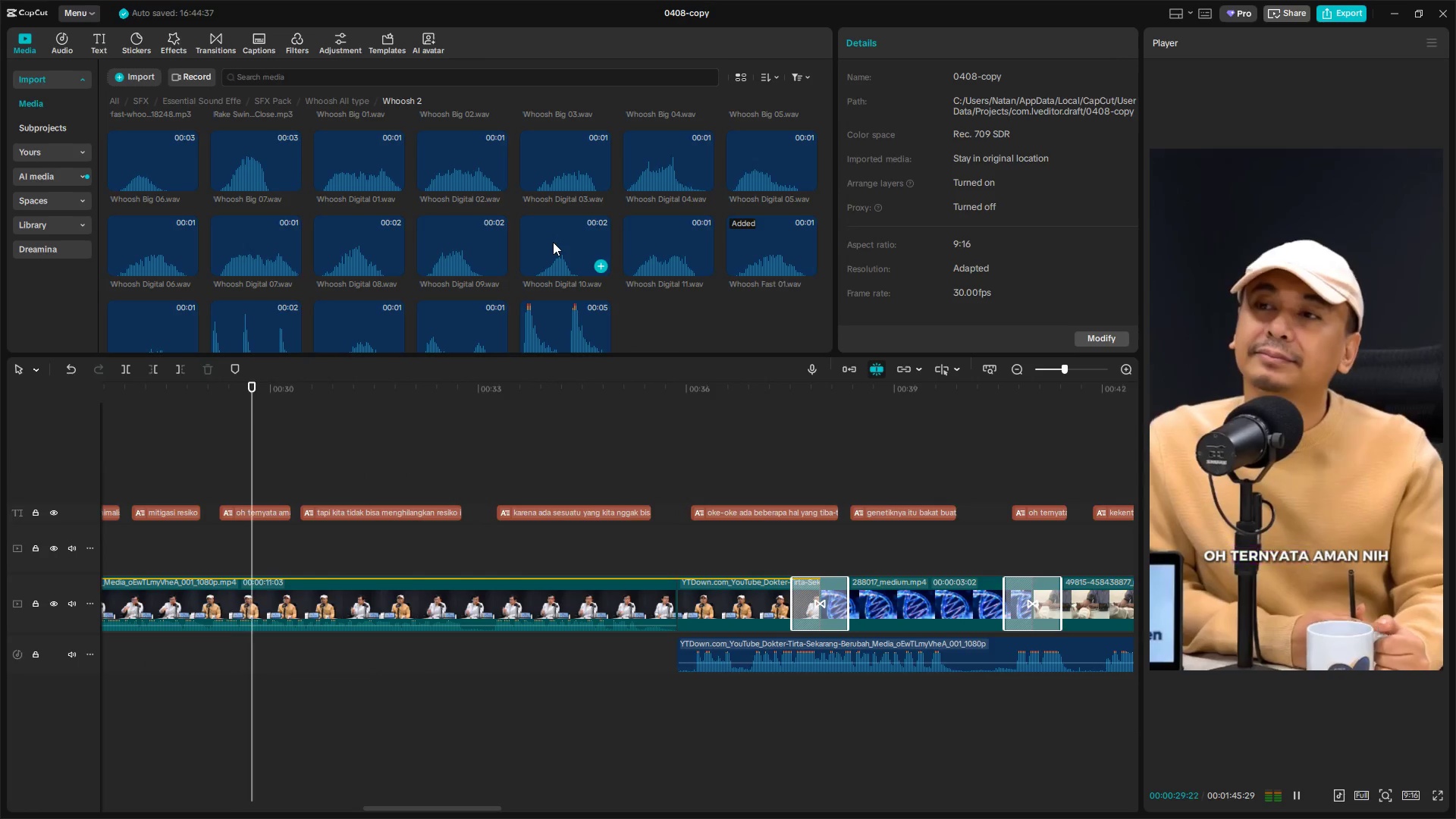 
left_click([485, 261])
 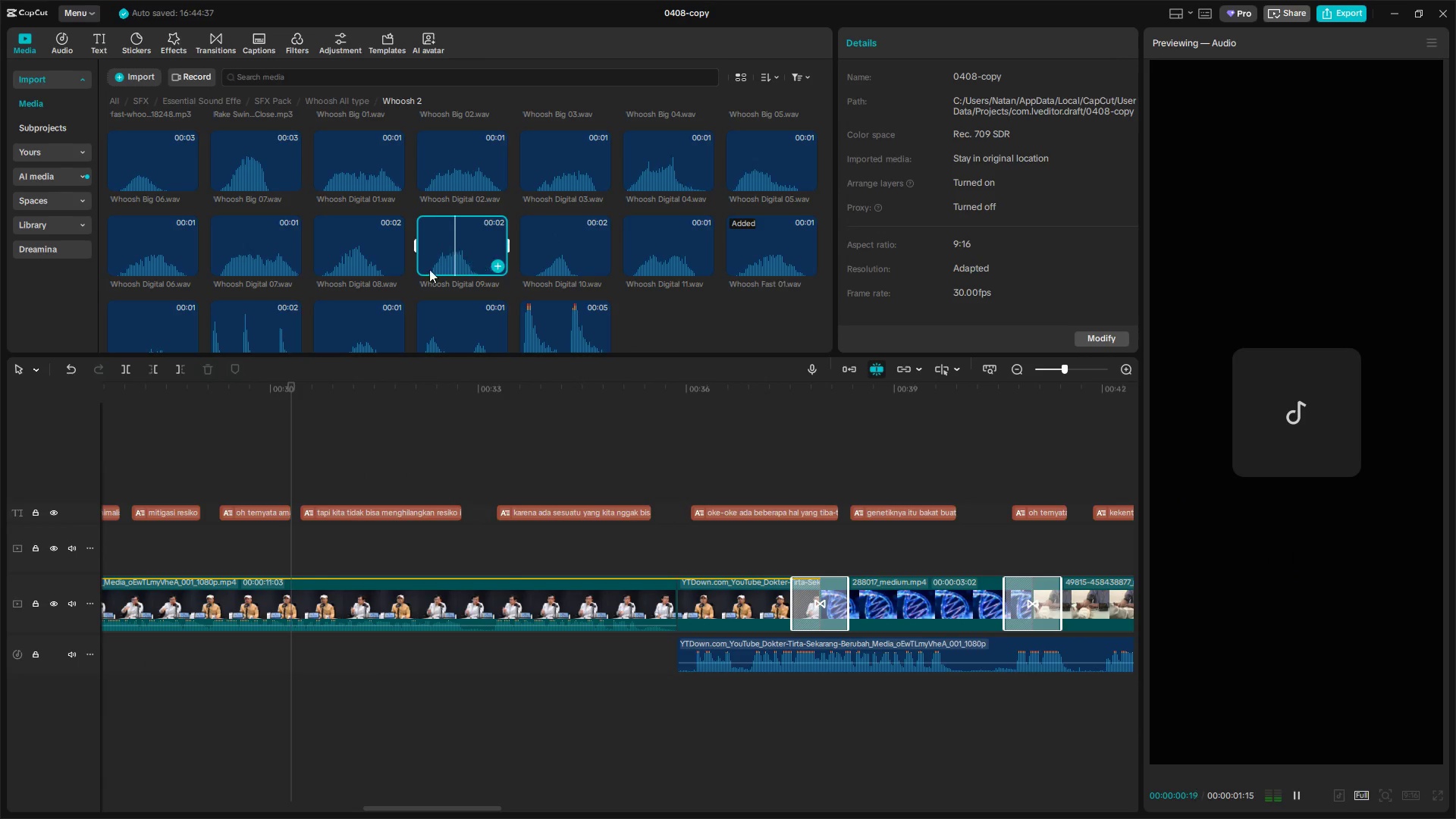 
left_click([348, 256])
 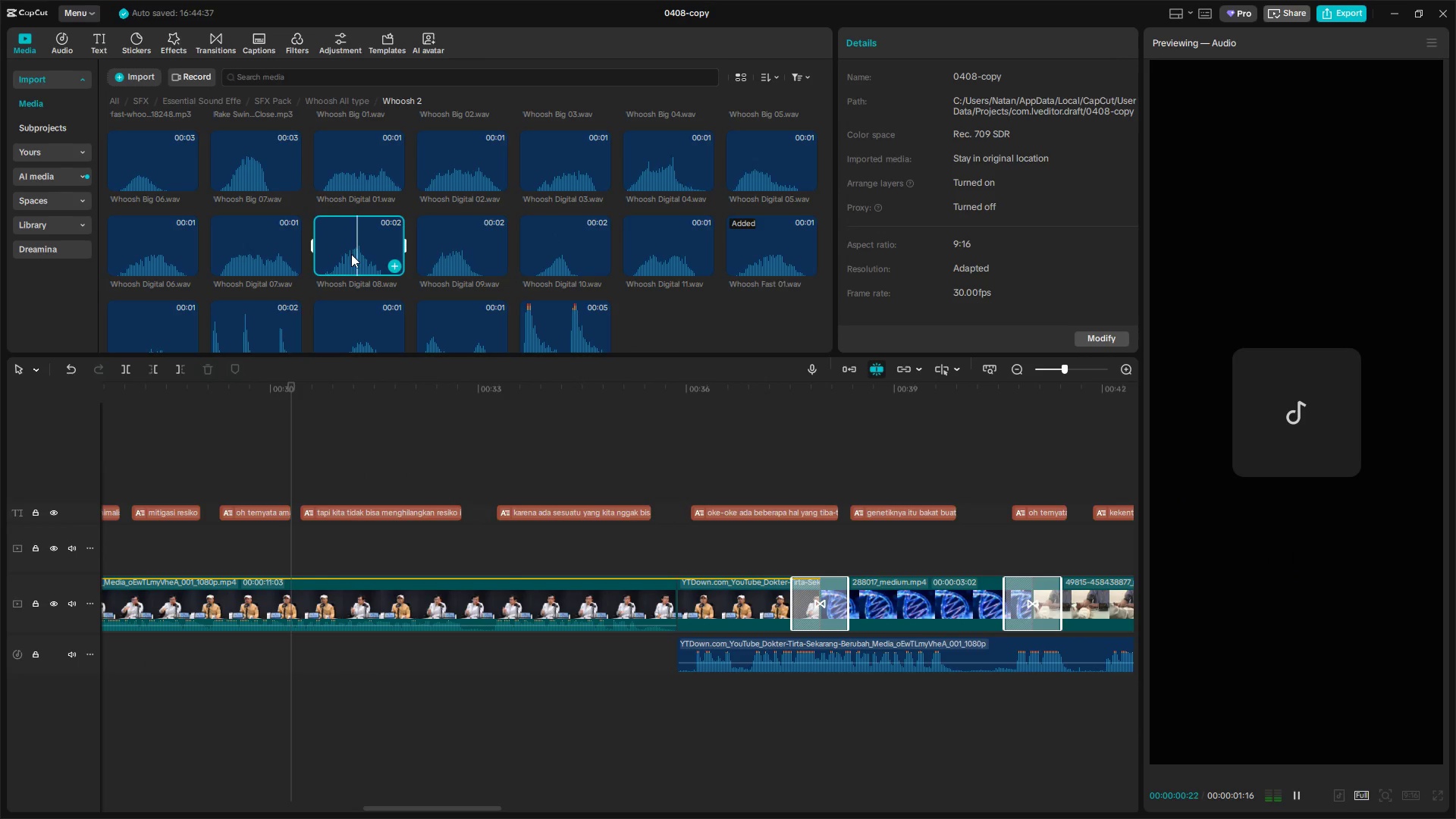 
left_click([551, 258])
 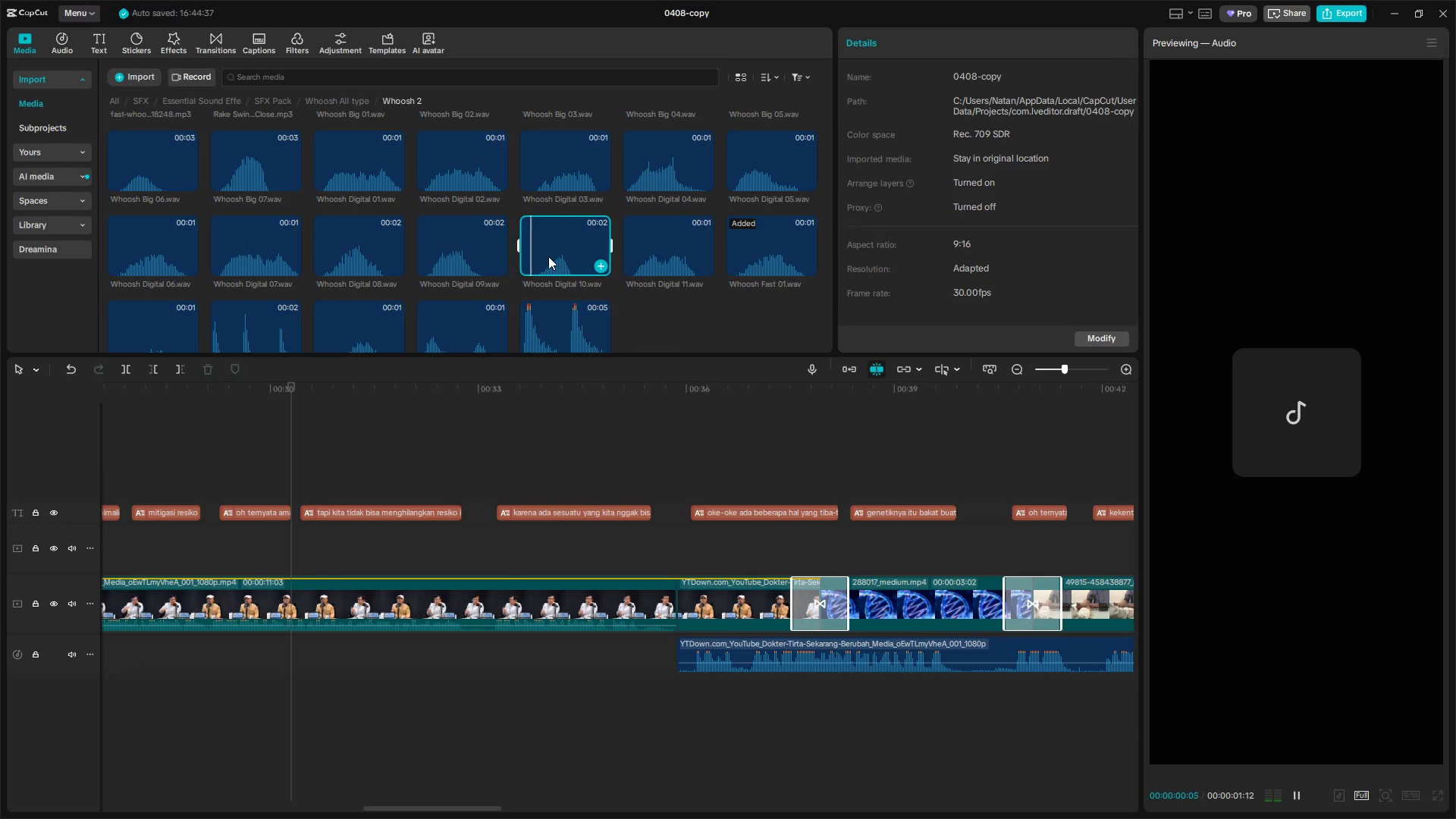 
left_click([561, 169])
 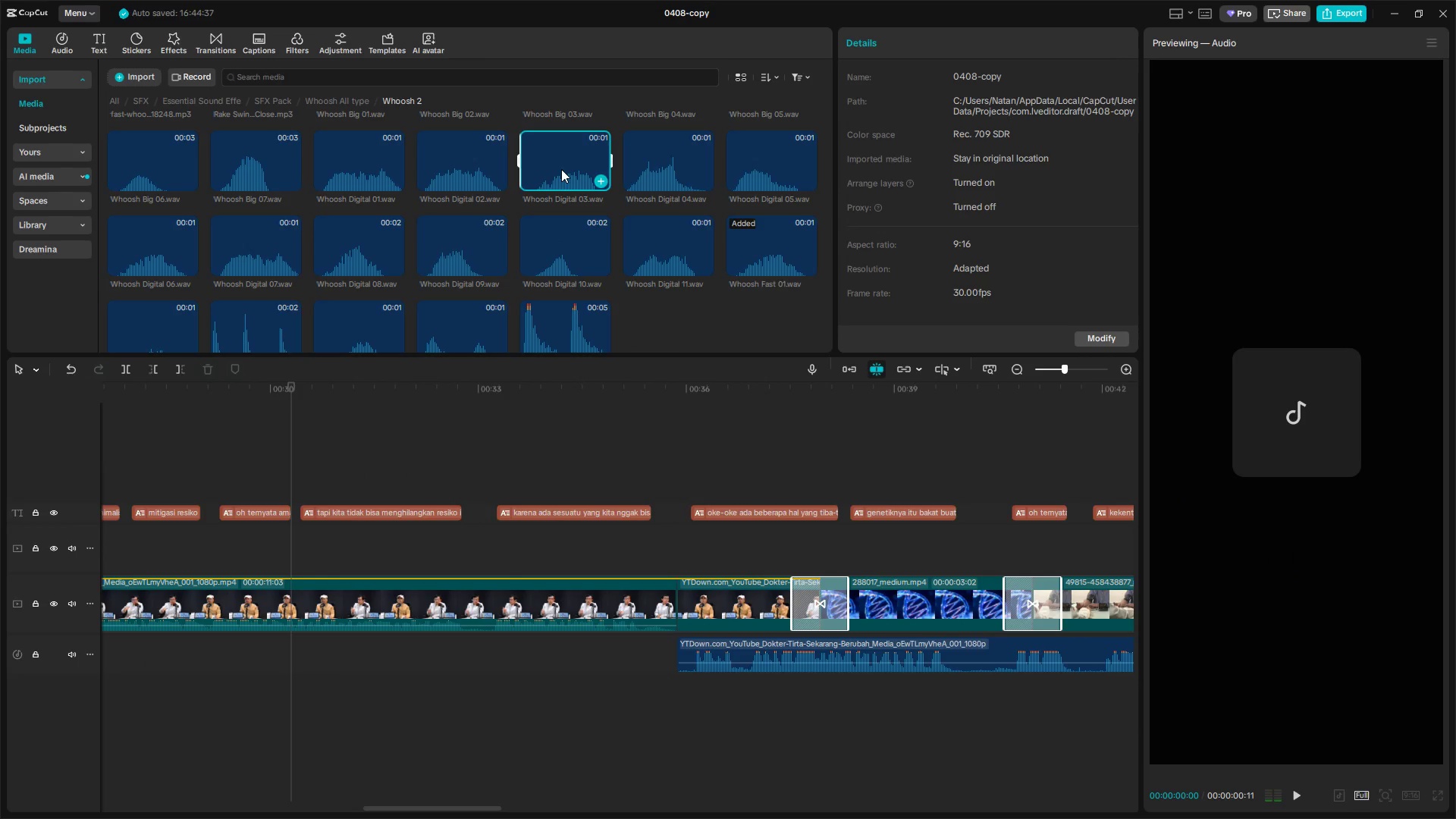 
left_click([454, 149])
 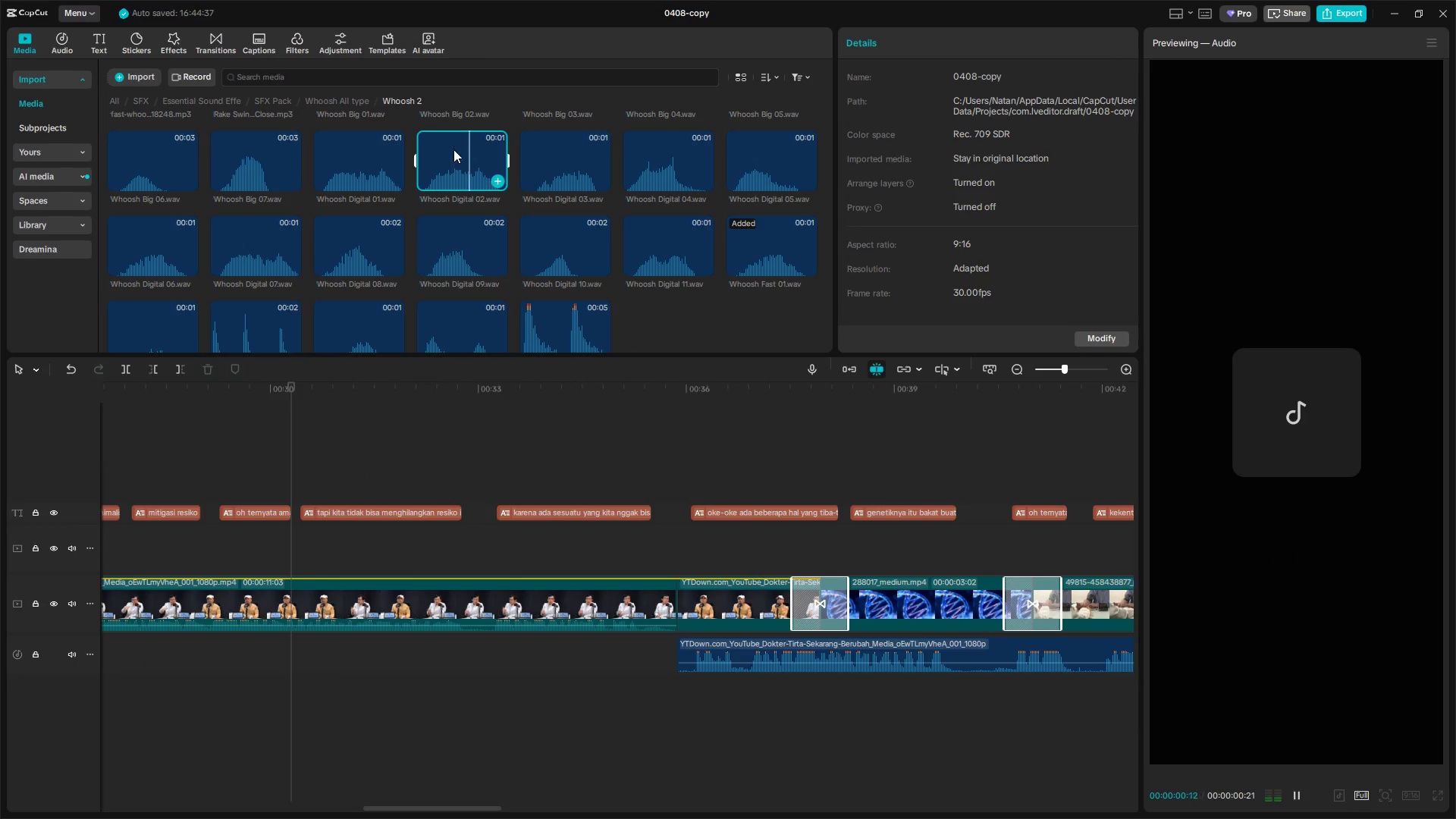 
left_click([364, 159])
 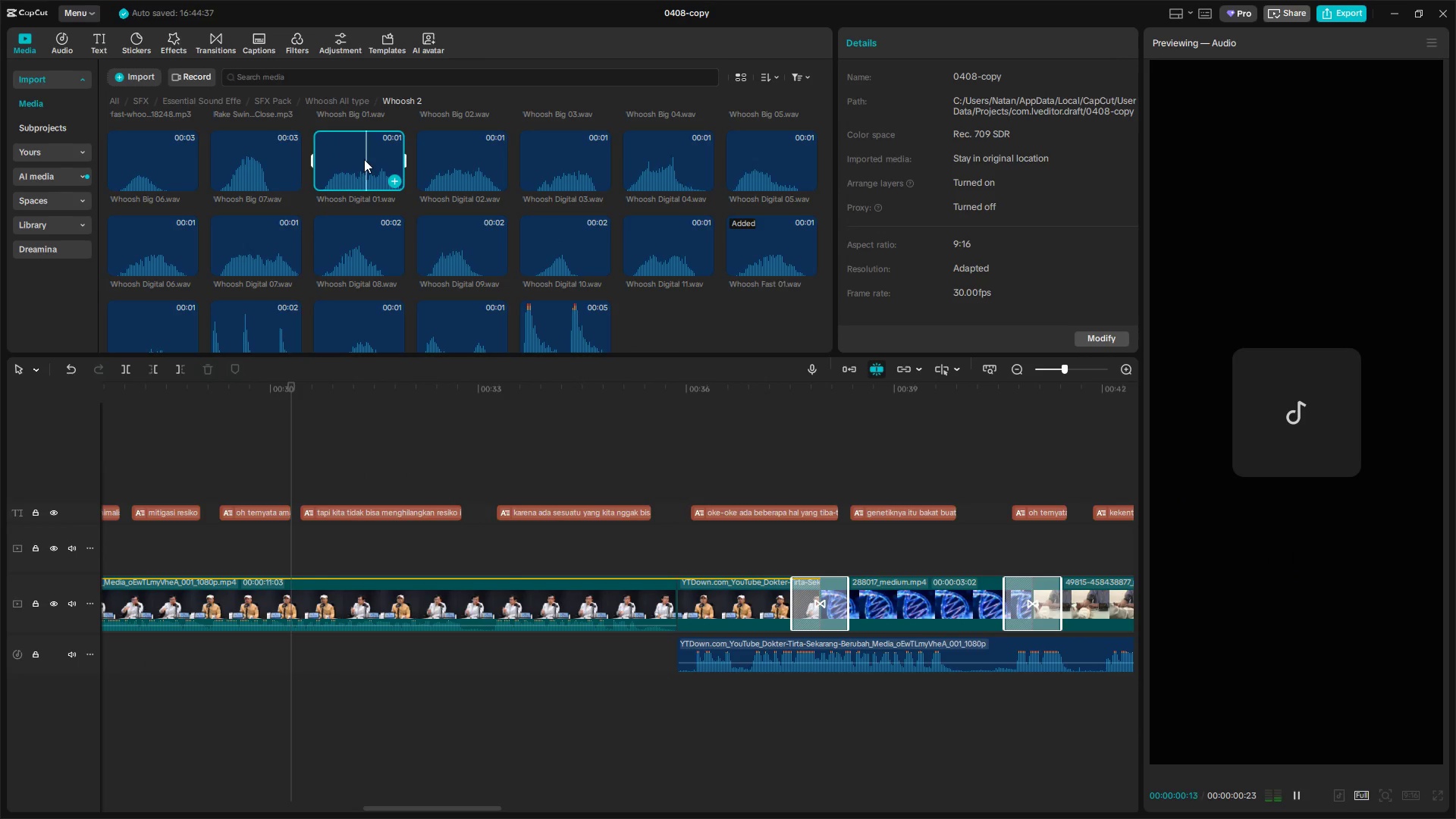 
left_click([466, 170])
 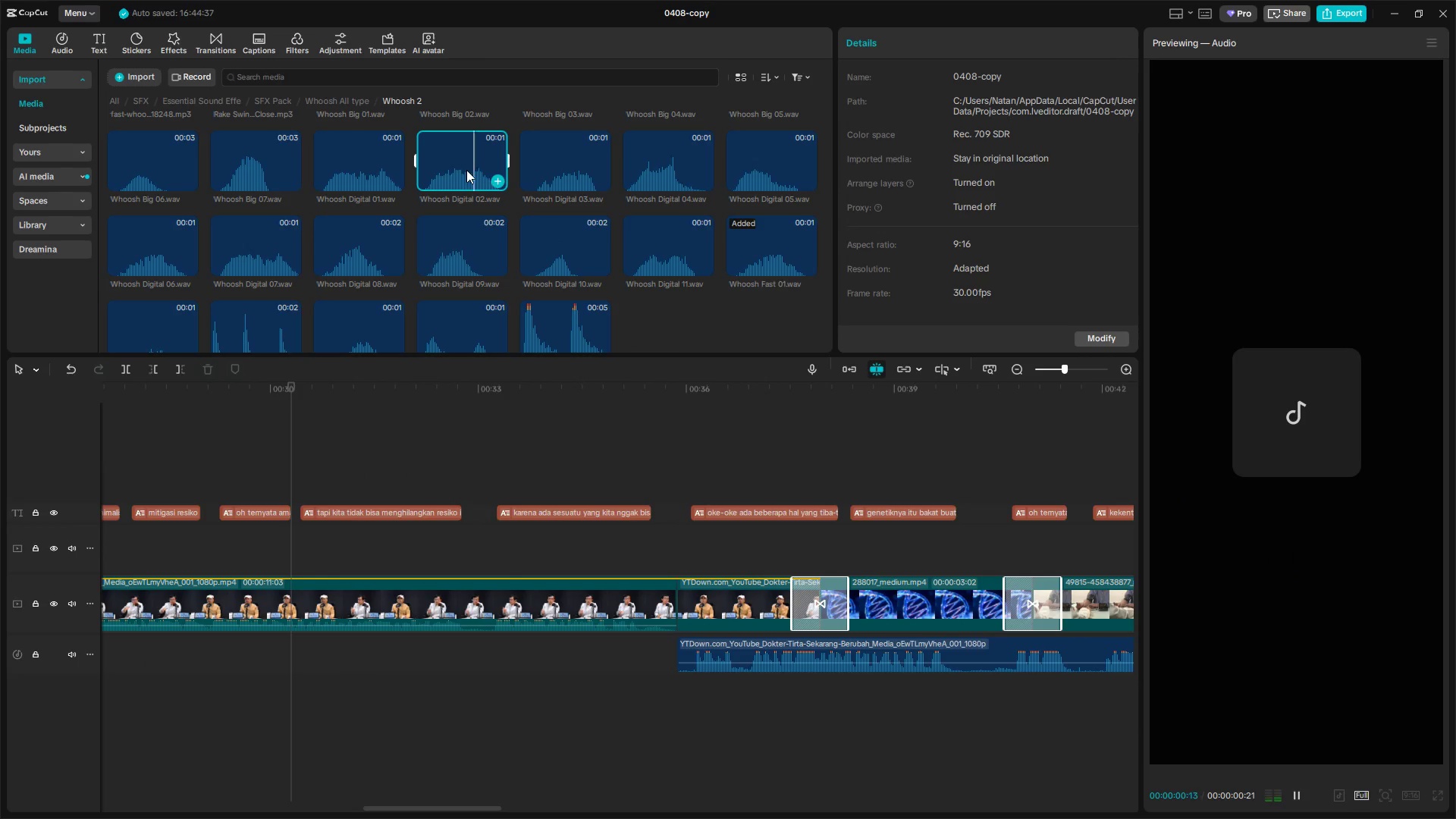 
left_click_drag(start_coordinate=[466, 170], to_coordinate=[799, 708])
 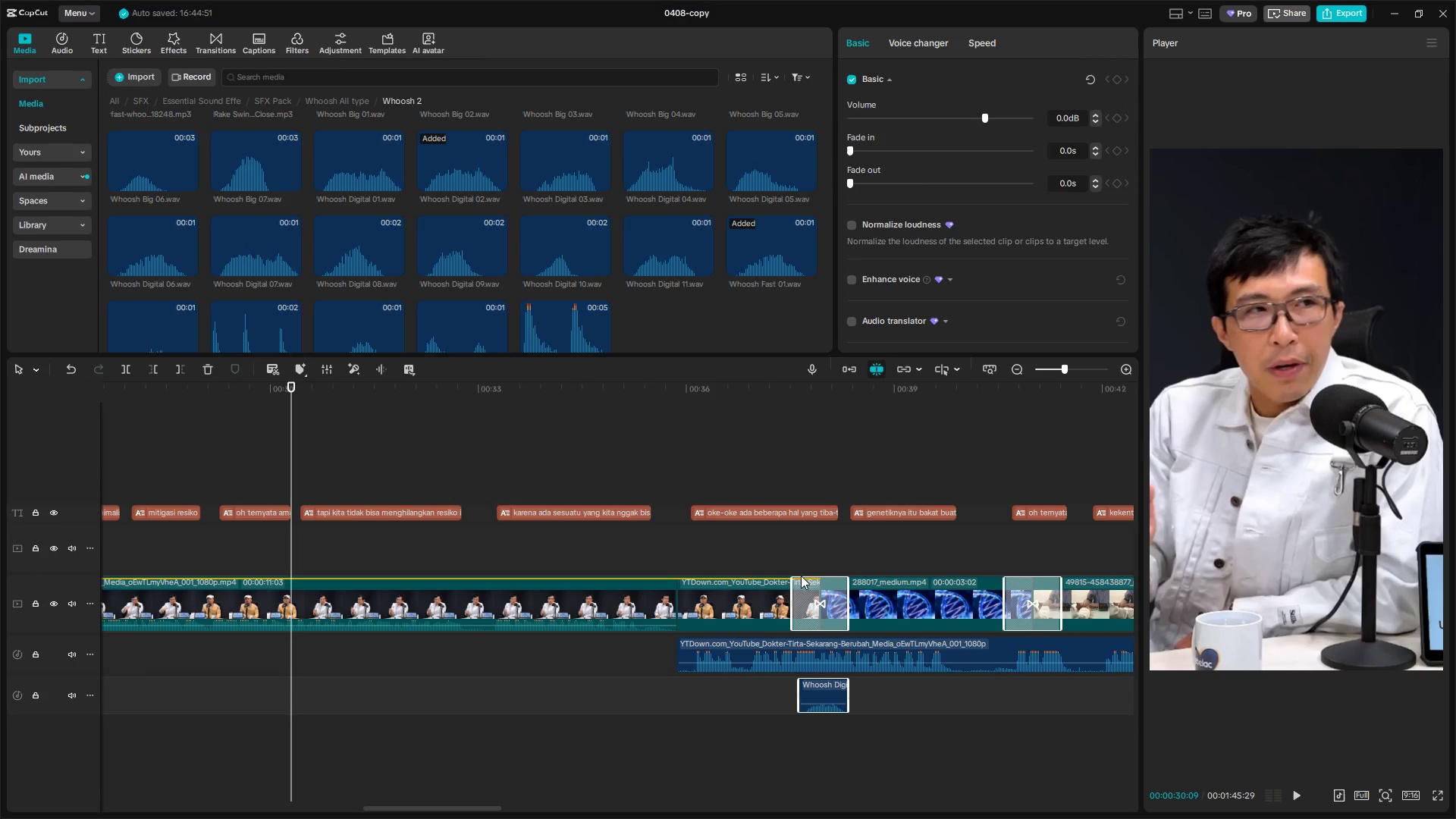 
key(Space)
 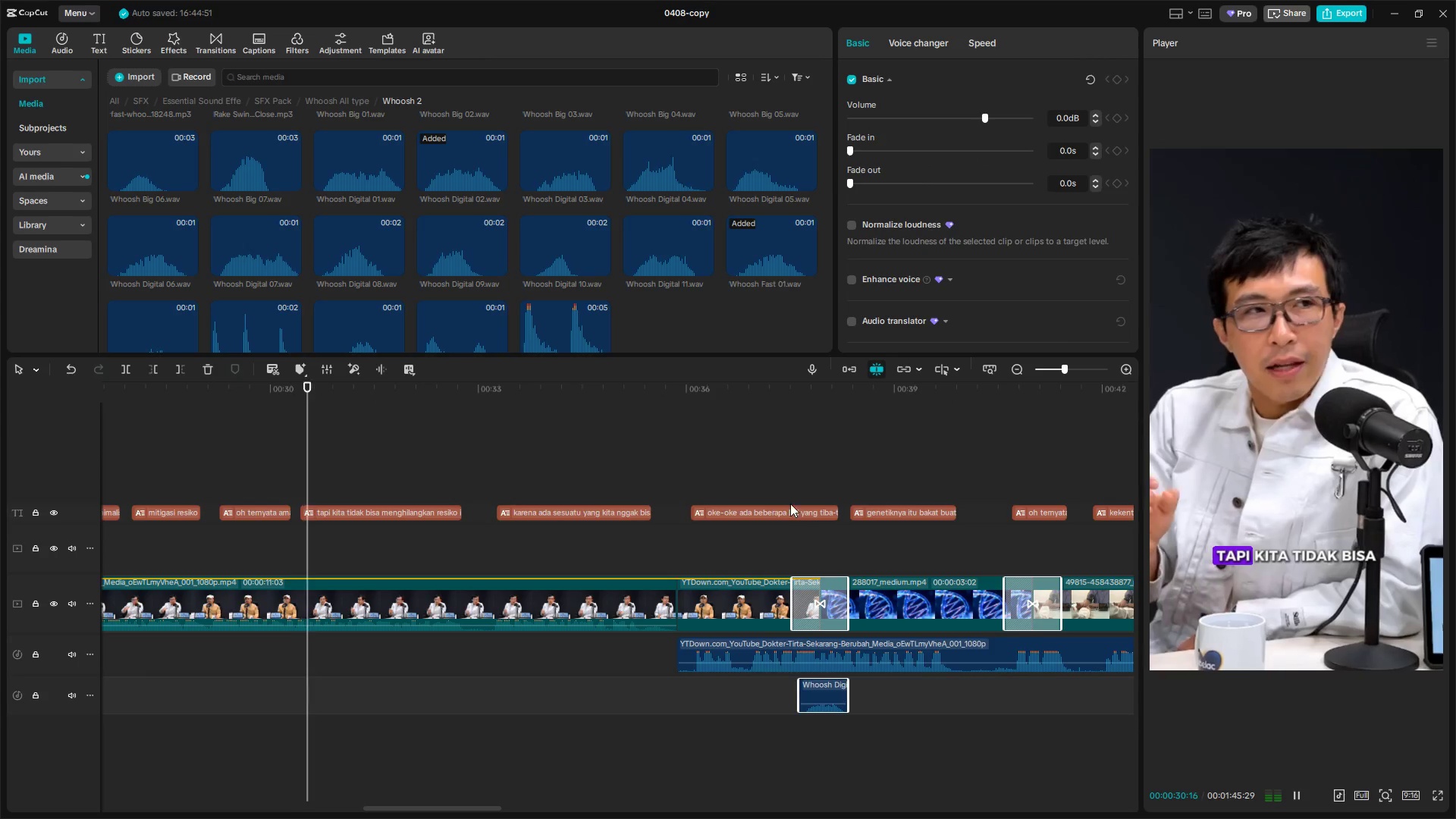 
left_click([782, 472])
 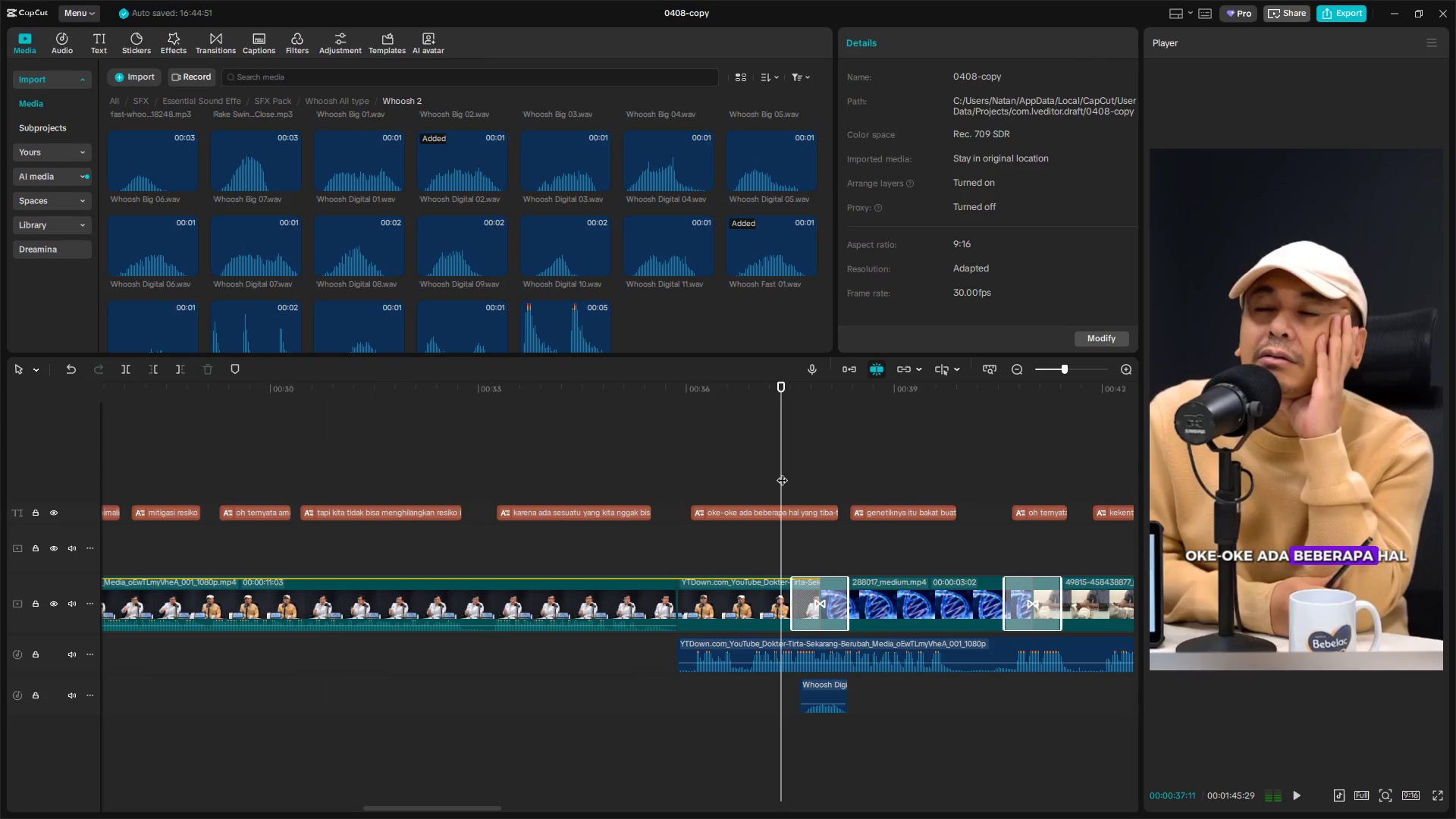 
key(Space)
 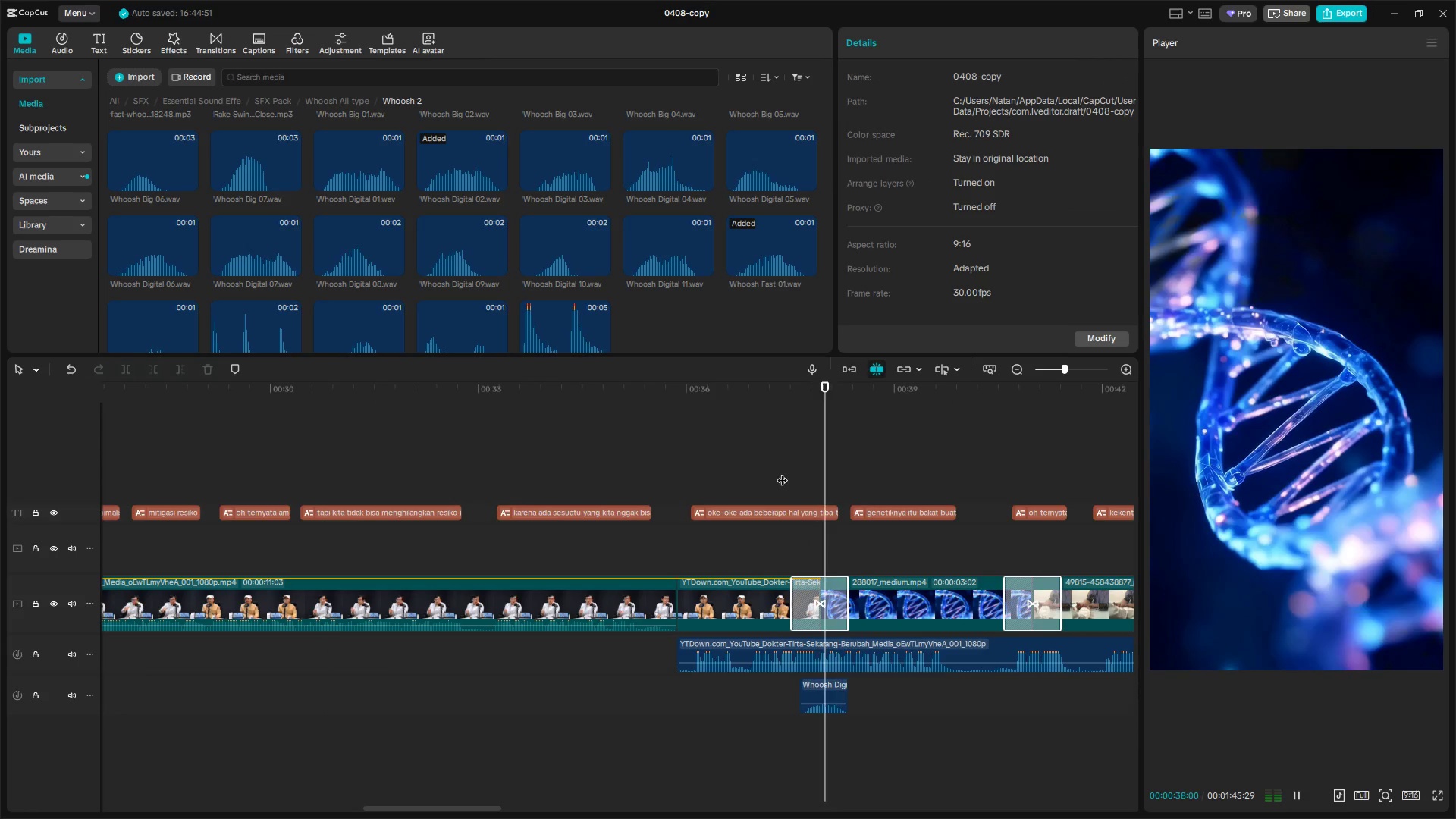 
key(Space)
 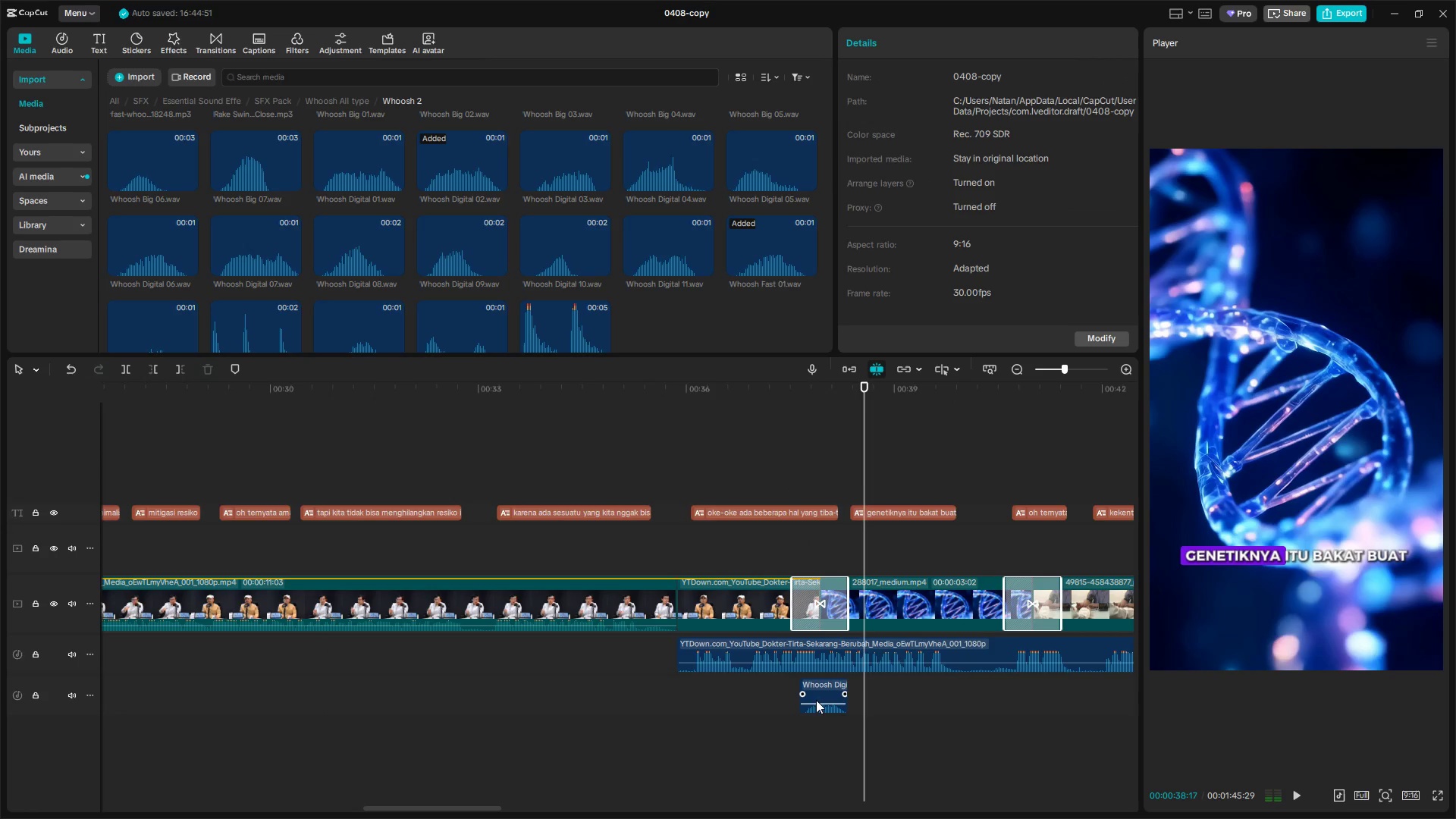 
left_click_drag(start_coordinate=[821, 691], to_coordinate=[812, 693])
 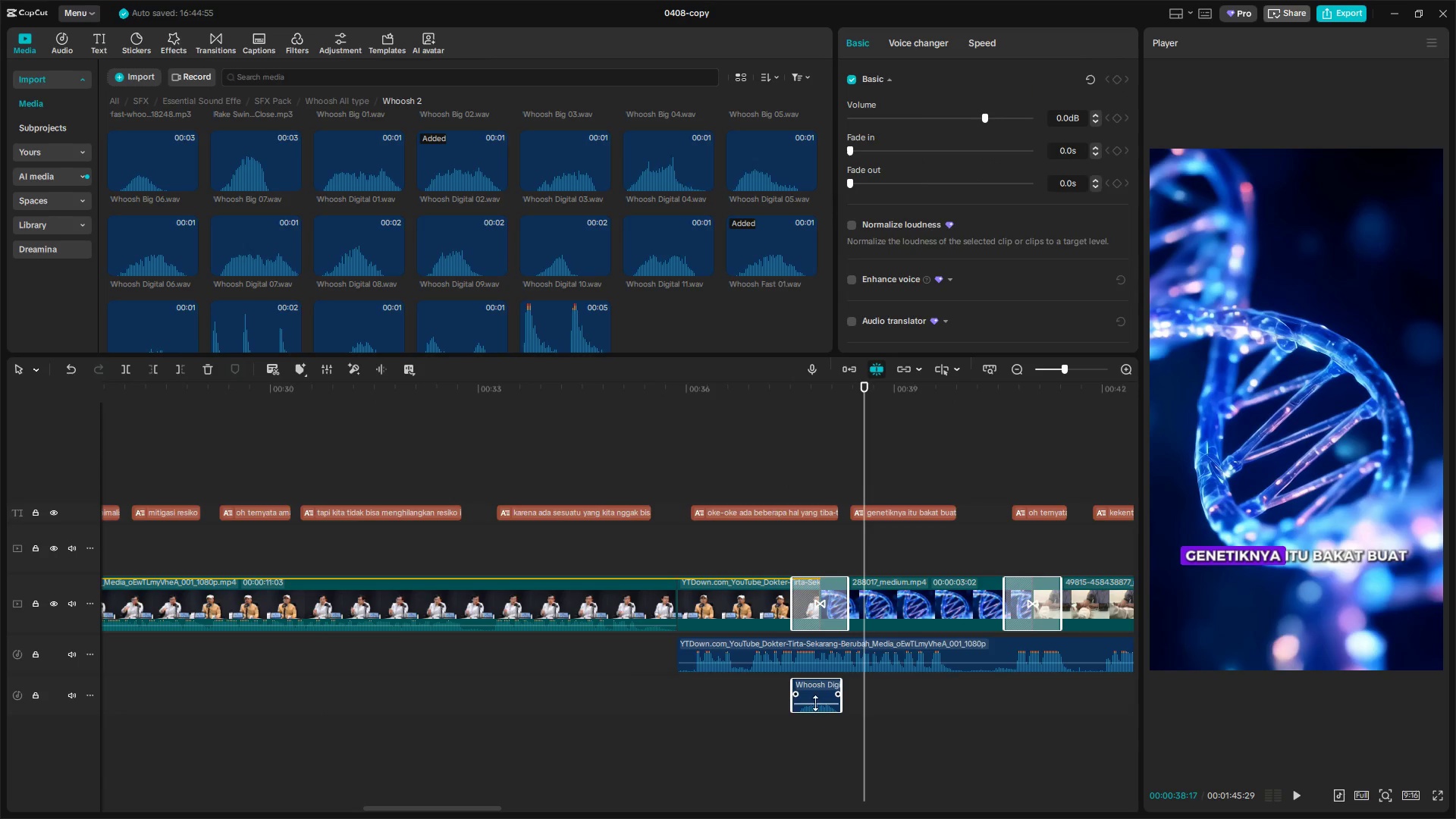 
left_click_drag(start_coordinate=[815, 703], to_coordinate=[815, 698])
 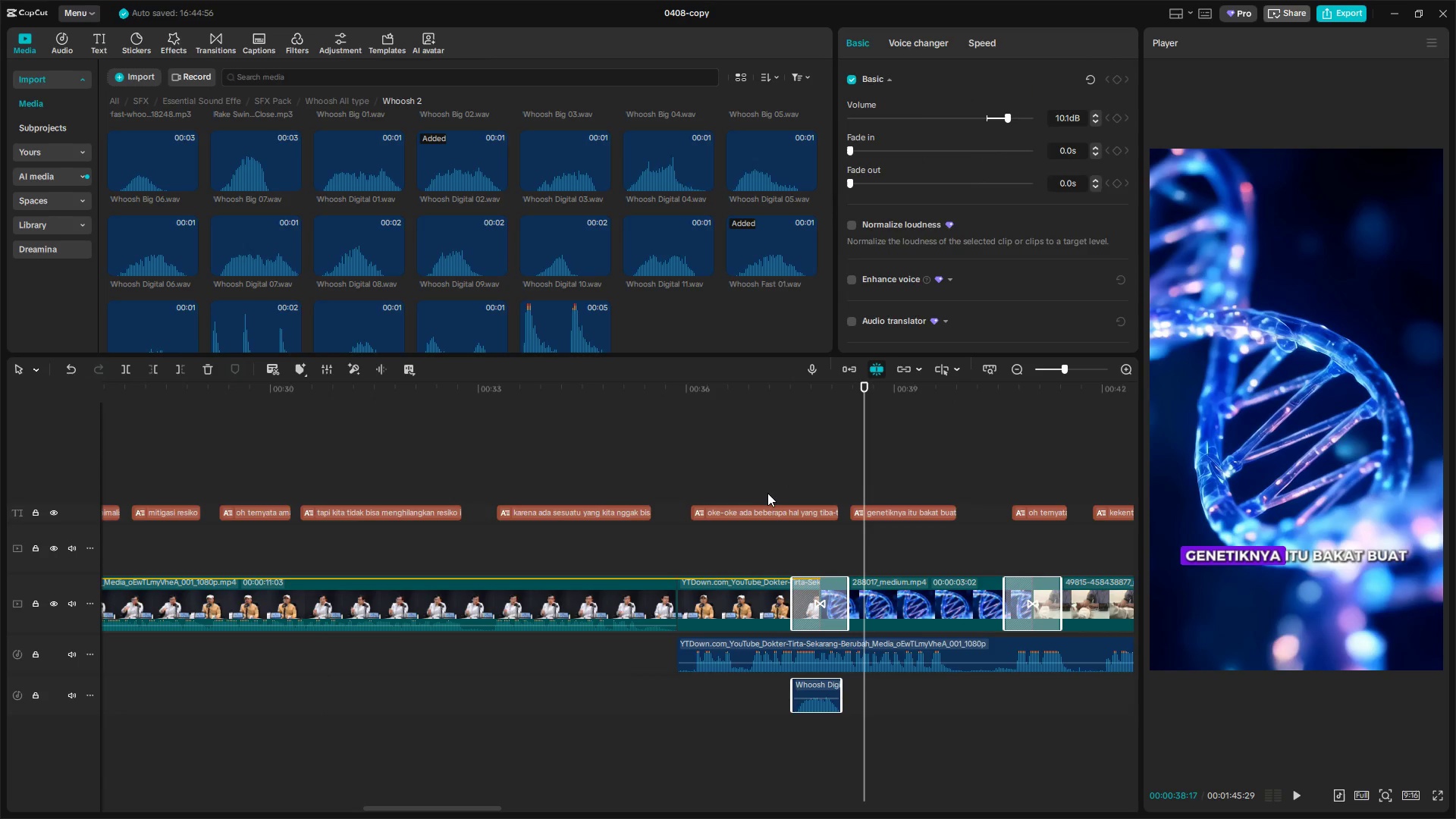 
left_click([771, 482])
 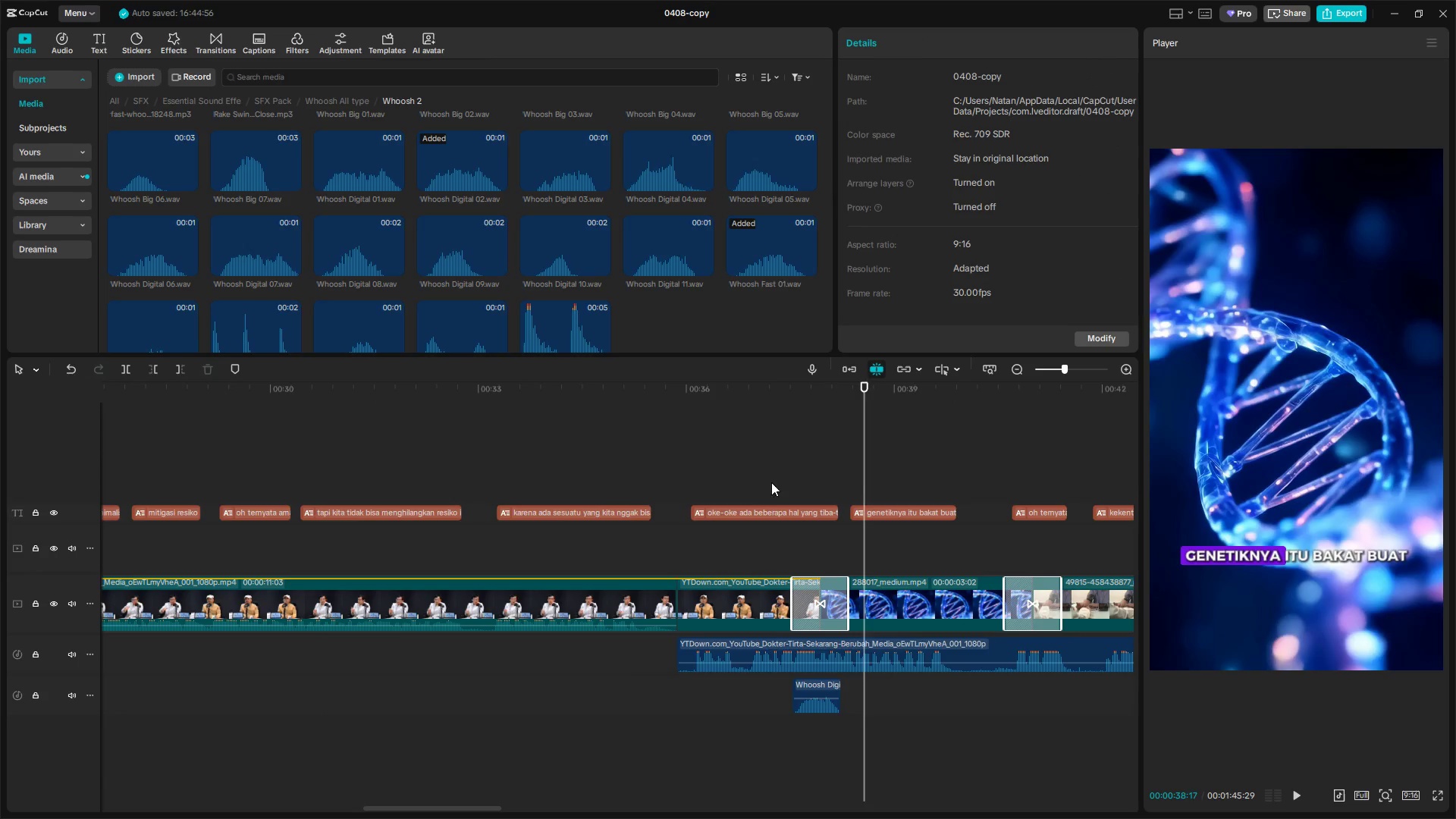 
key(Space)
 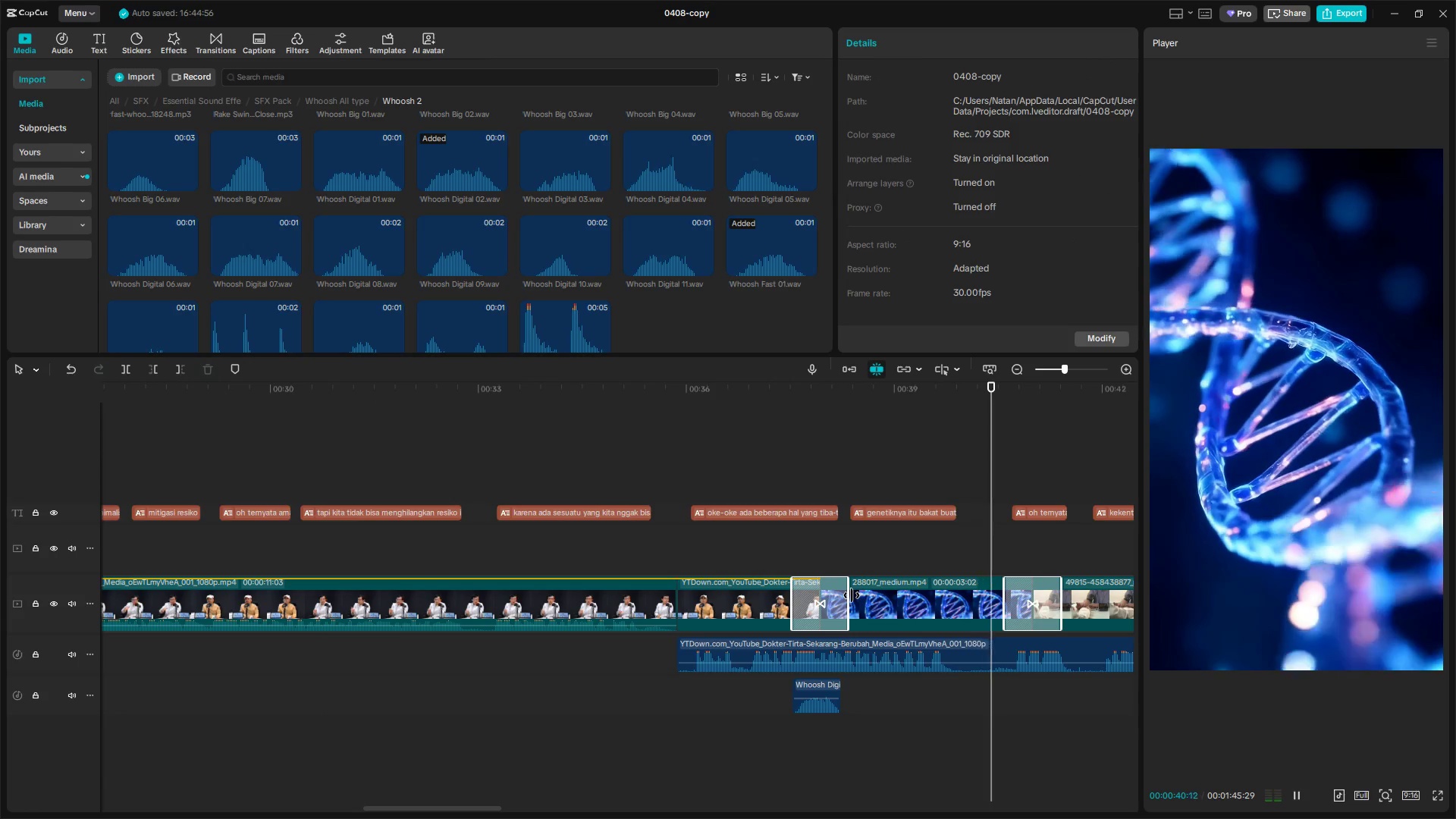 
key(Space)
 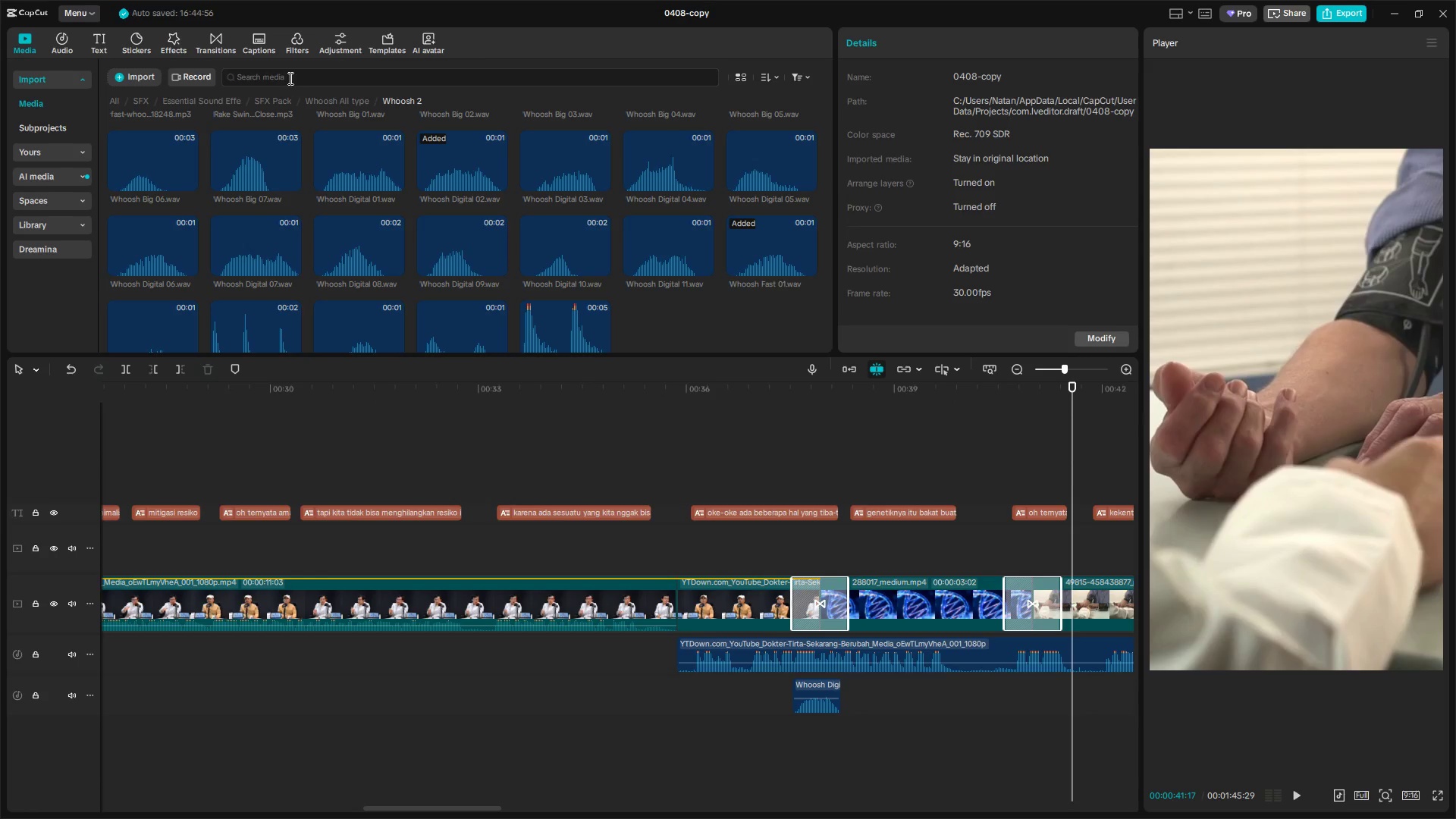 
left_click([86, 33])
 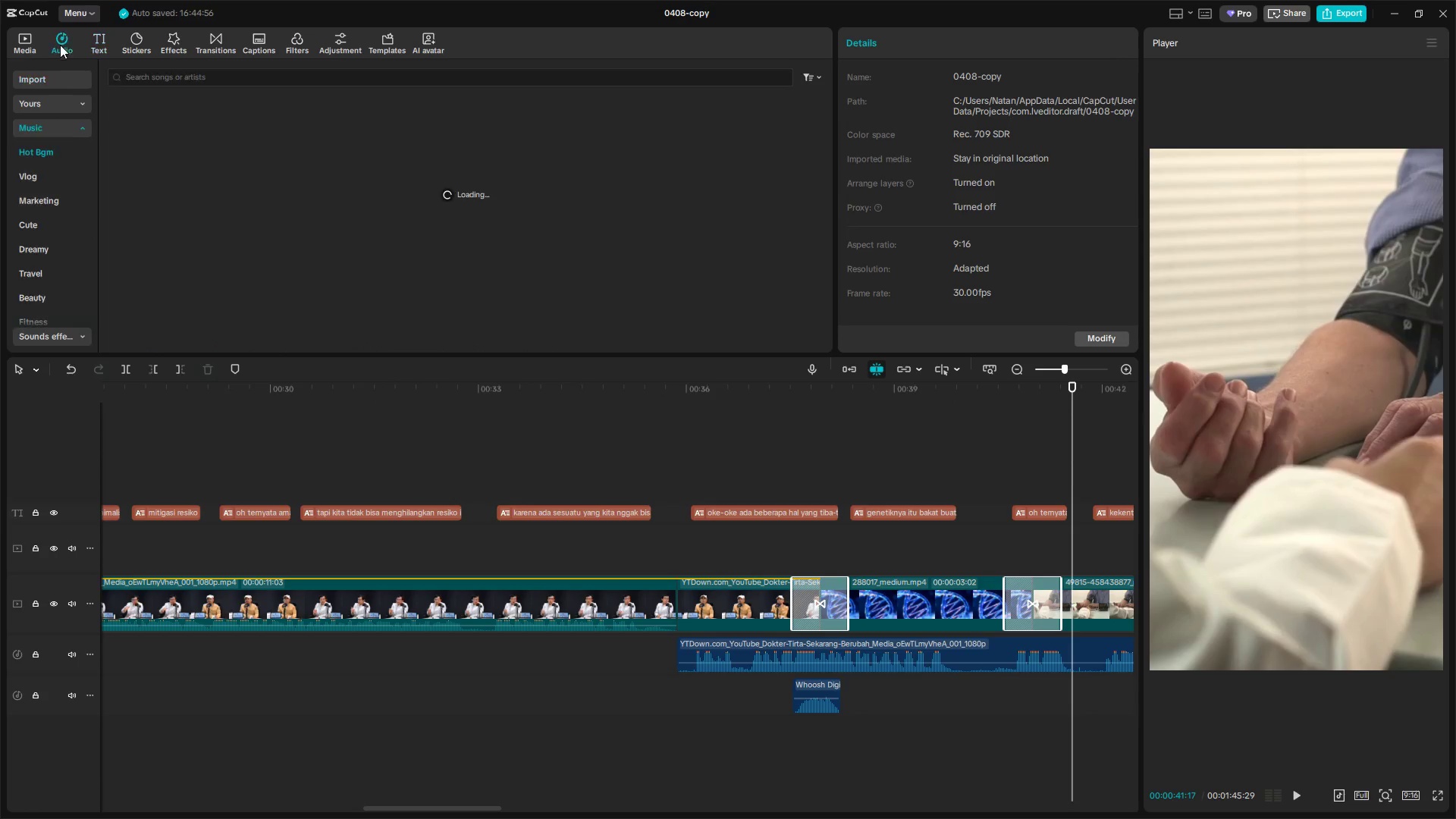 
double_click([163, 80])
 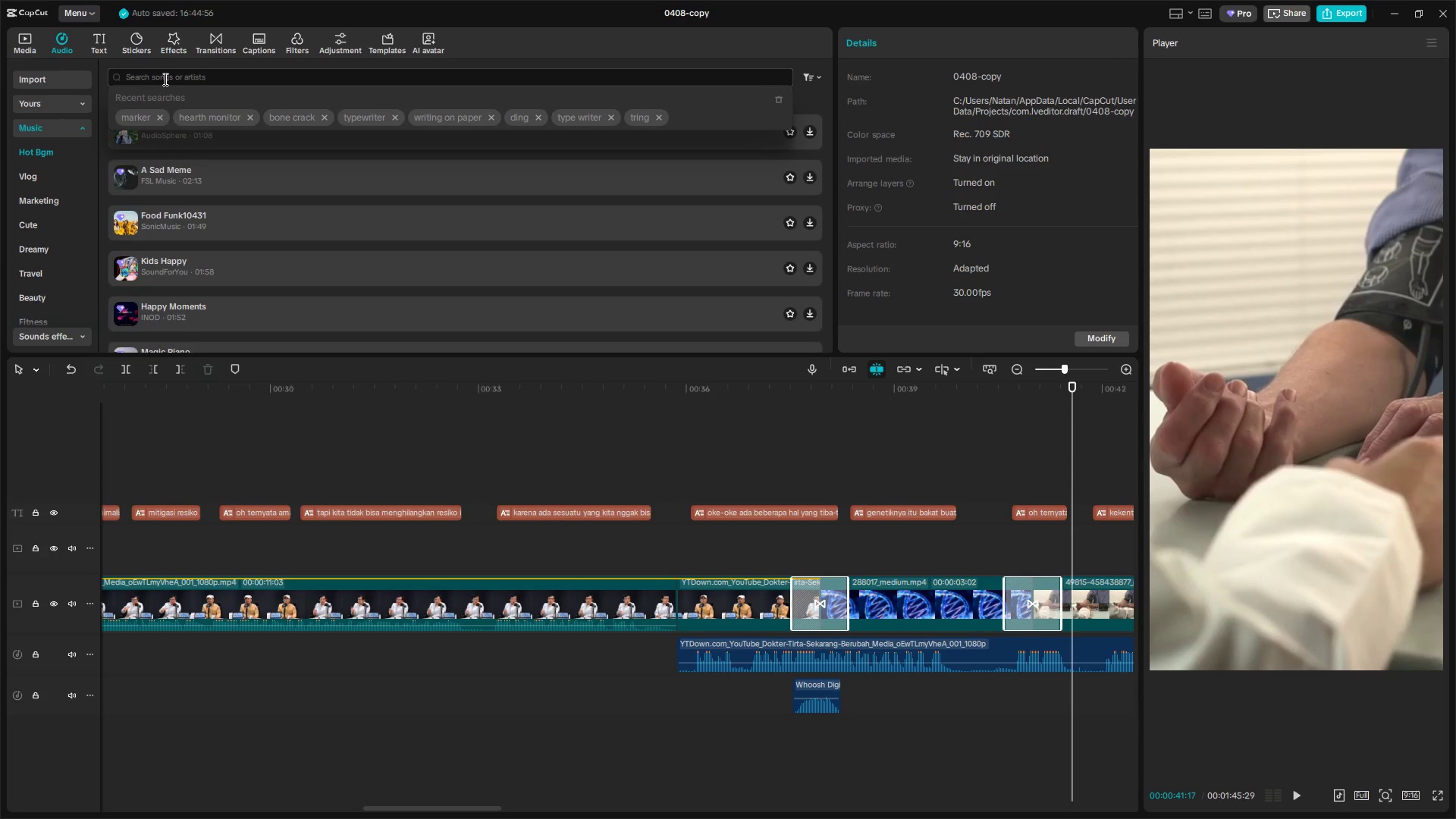 
type(ink splac)
key(Backspace)
type(sh)
 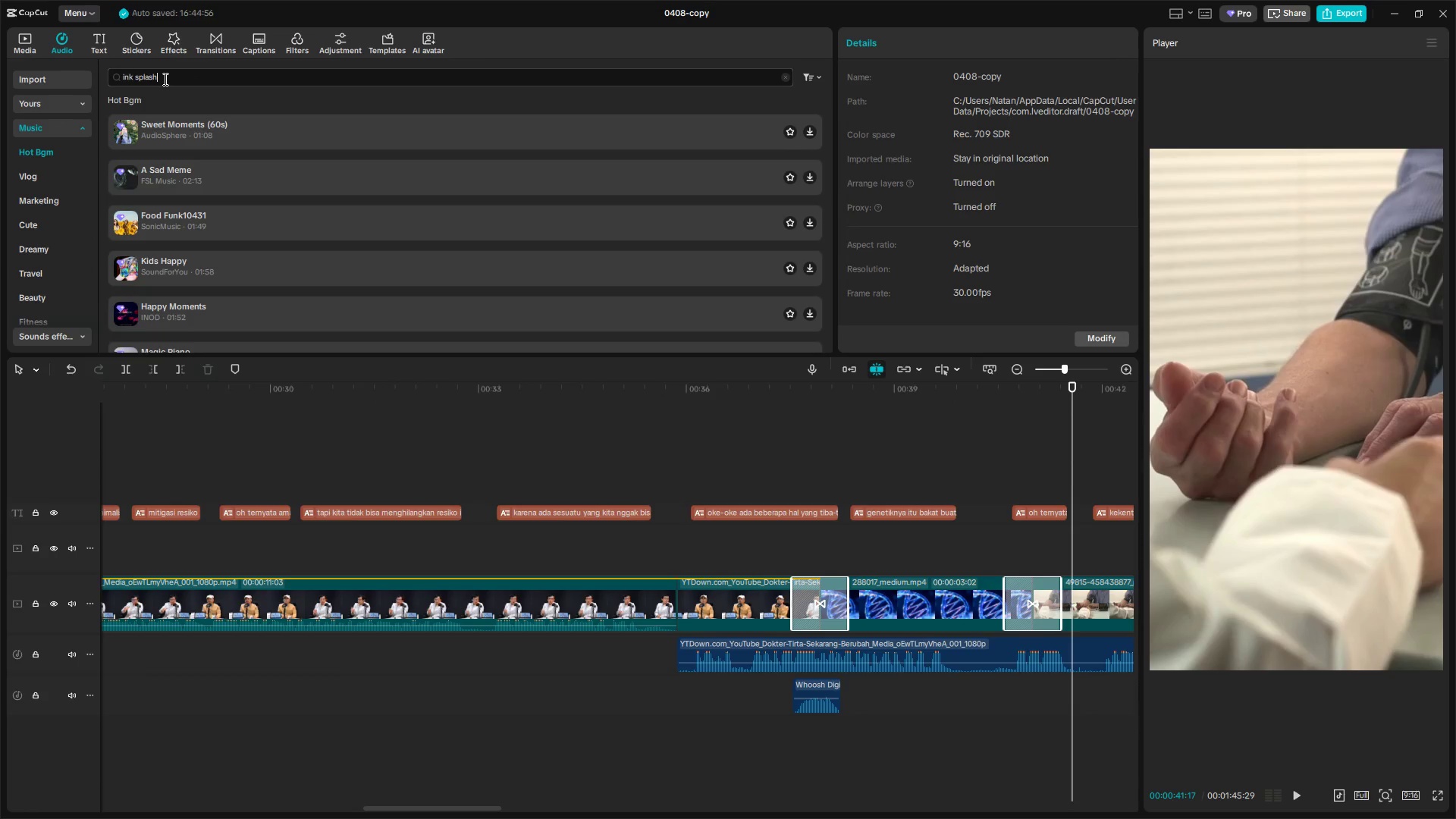 
key(Enter)
 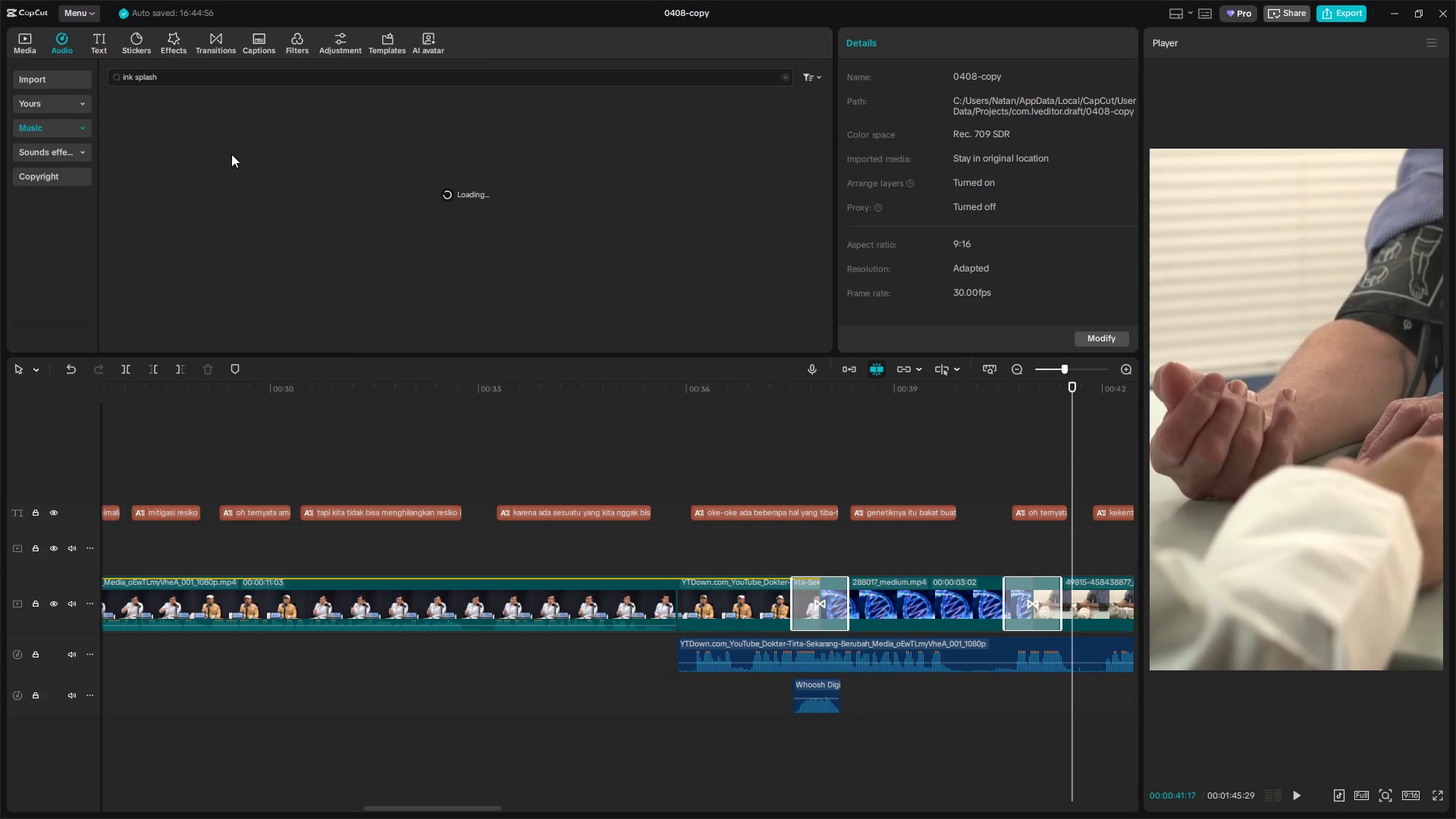 
left_click([236, 105])
 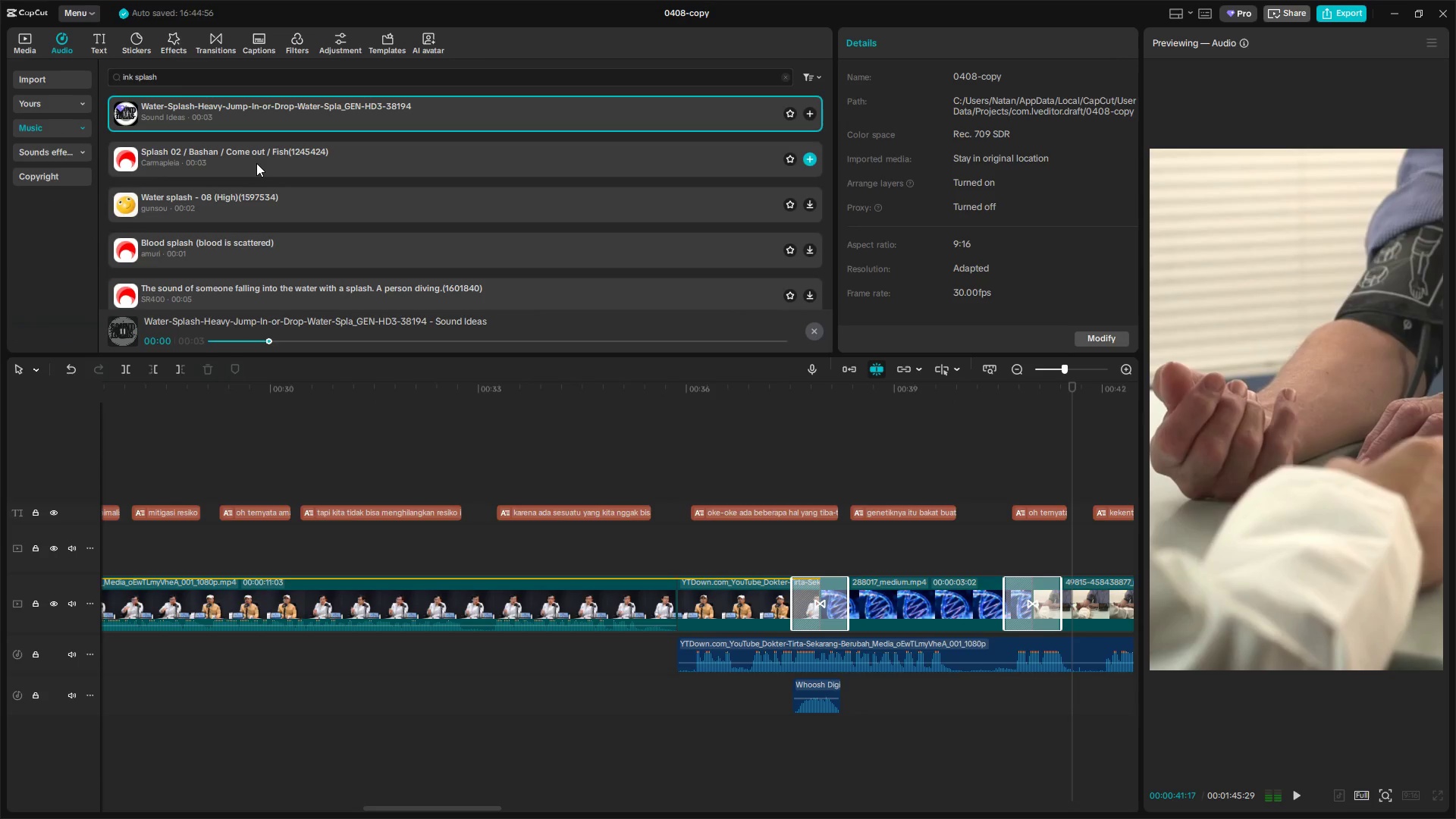 
left_click([256, 162])
 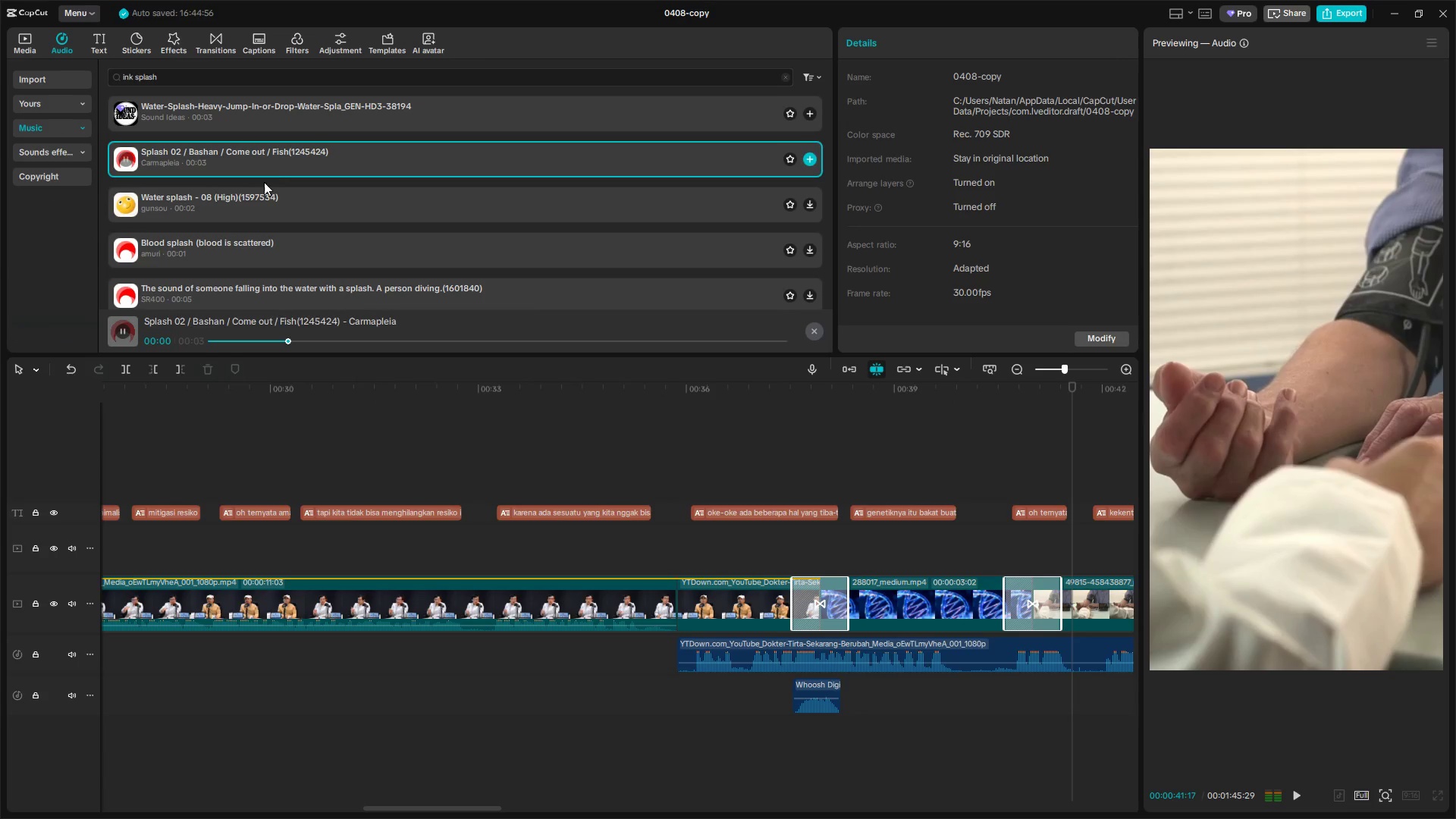 
left_click([265, 206])
 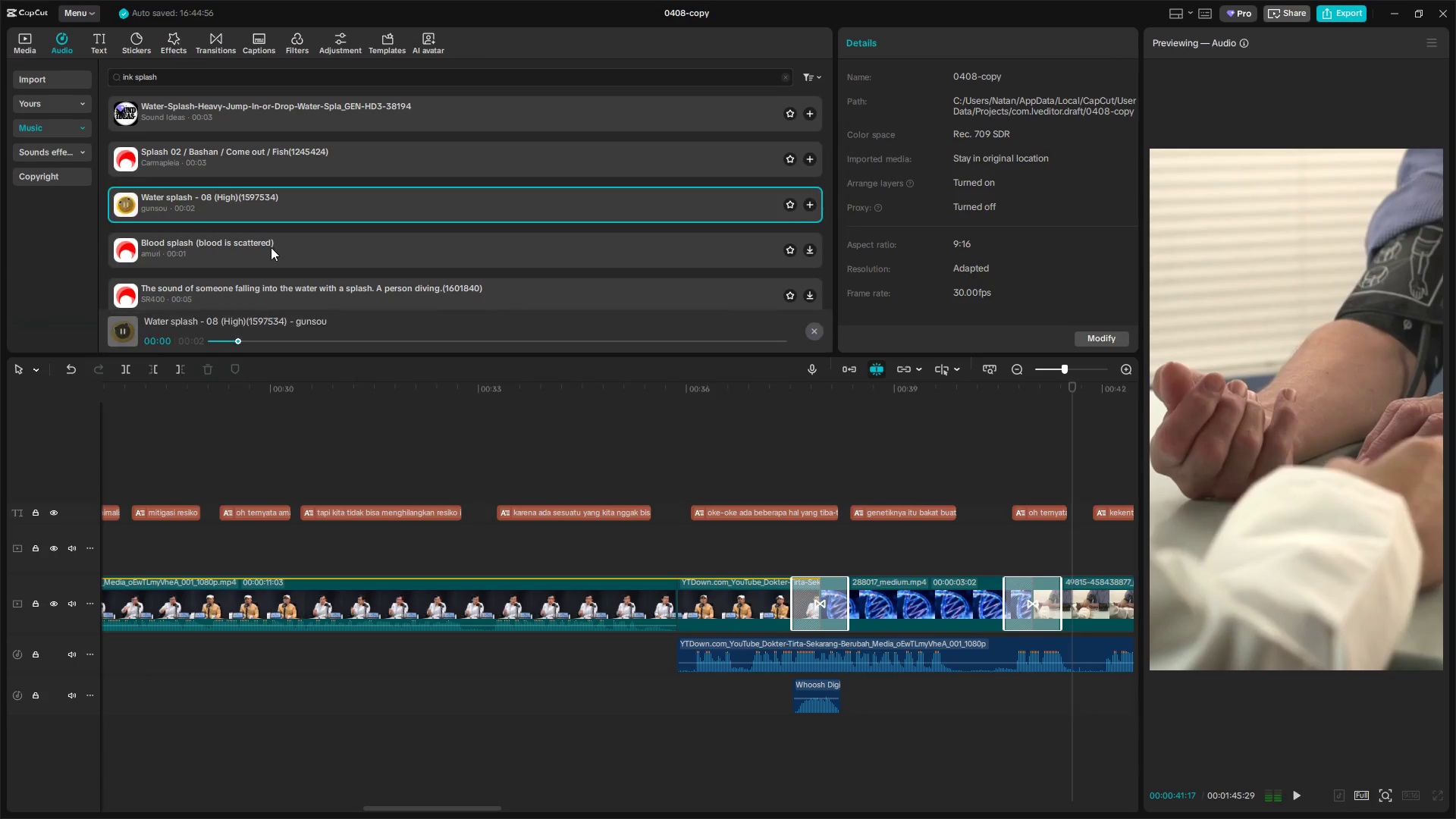 
left_click([272, 250])
 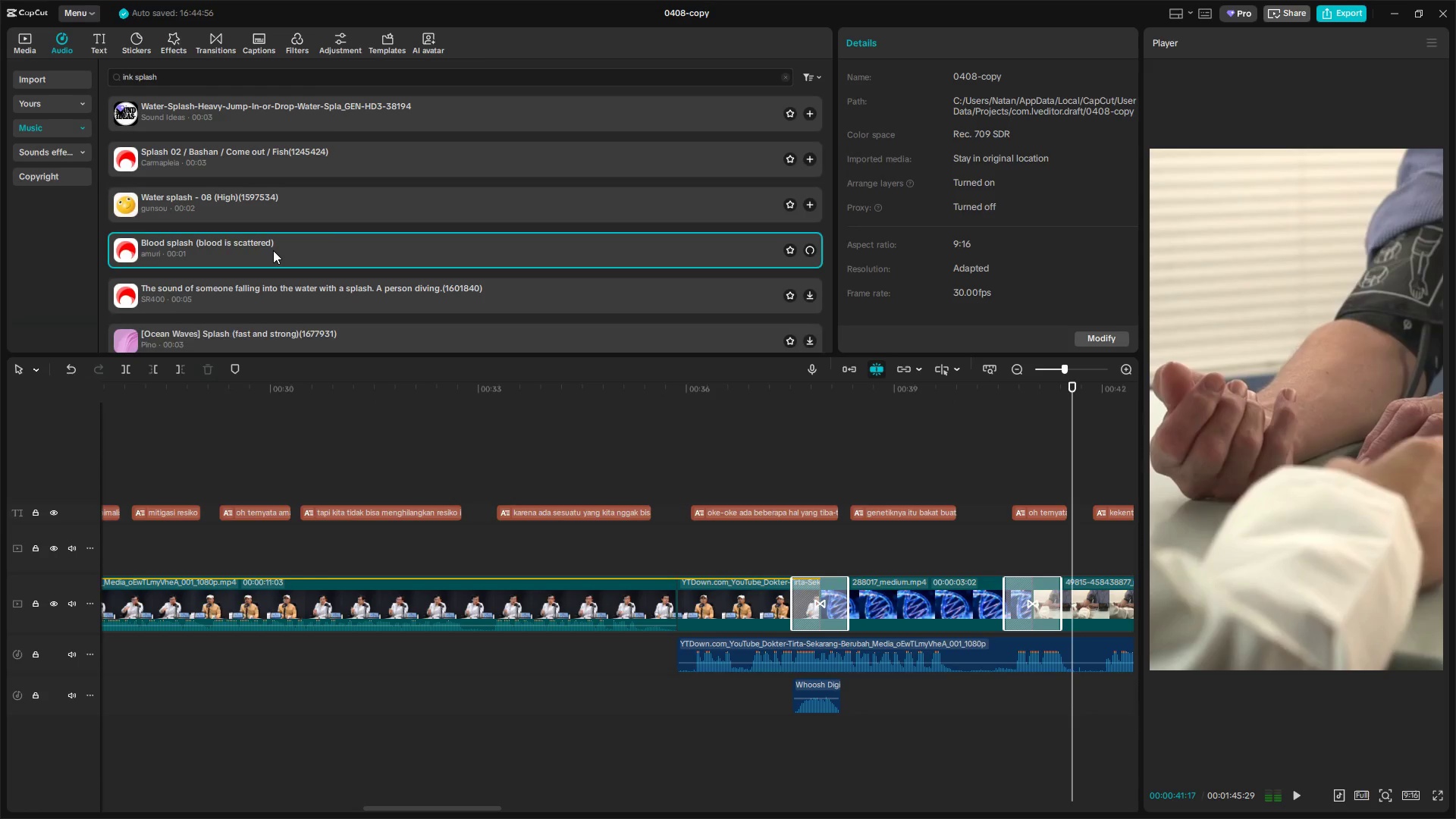 
scroll: coordinate [274, 250], scroll_direction: down, amount: 1.0
 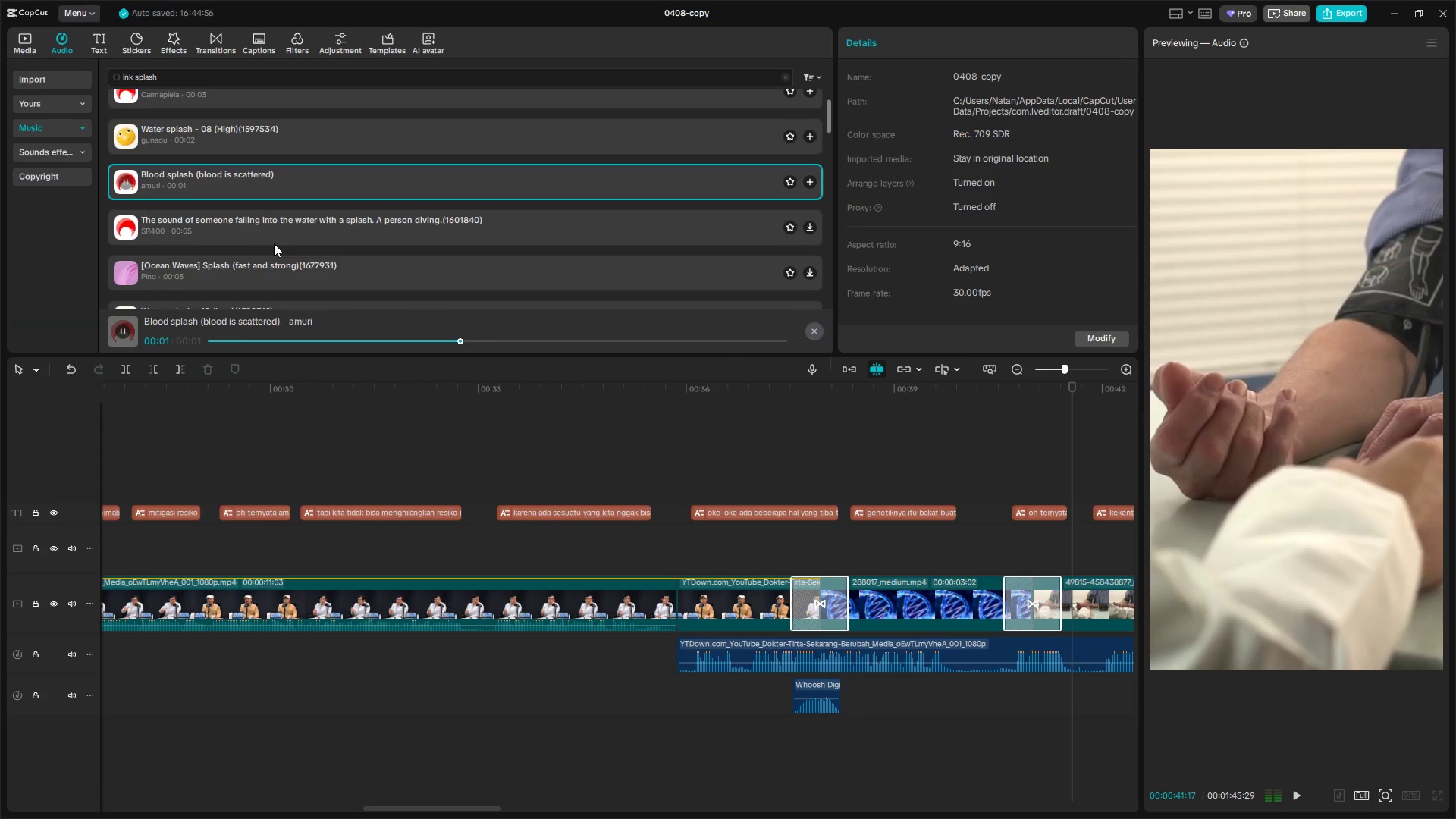 
left_click([275, 236])
 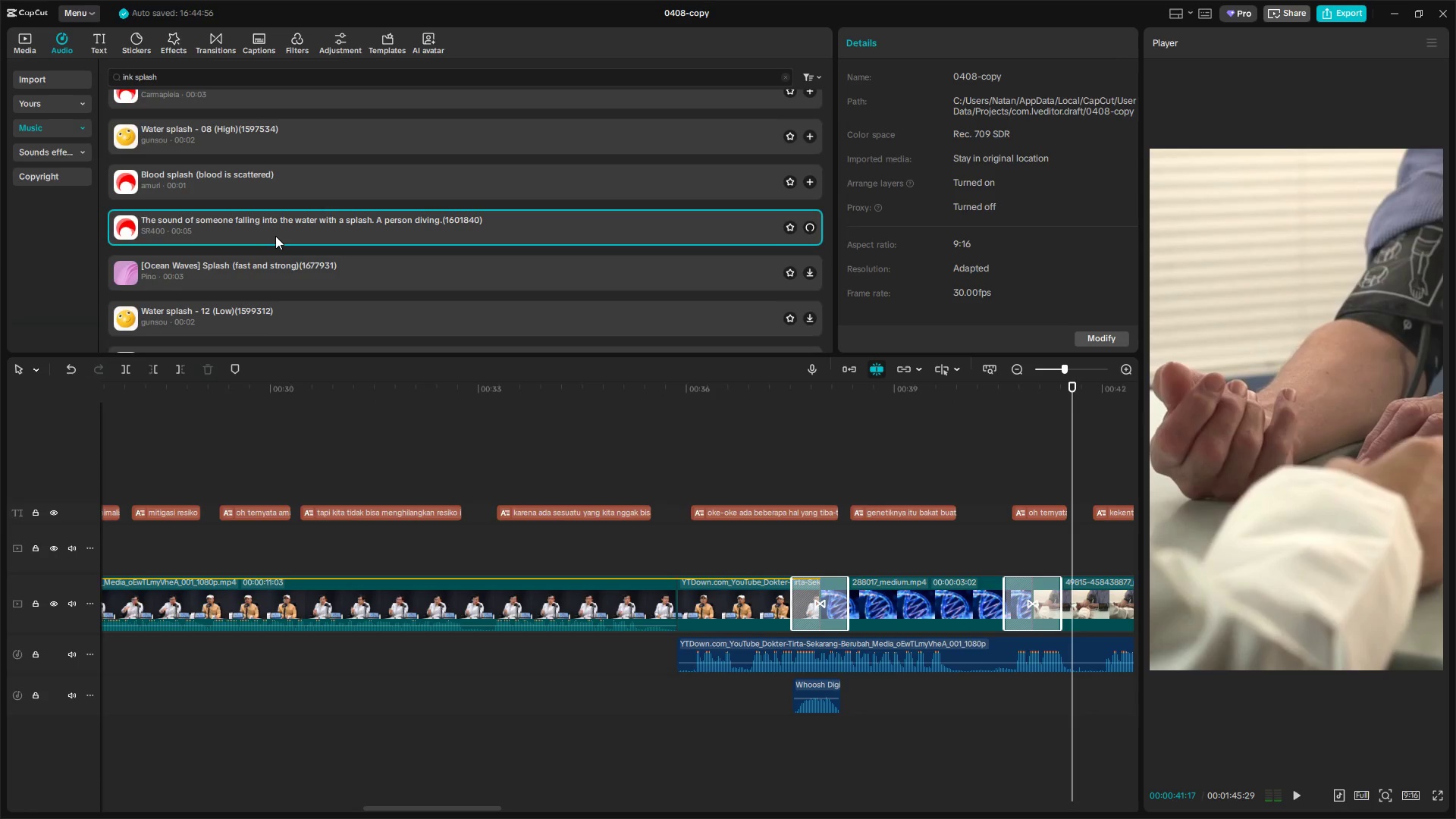 
left_click([275, 209])
 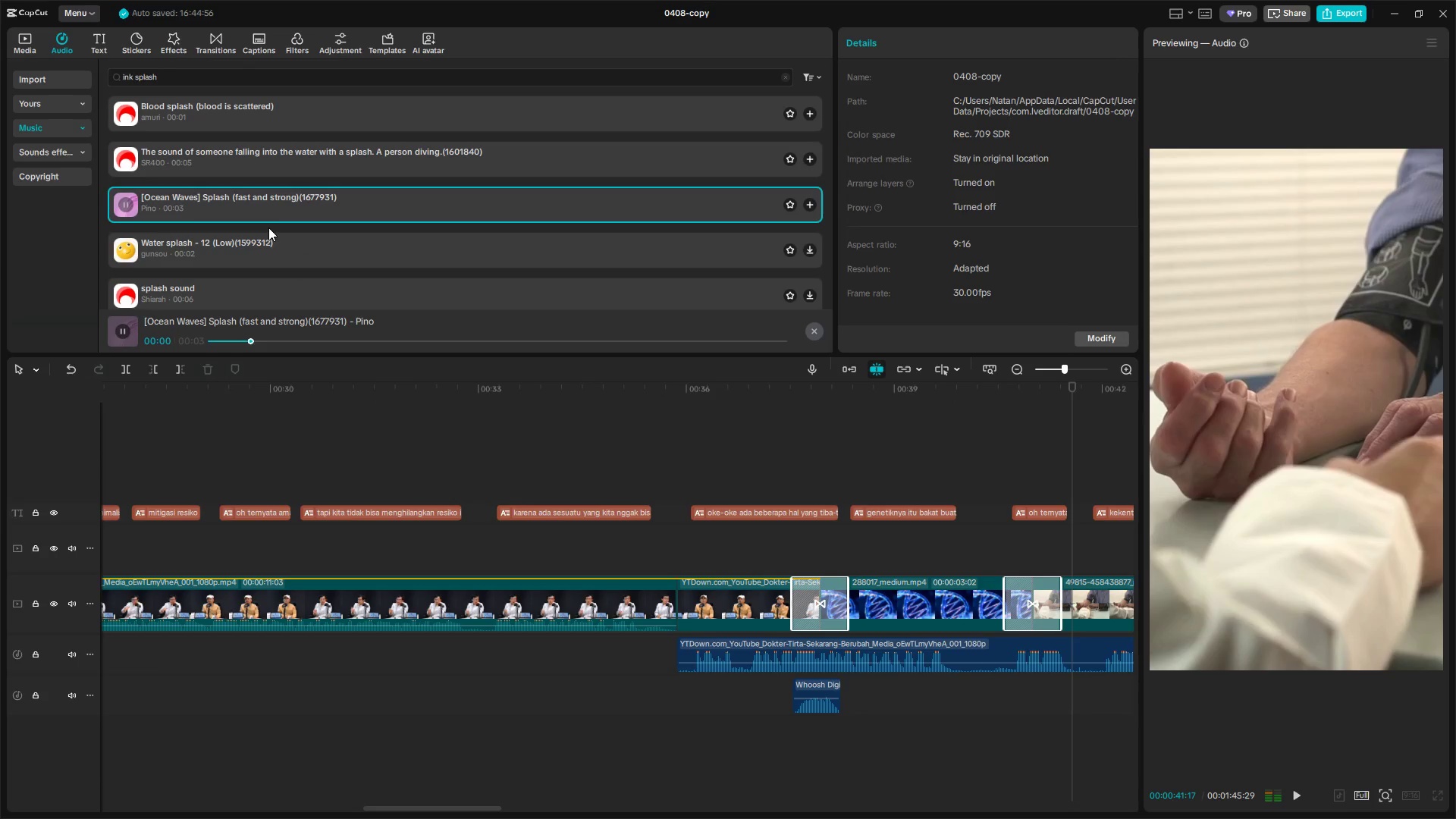 
scroll: coordinate [275, 236], scroll_direction: down, amount: 1.0
 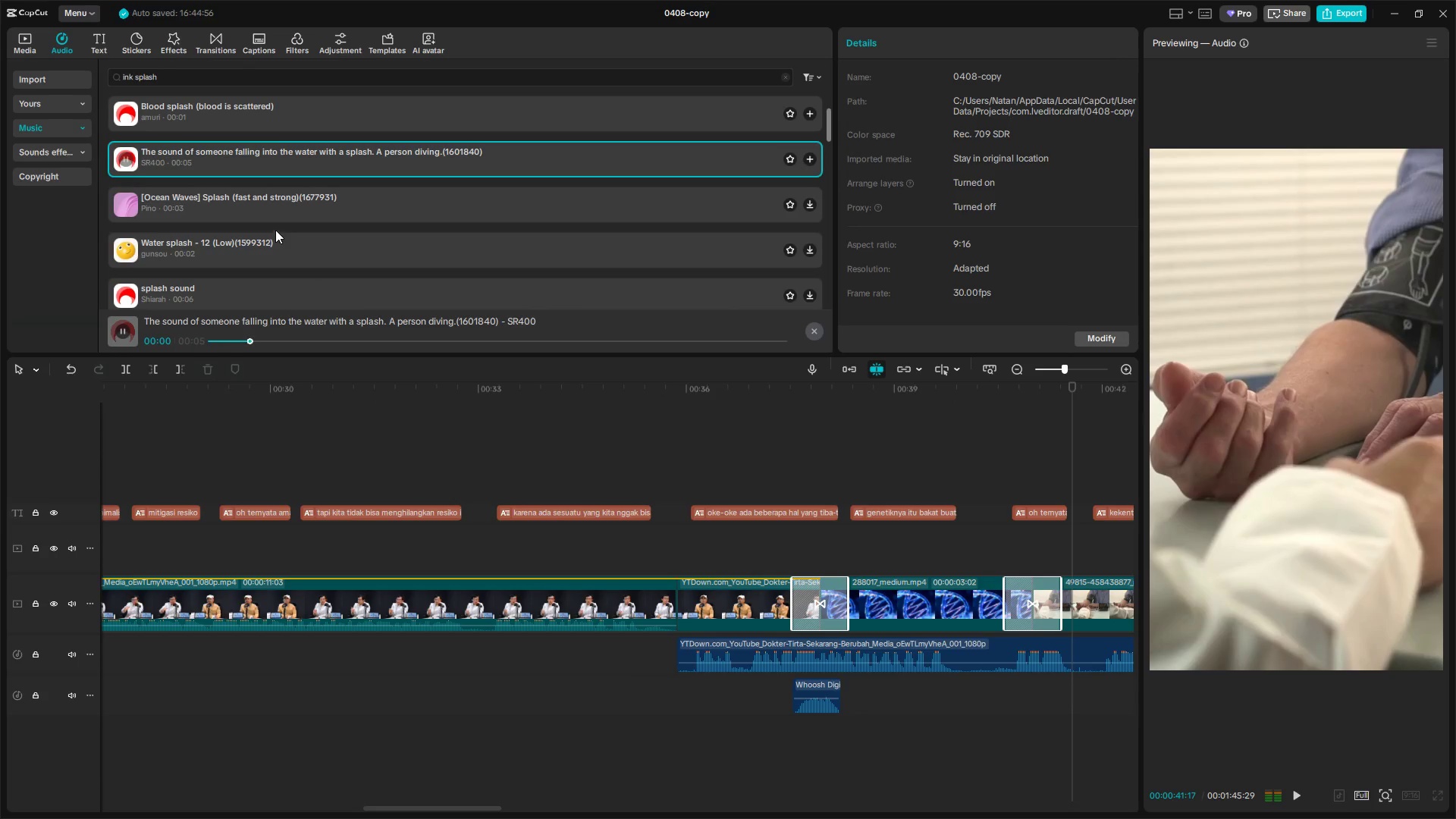 
left_click([266, 242])
 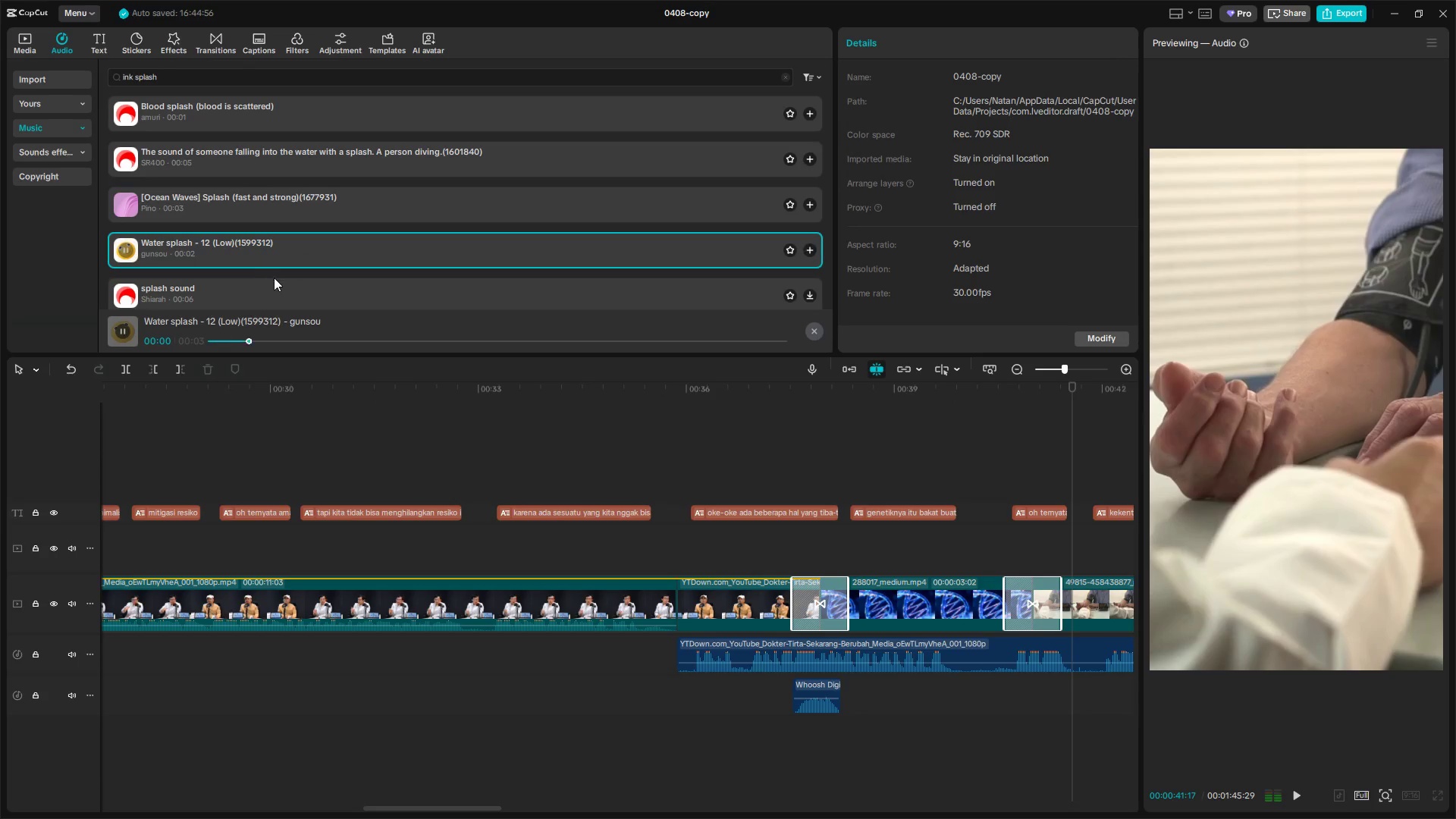 
left_click([276, 290])
 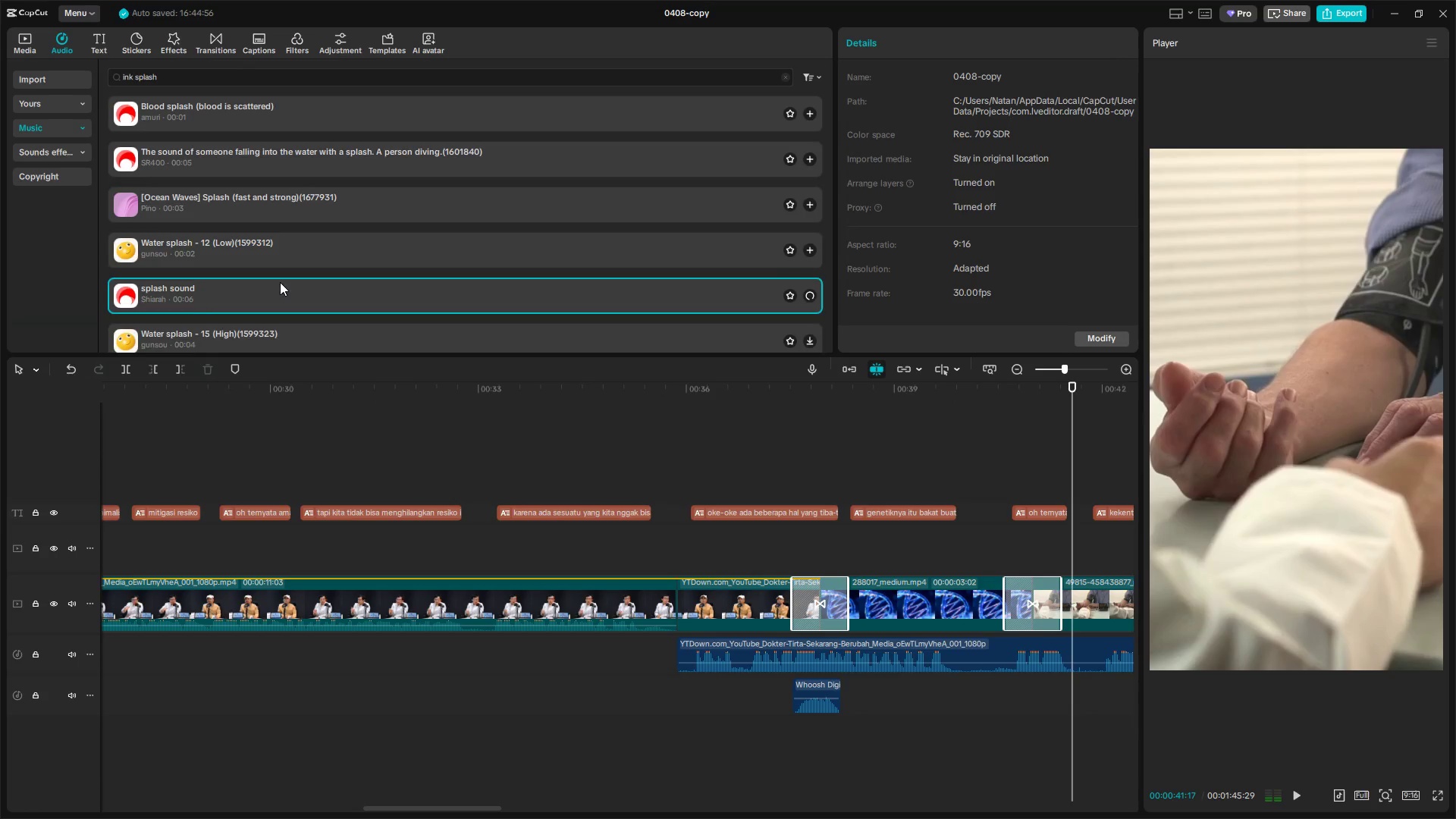 
left_click([280, 280])
 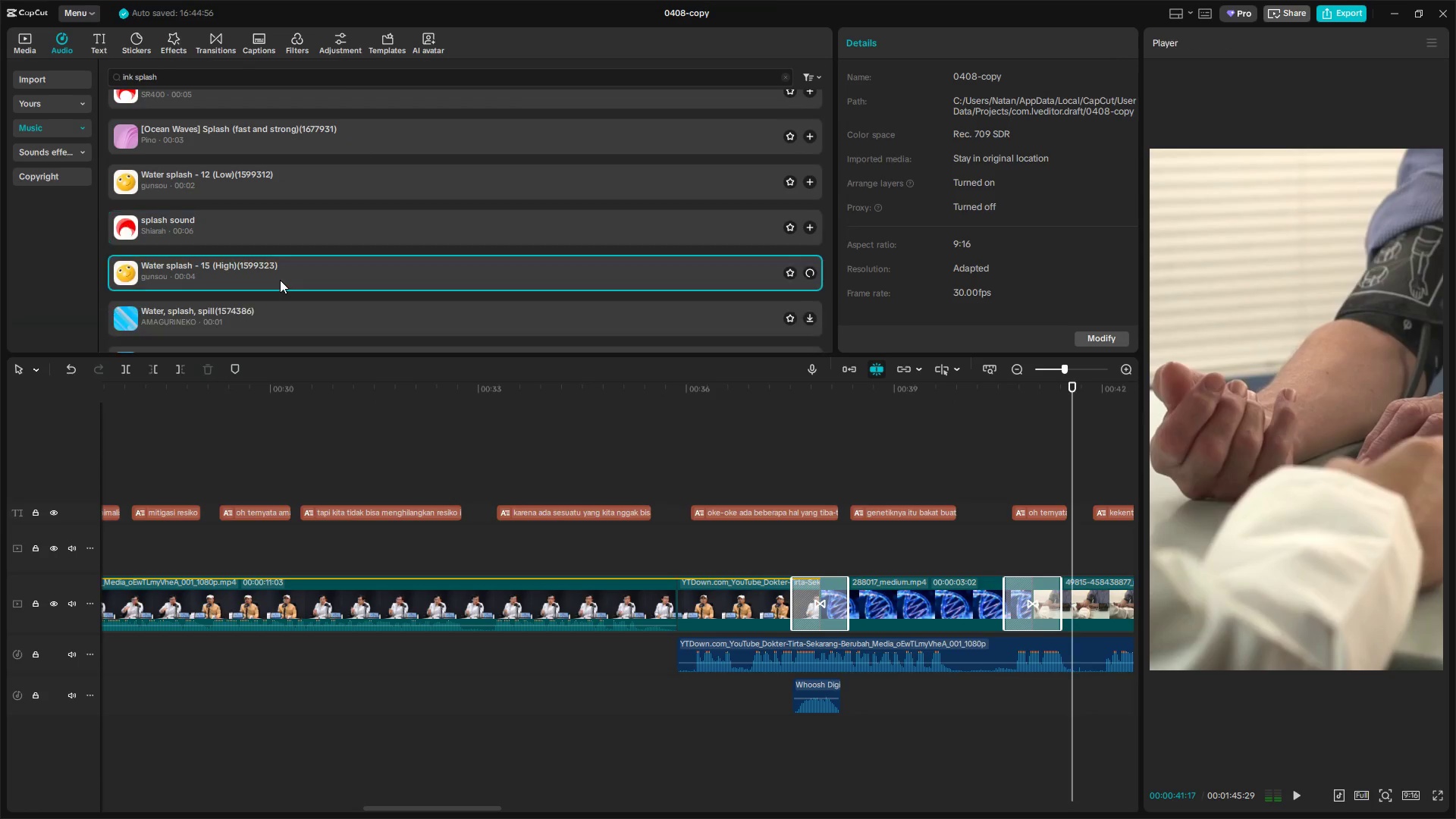 
scroll: coordinate [281, 280], scroll_direction: down, amount: 1.0
 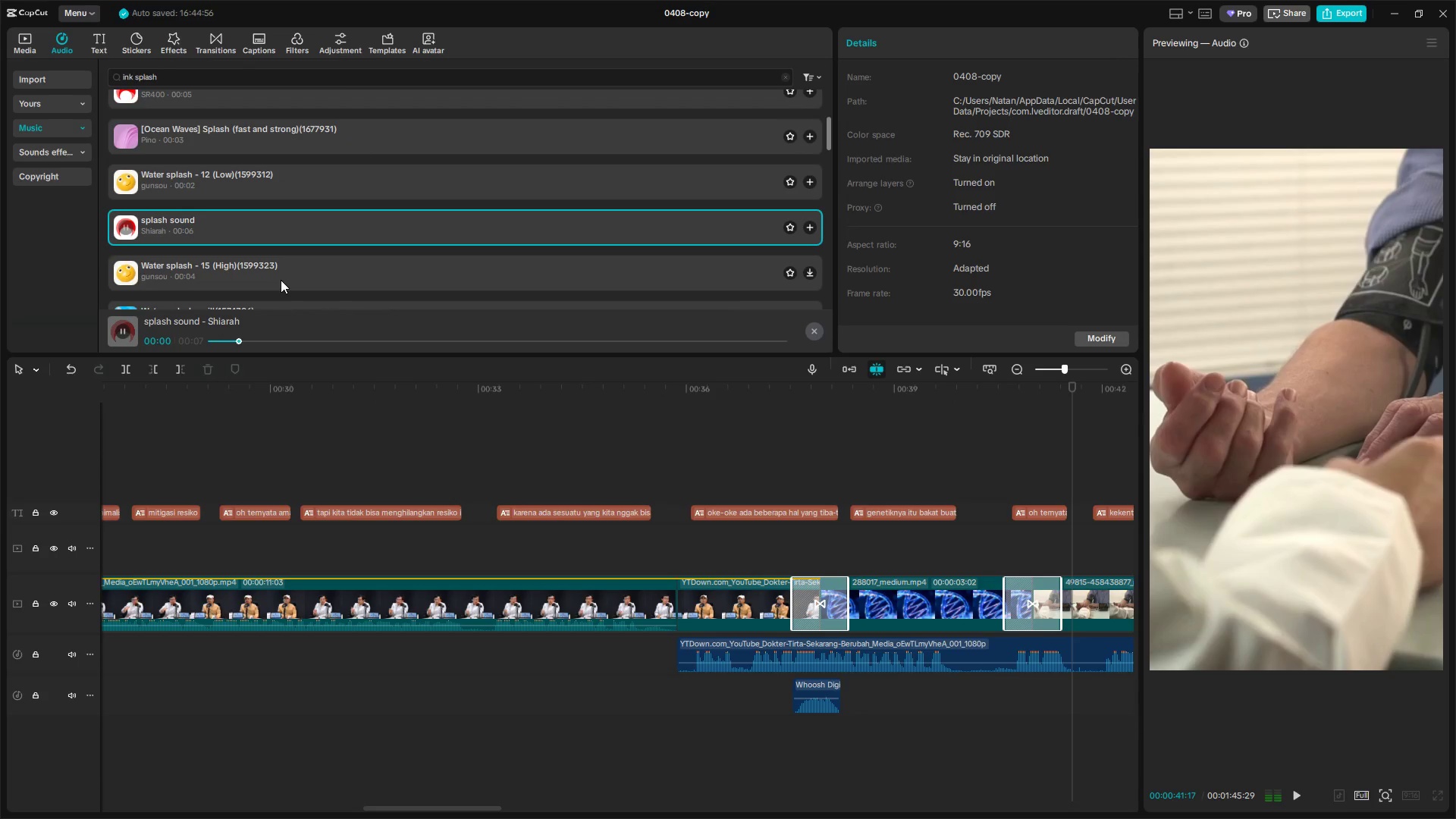 
left_click([279, 265])
 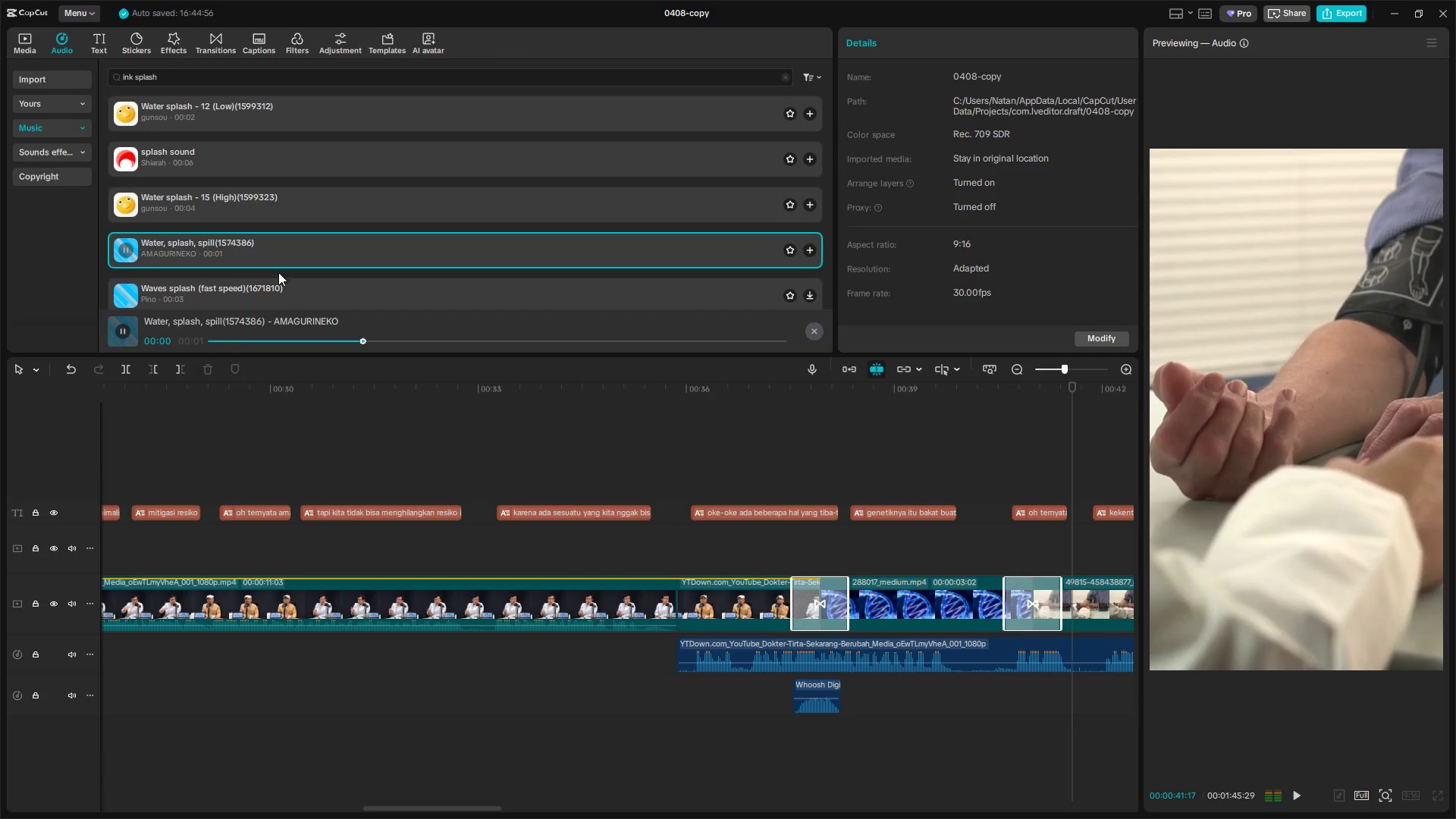 
scroll: coordinate [280, 280], scroll_direction: down, amount: 1.0
 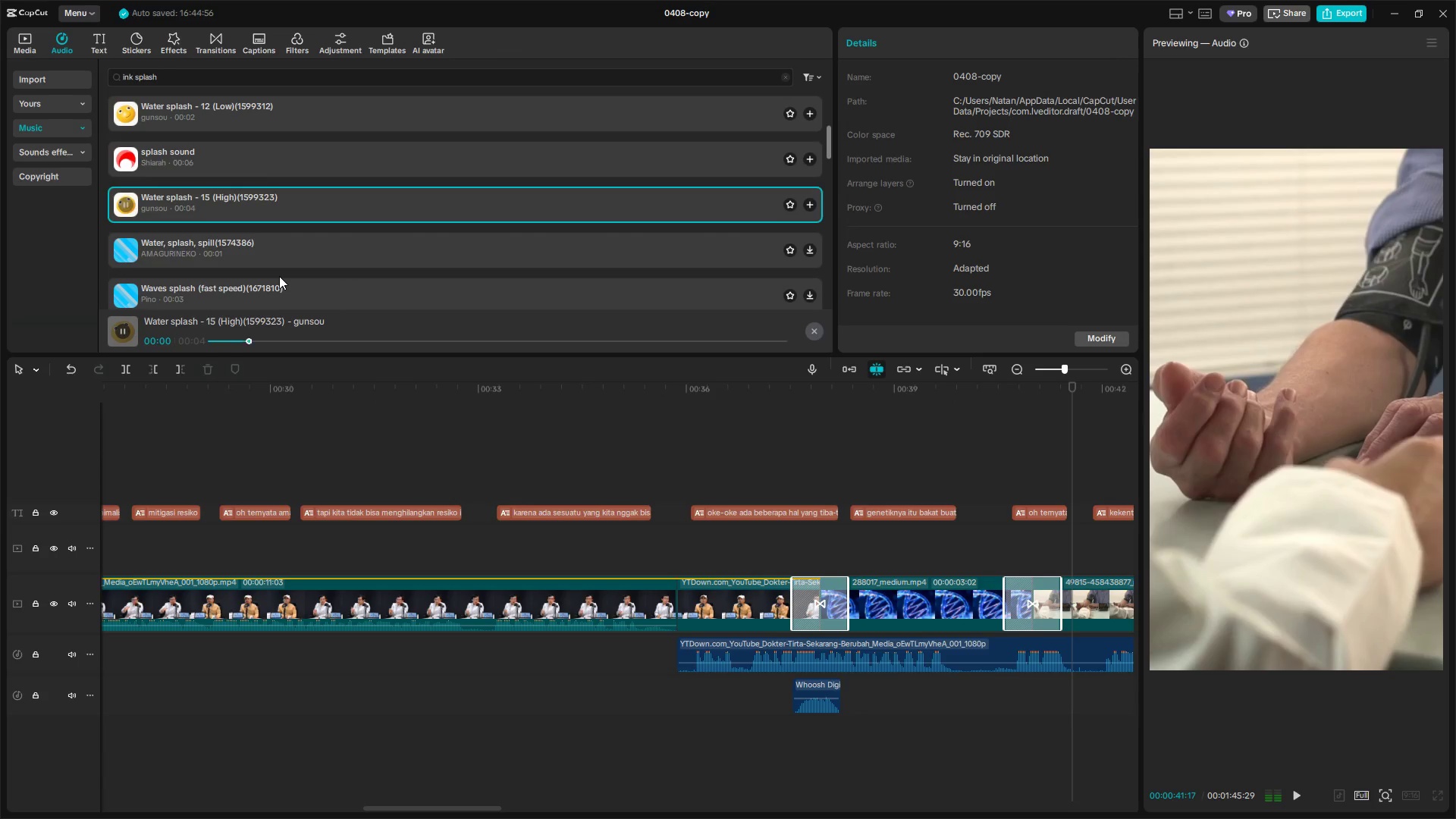 
left_click([278, 284])
 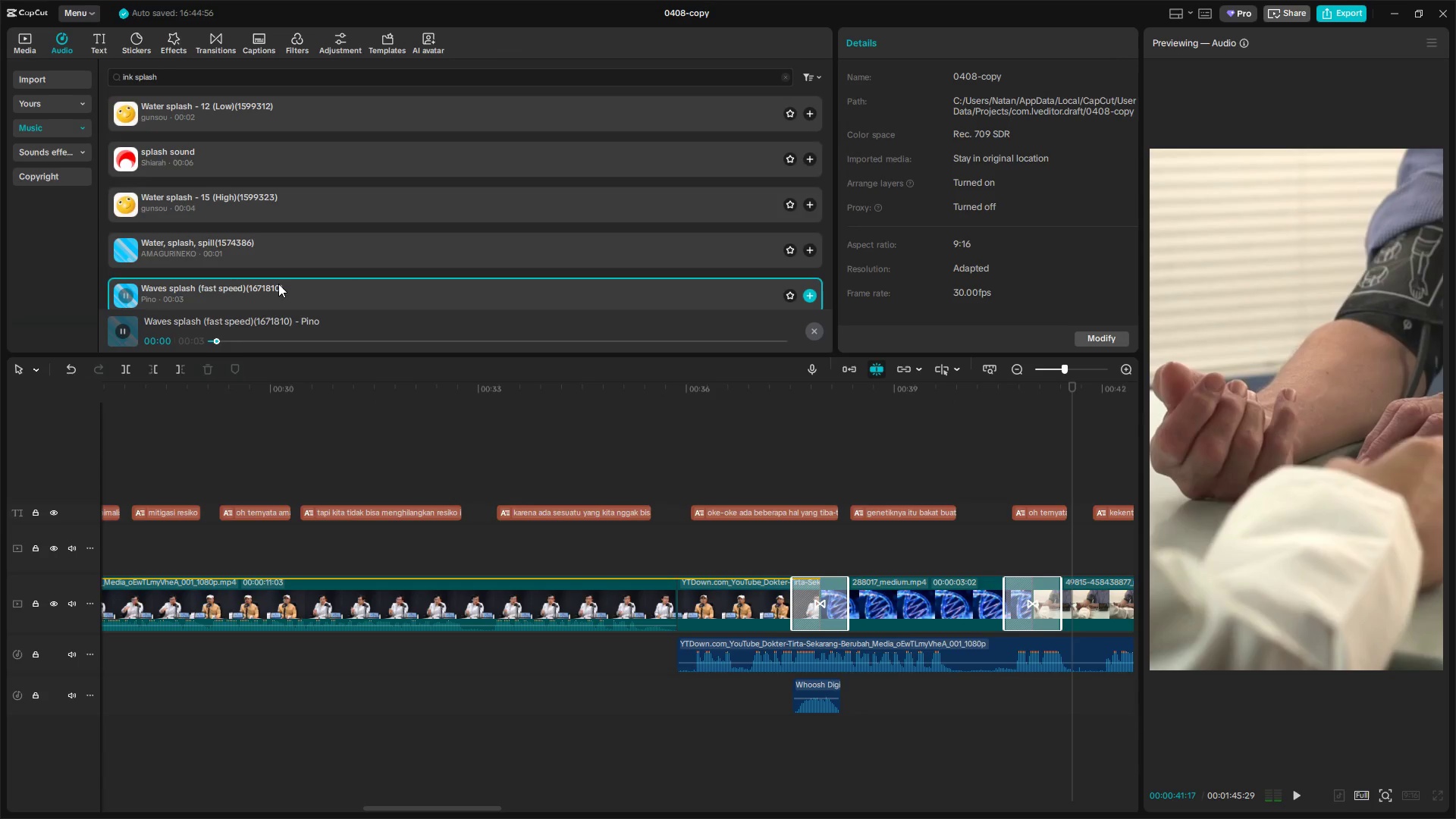 
scroll: coordinate [278, 281], scroll_direction: down, amount: 2.0
 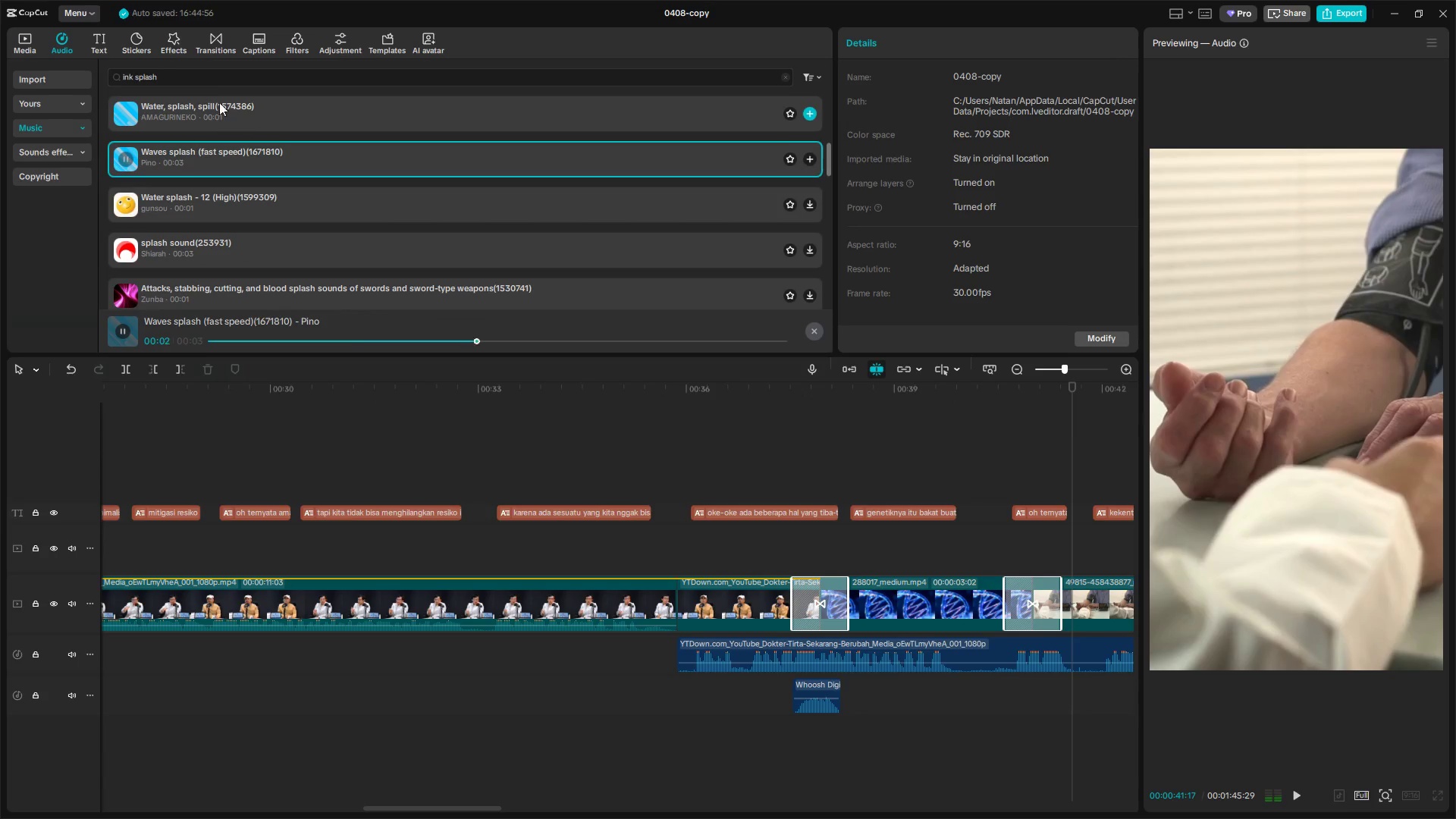 
left_click_drag(start_coordinate=[206, 75], to_coordinate=[105, 74])
 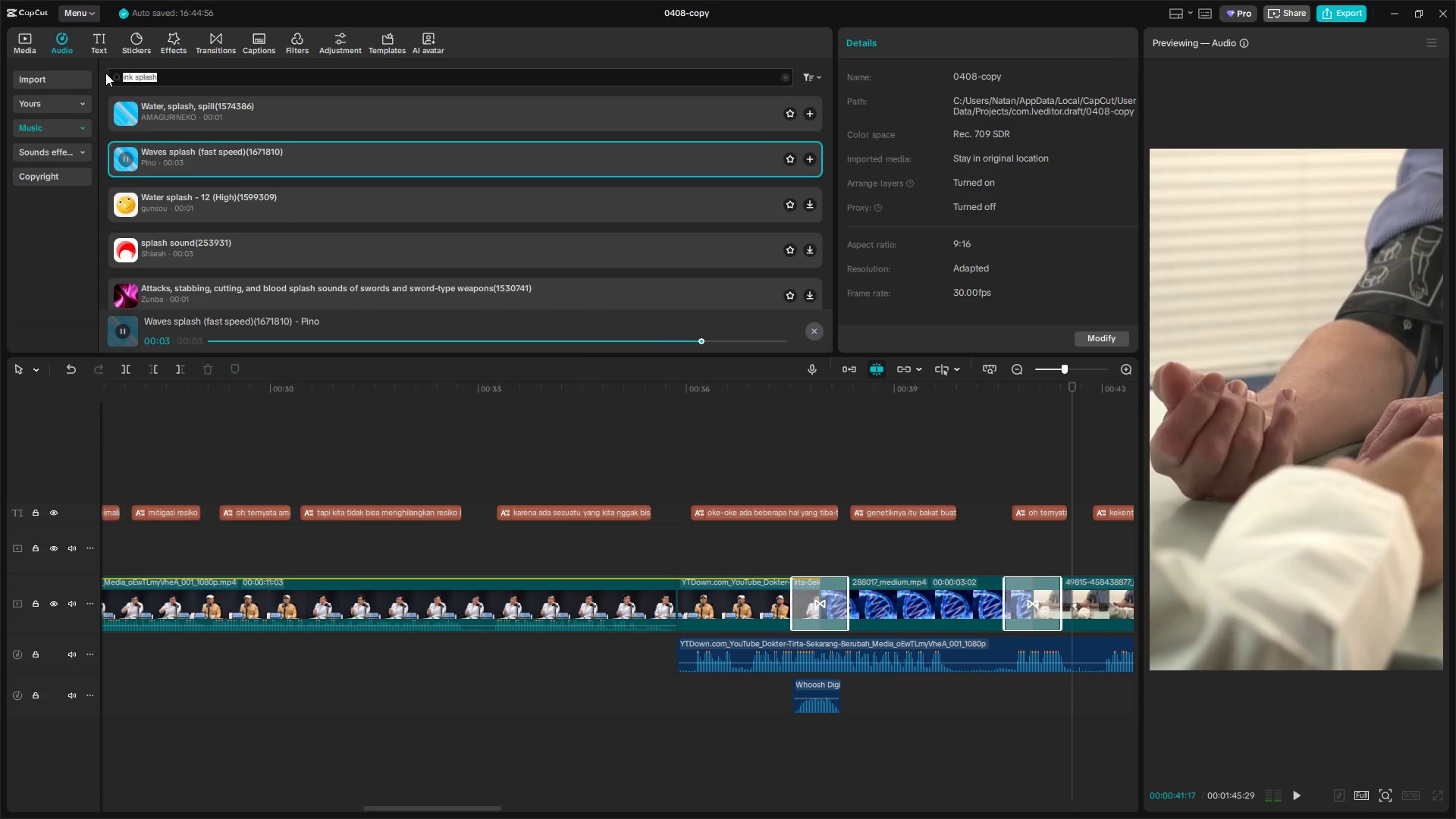 
type(paint)
 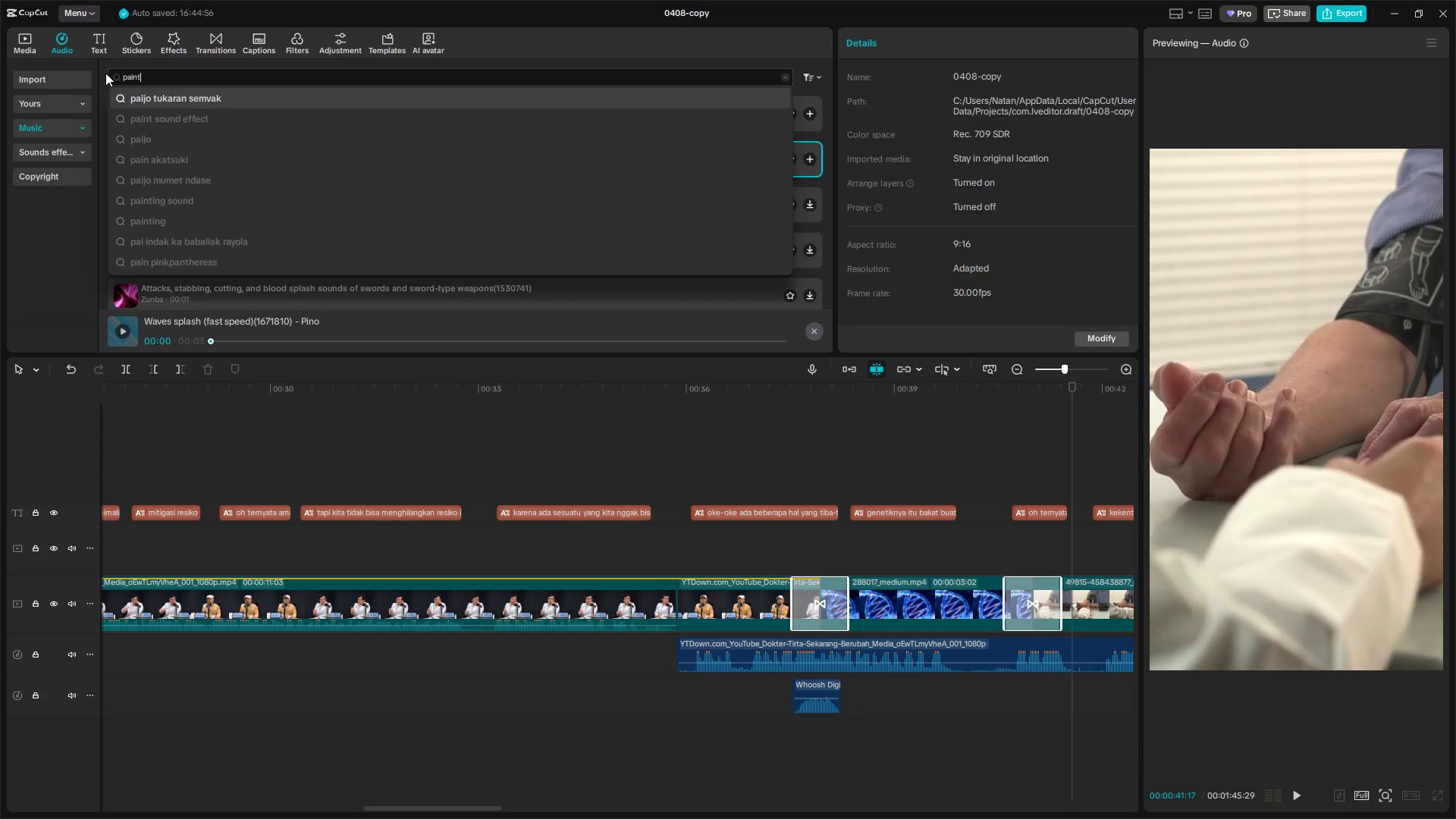 
key(Enter)
 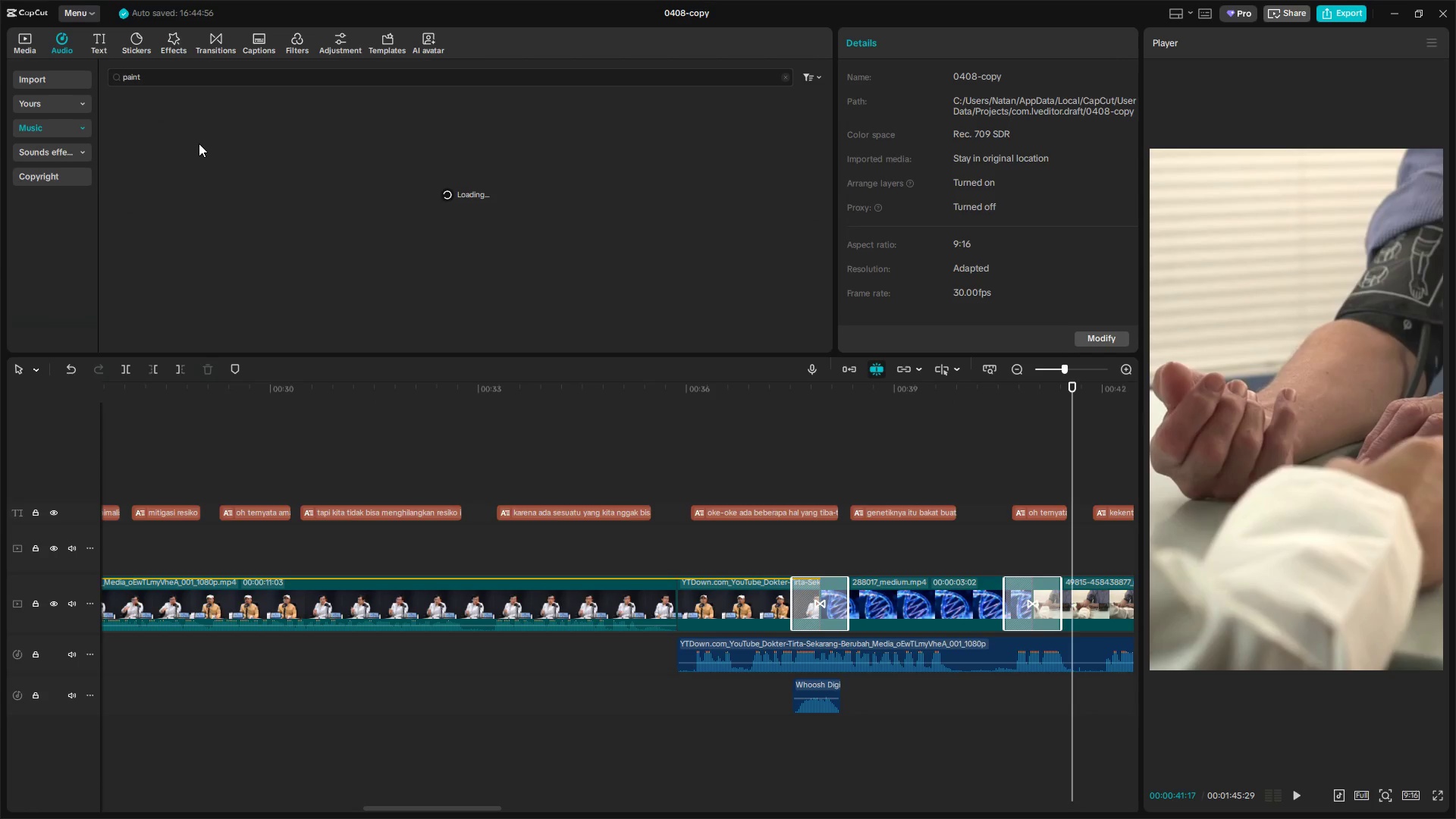 
left_click([218, 107])
 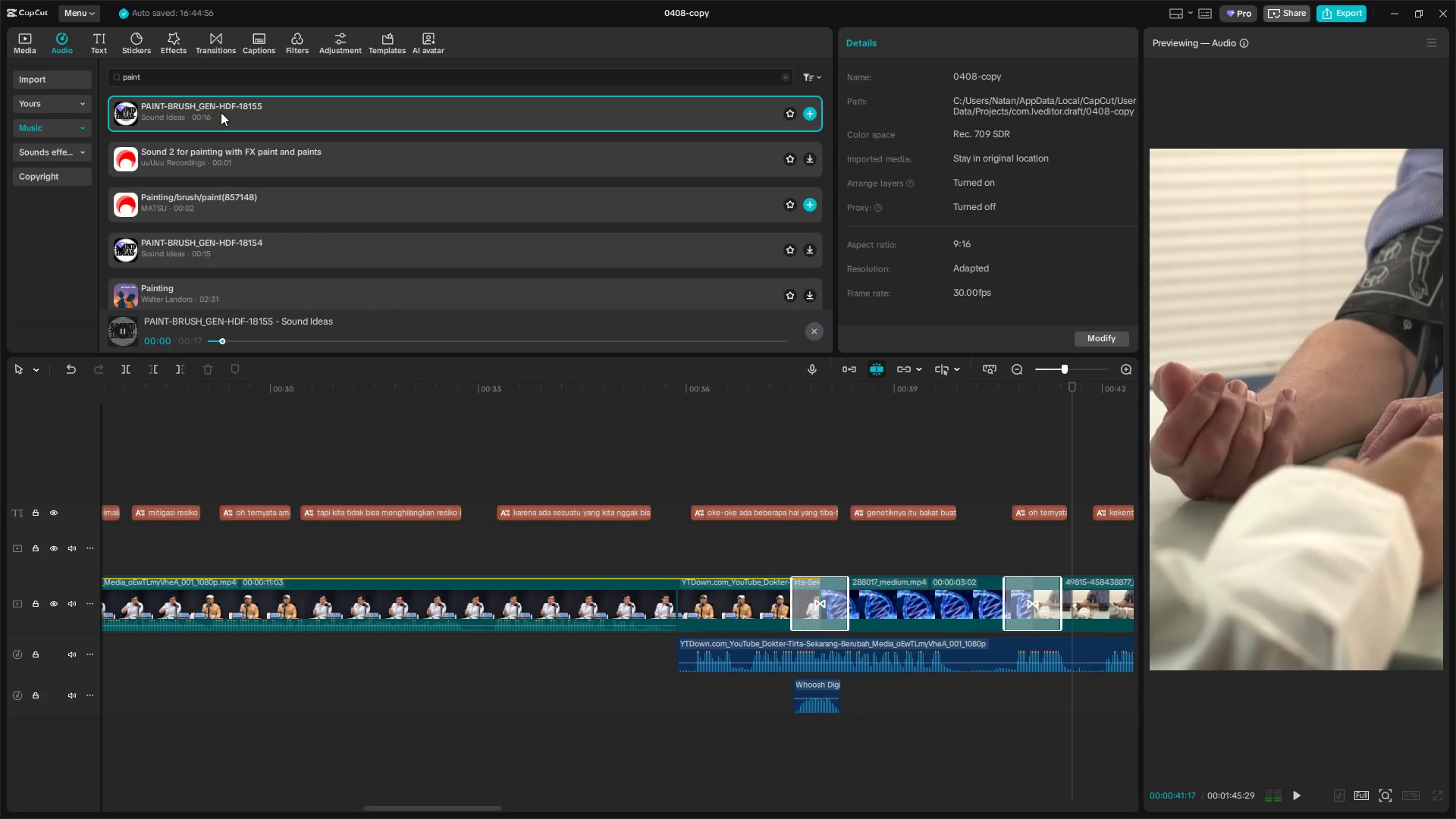 
left_click([235, 153])
 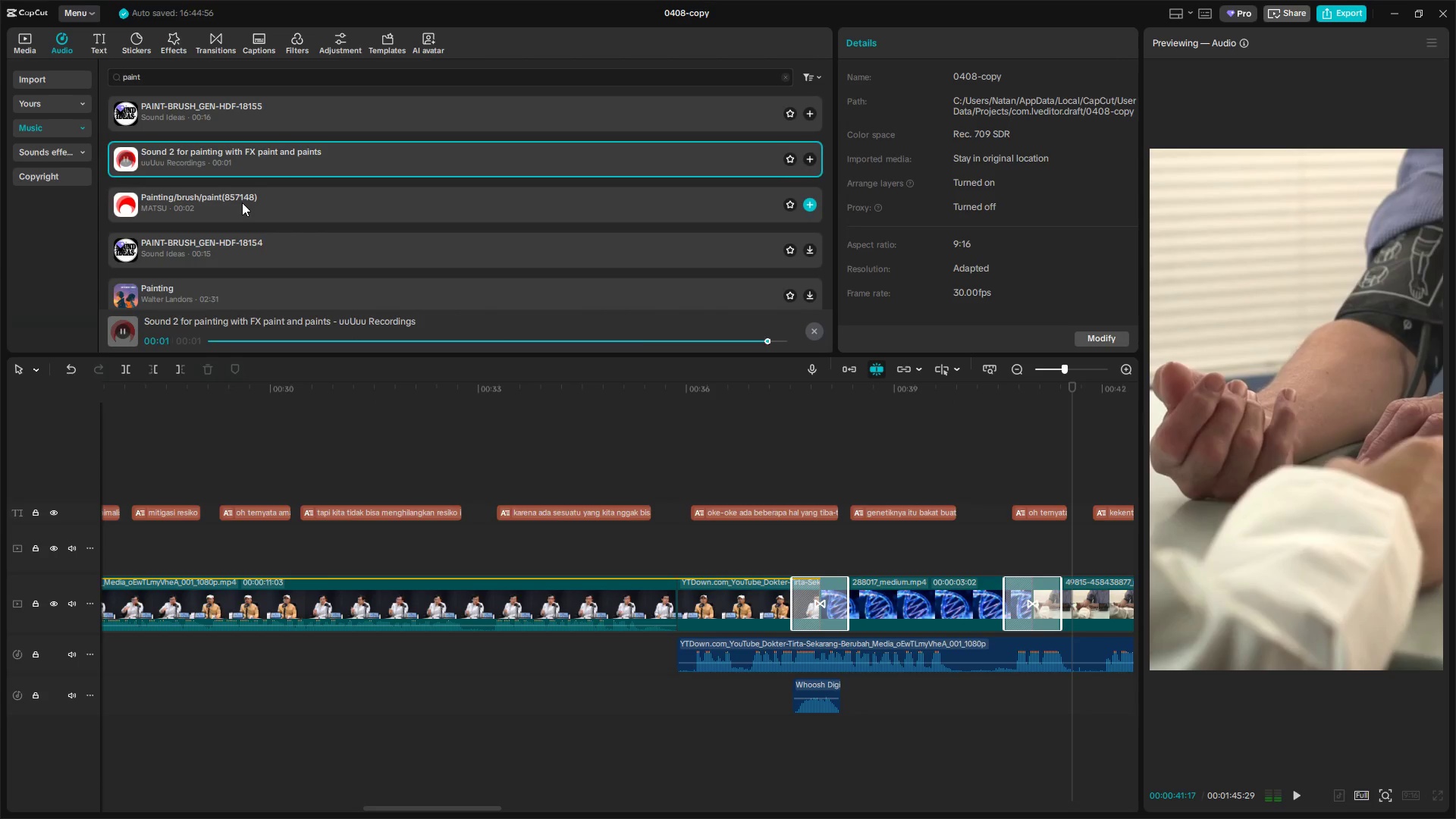 
left_click([242, 202])
 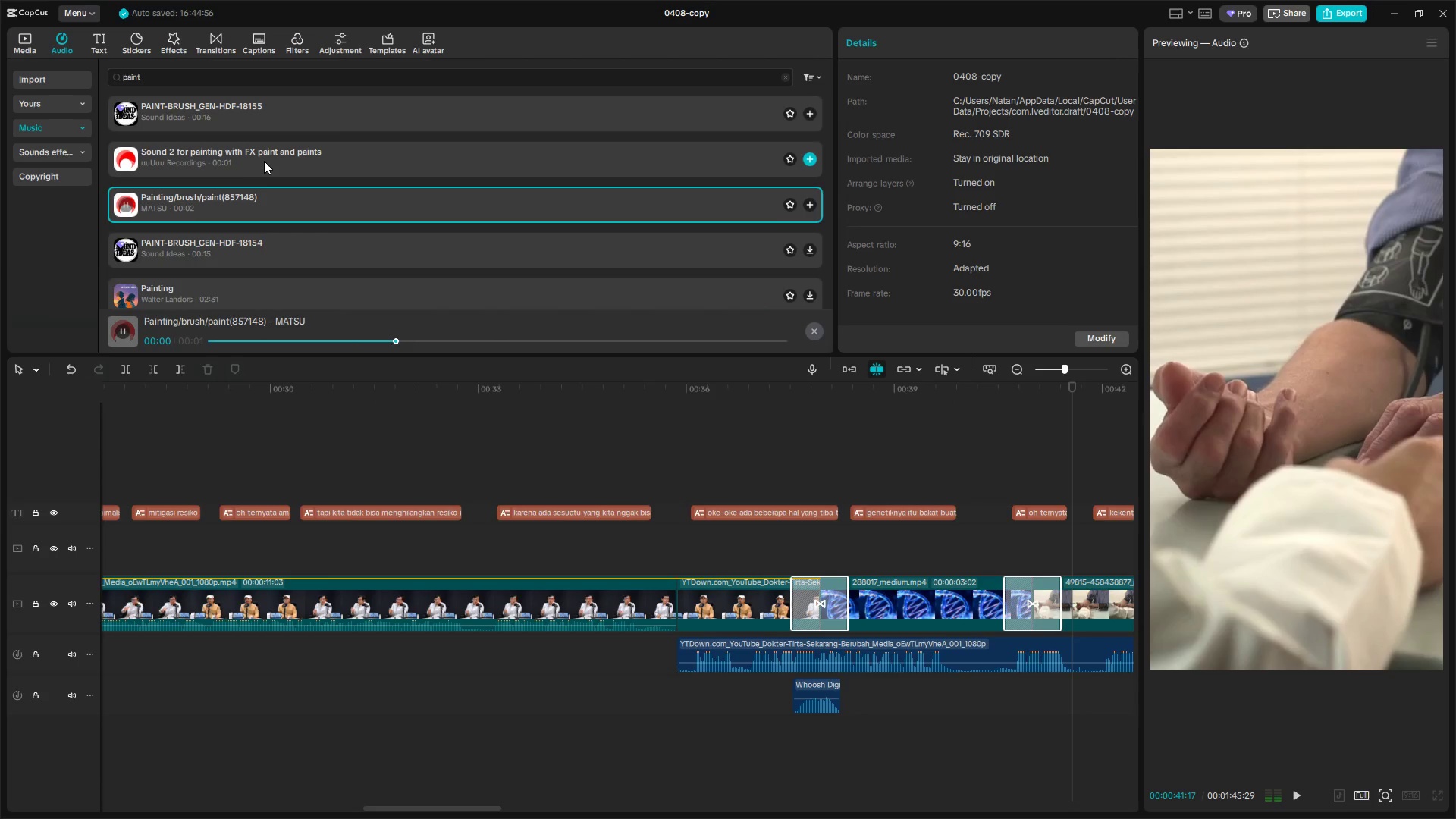 
left_click([265, 160])
 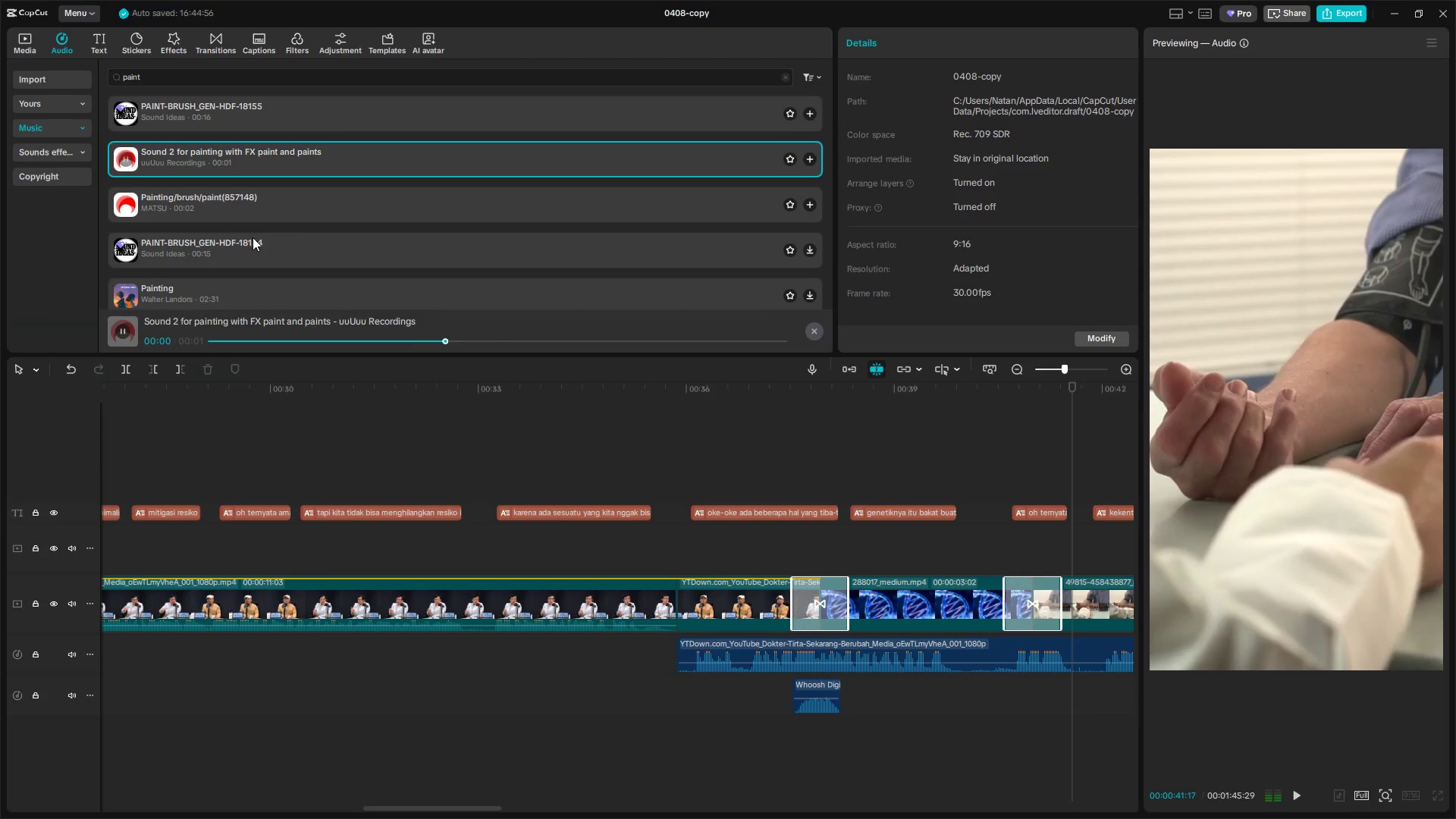 
left_click([248, 246])
 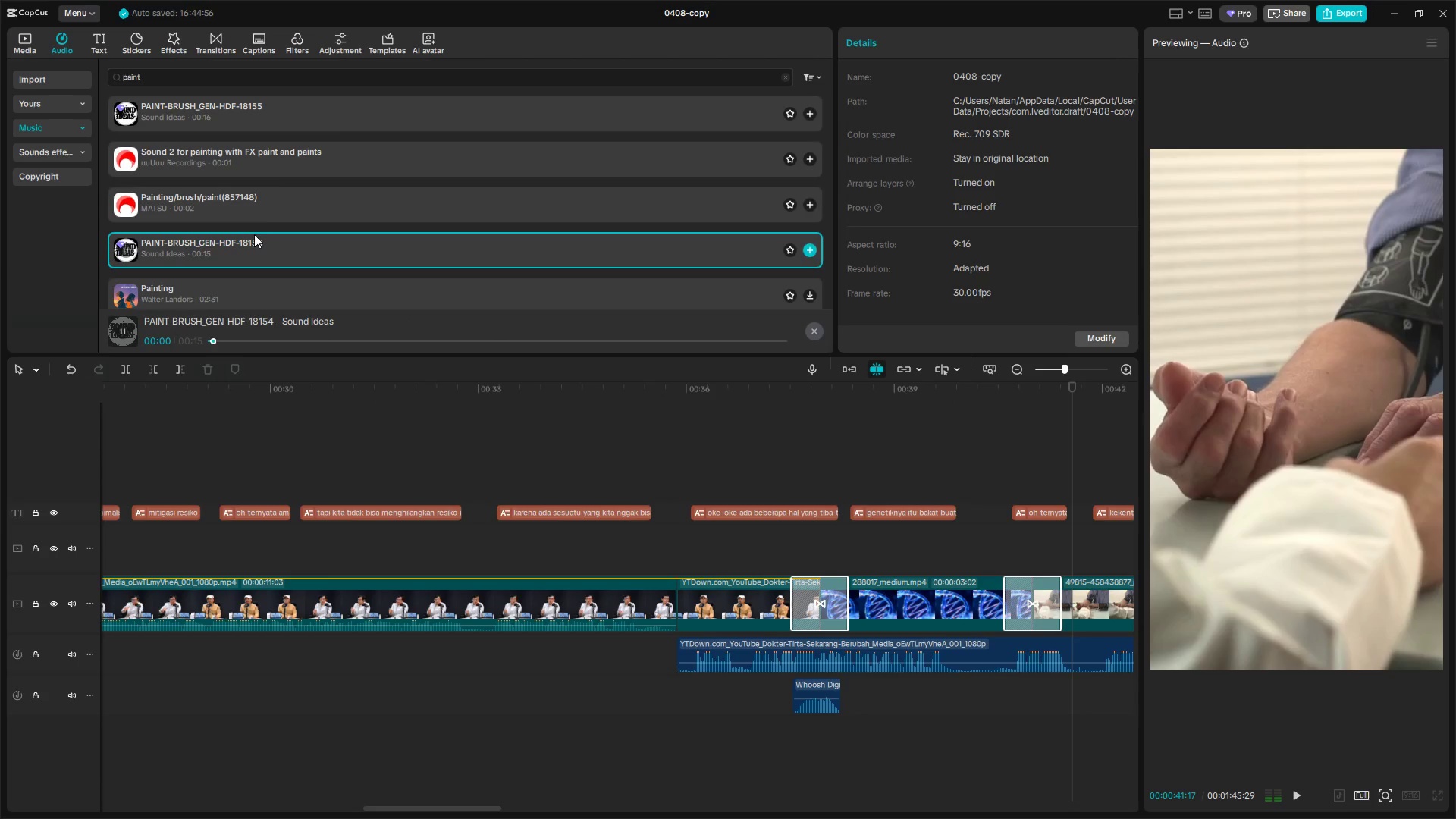 
left_click([275, 158])
 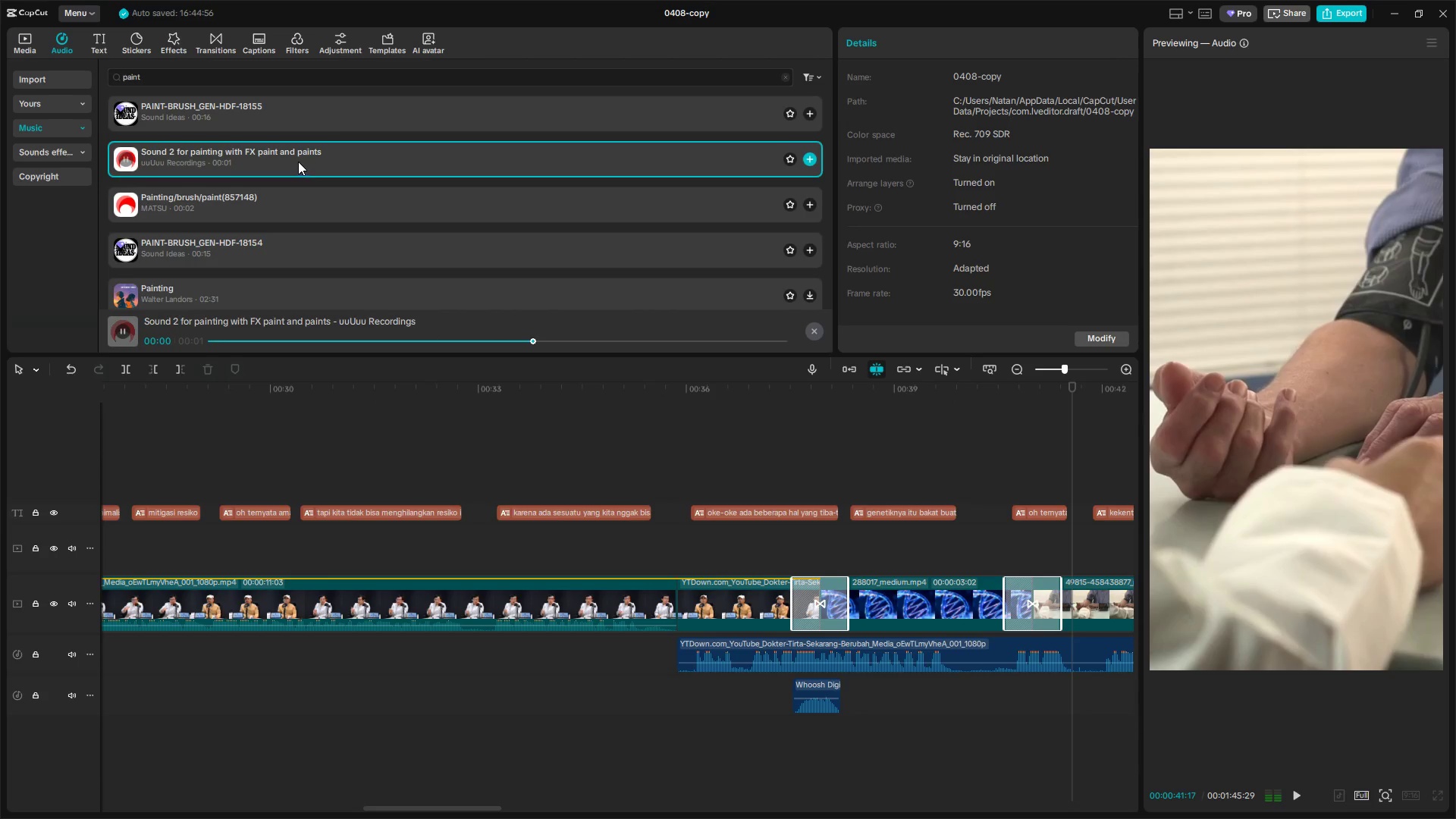 
left_click_drag(start_coordinate=[303, 155], to_coordinate=[1019, 705])
 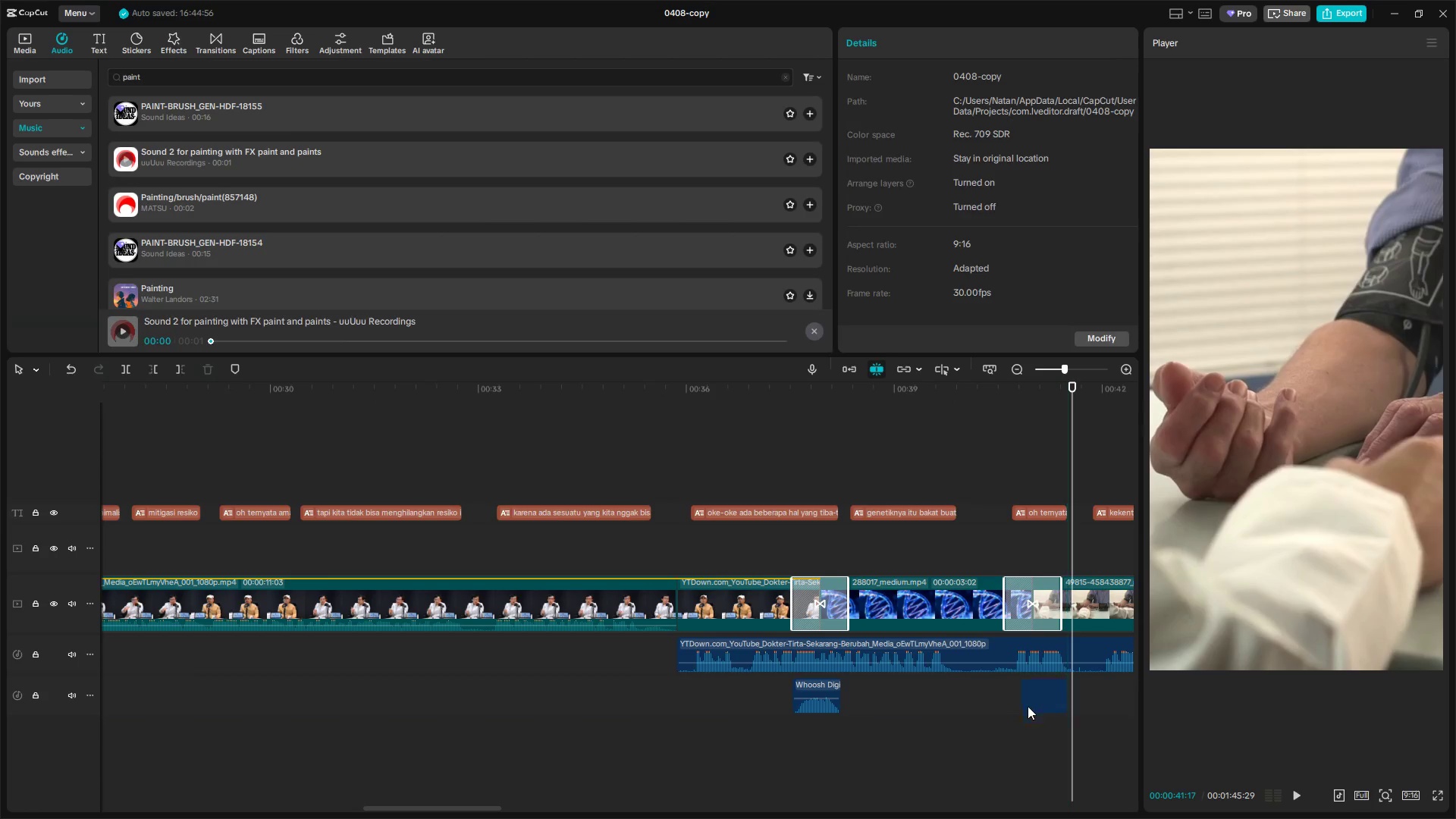 
hold_key(key=ControlLeft, duration=0.75)
 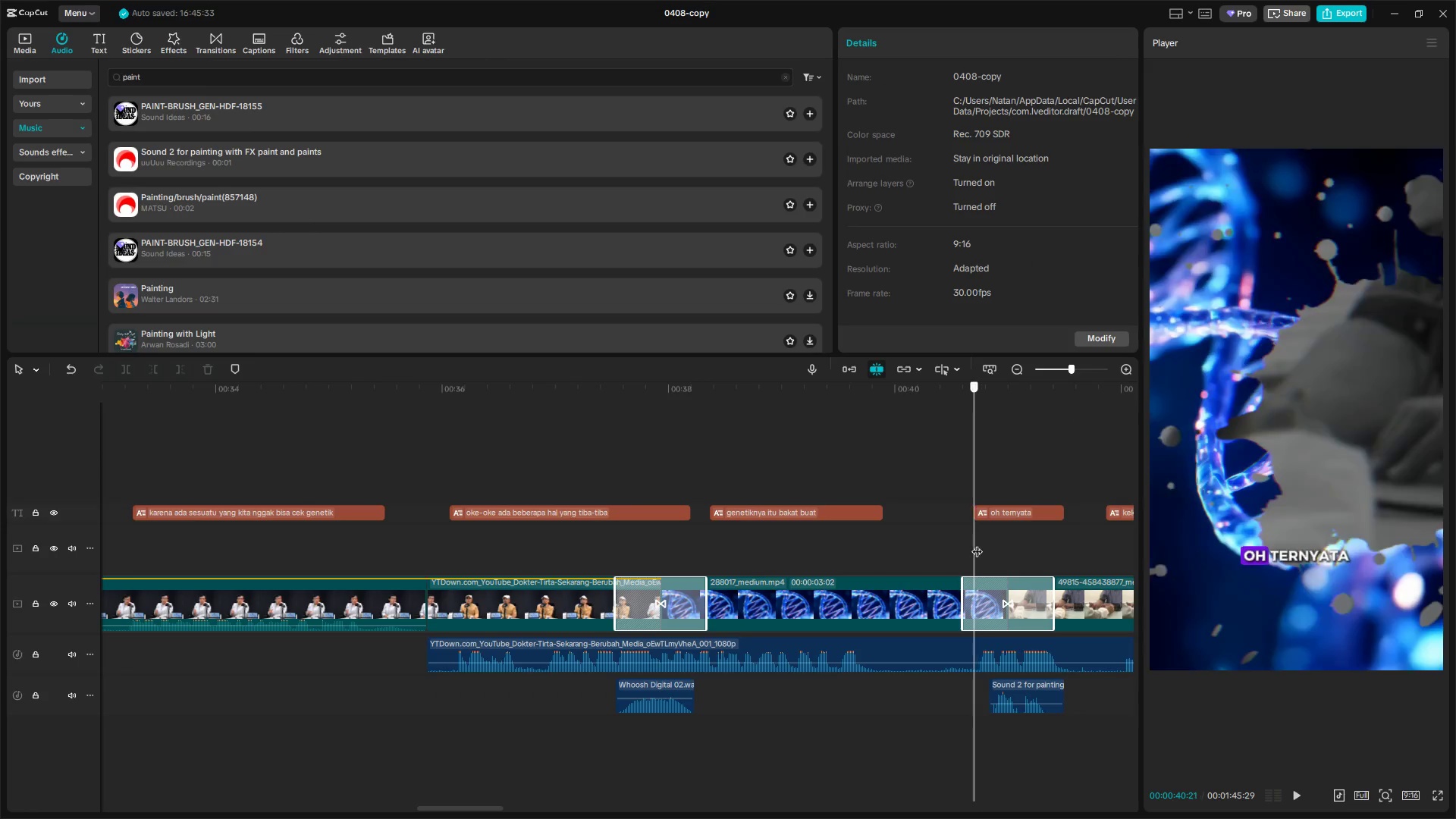 
left_click([979, 532])
 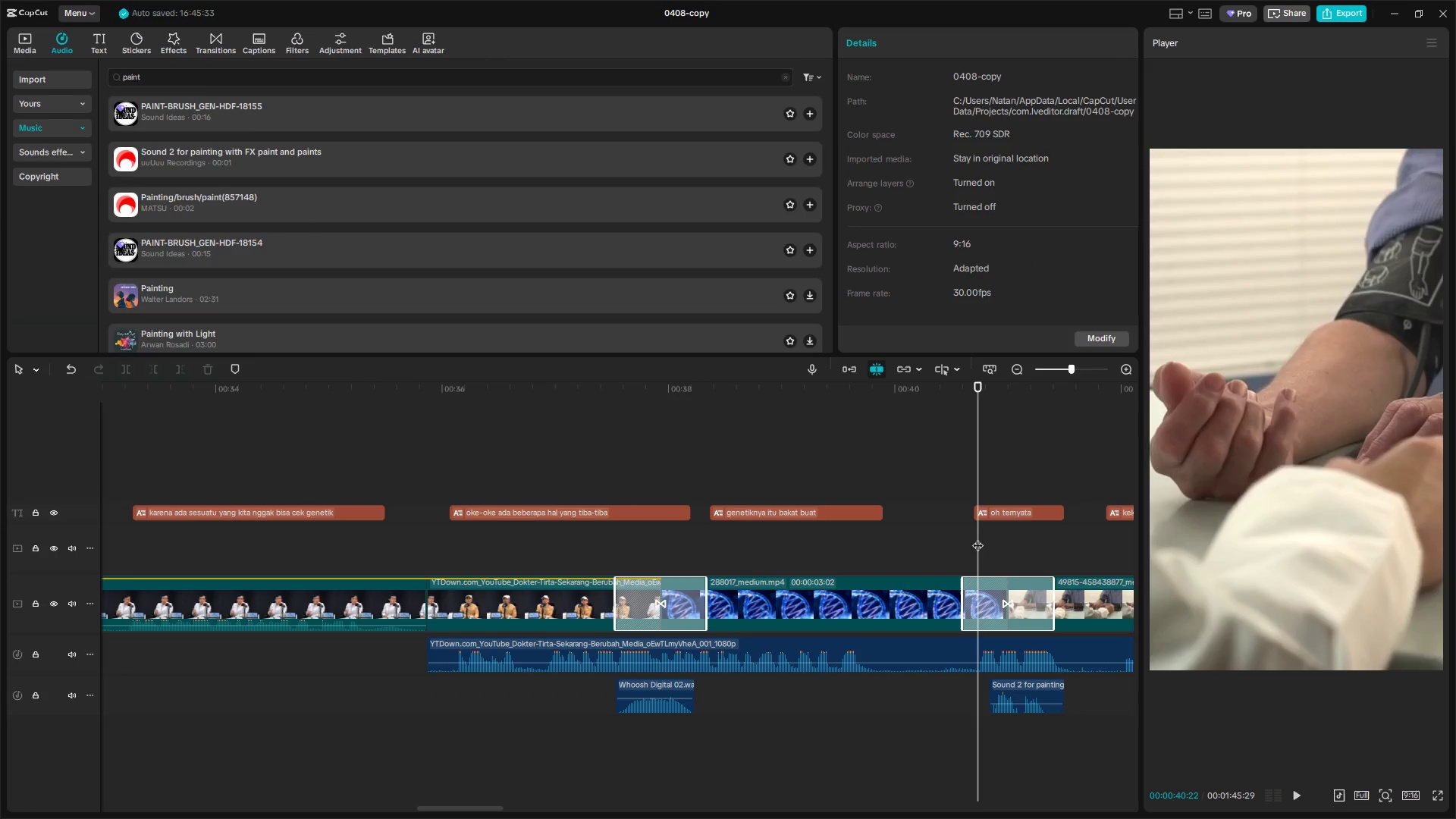 
scroll: coordinate [1026, 684], scroll_direction: up, amount: 10.0
 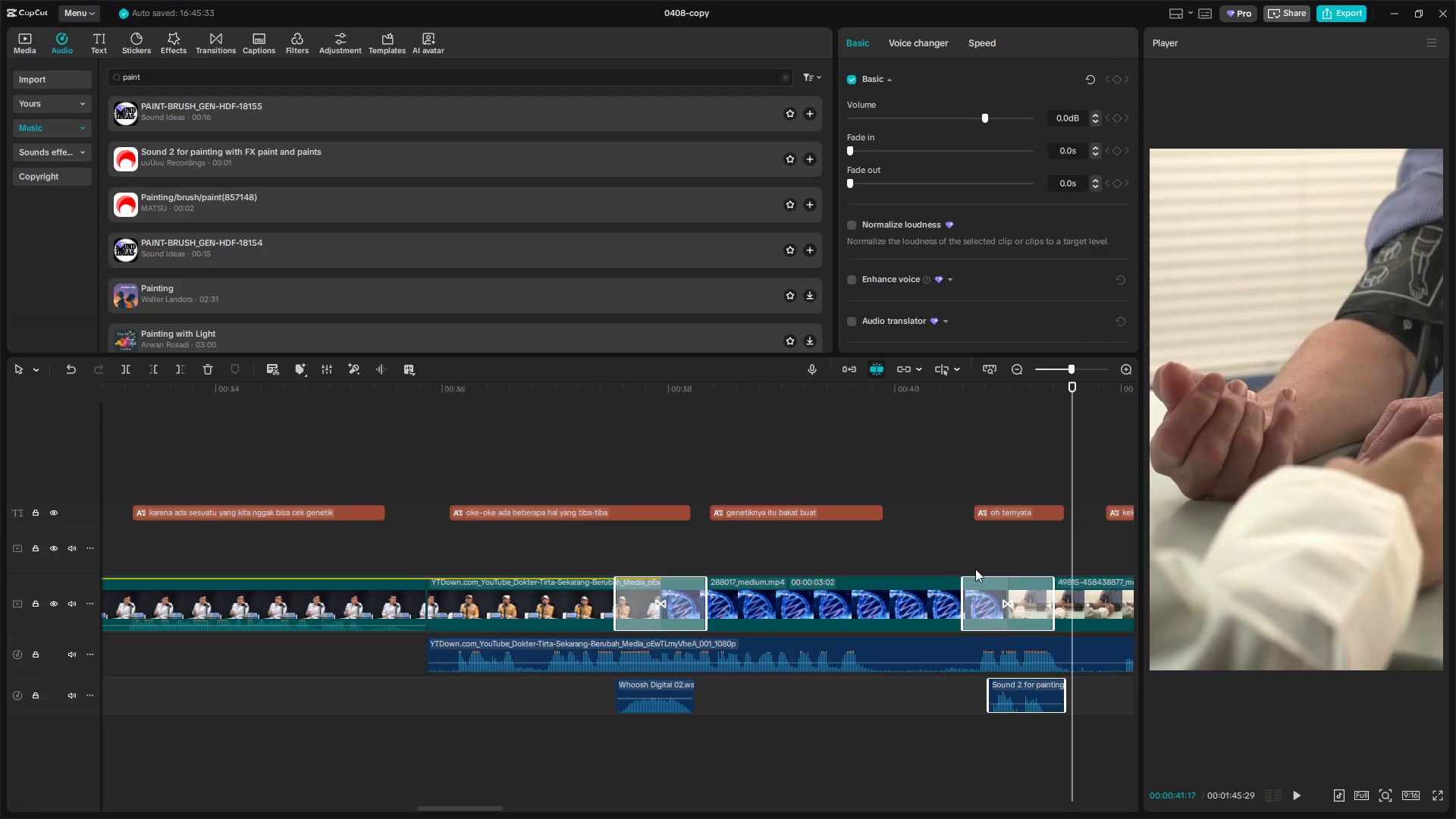 
left_click_drag(start_coordinate=[977, 544], to_coordinate=[979, 548])
 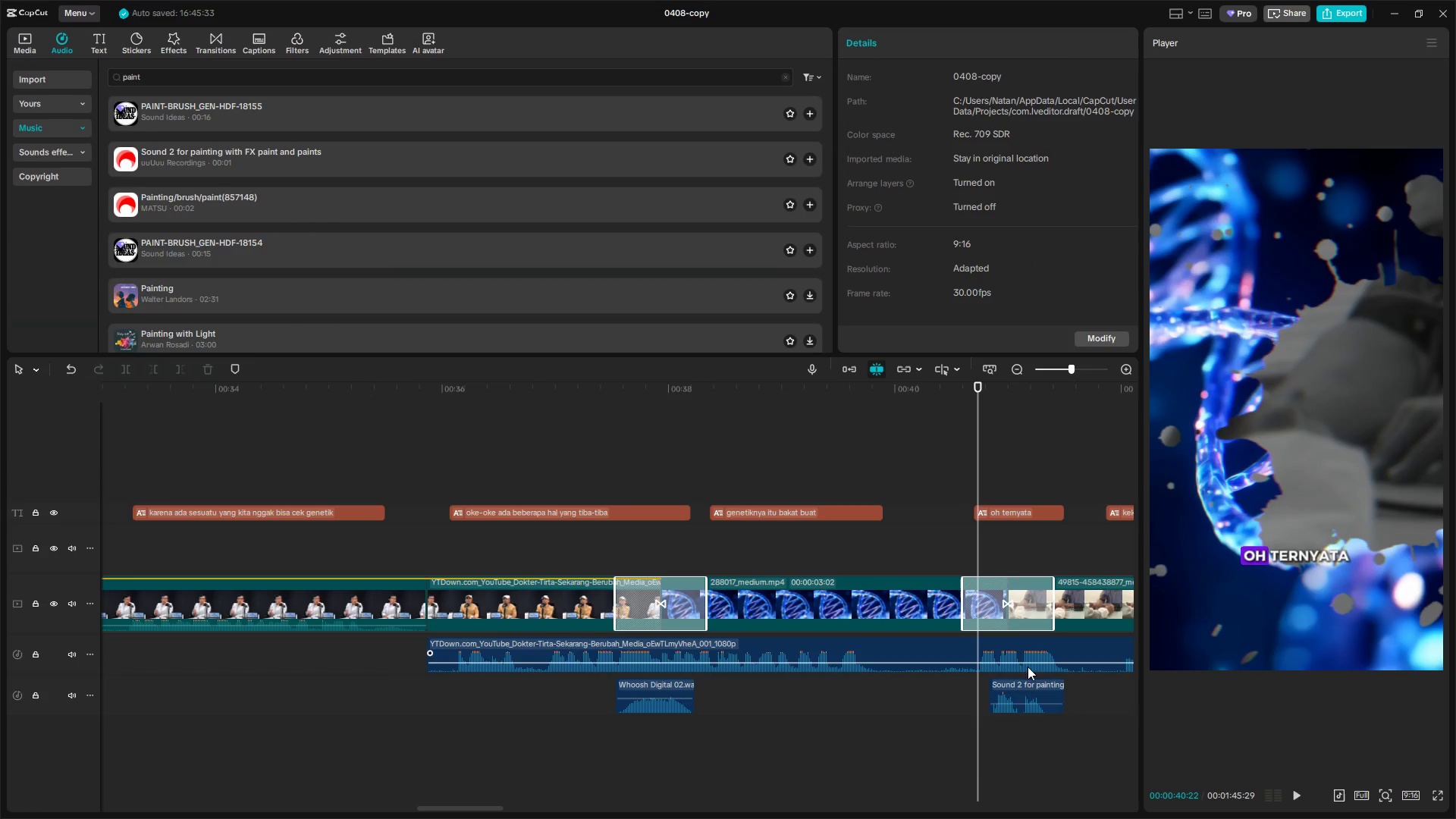 
left_click_drag(start_coordinate=[1036, 695], to_coordinate=[1012, 698])
 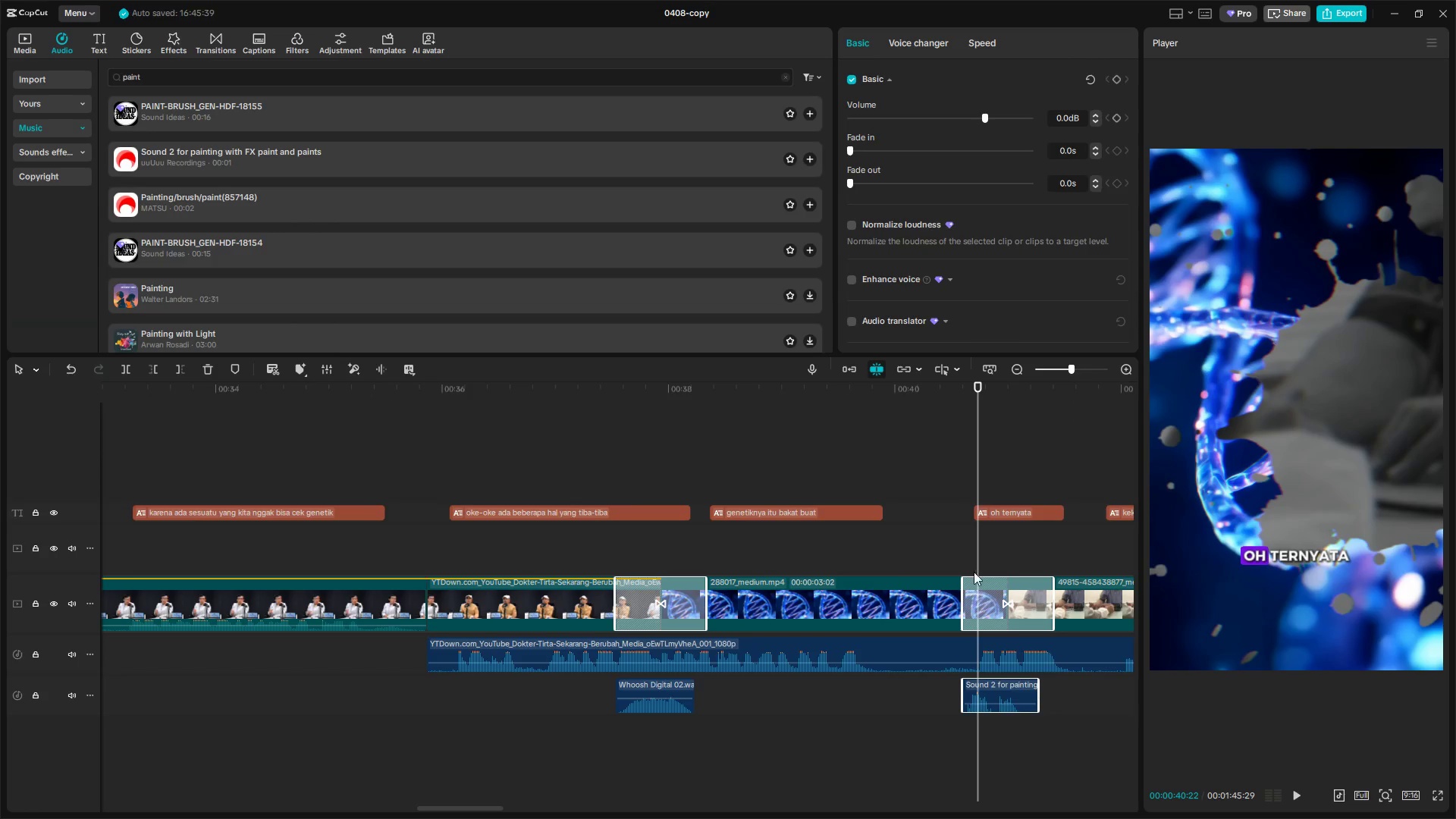 
left_click([956, 543])
 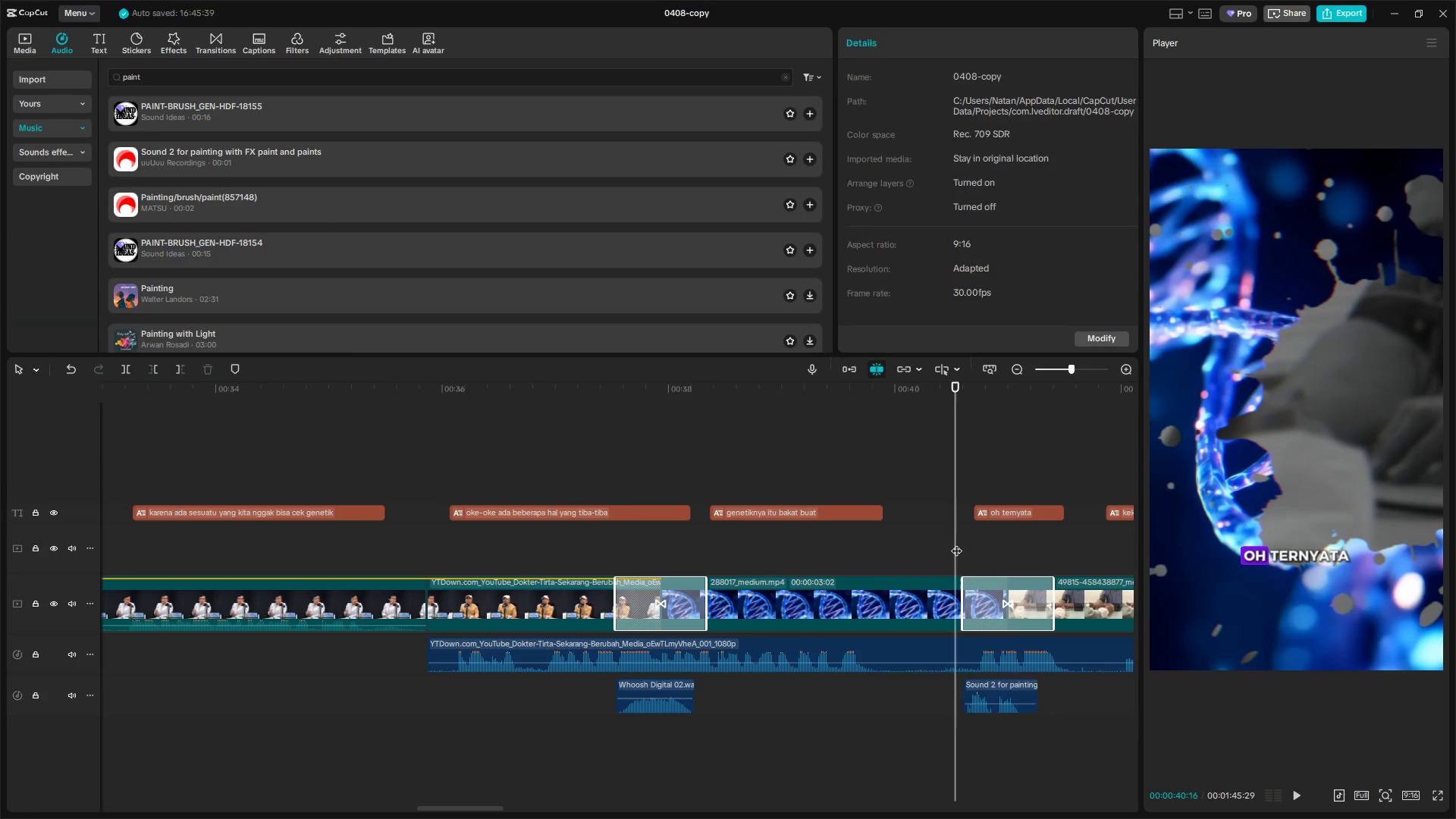 
key(Space)
 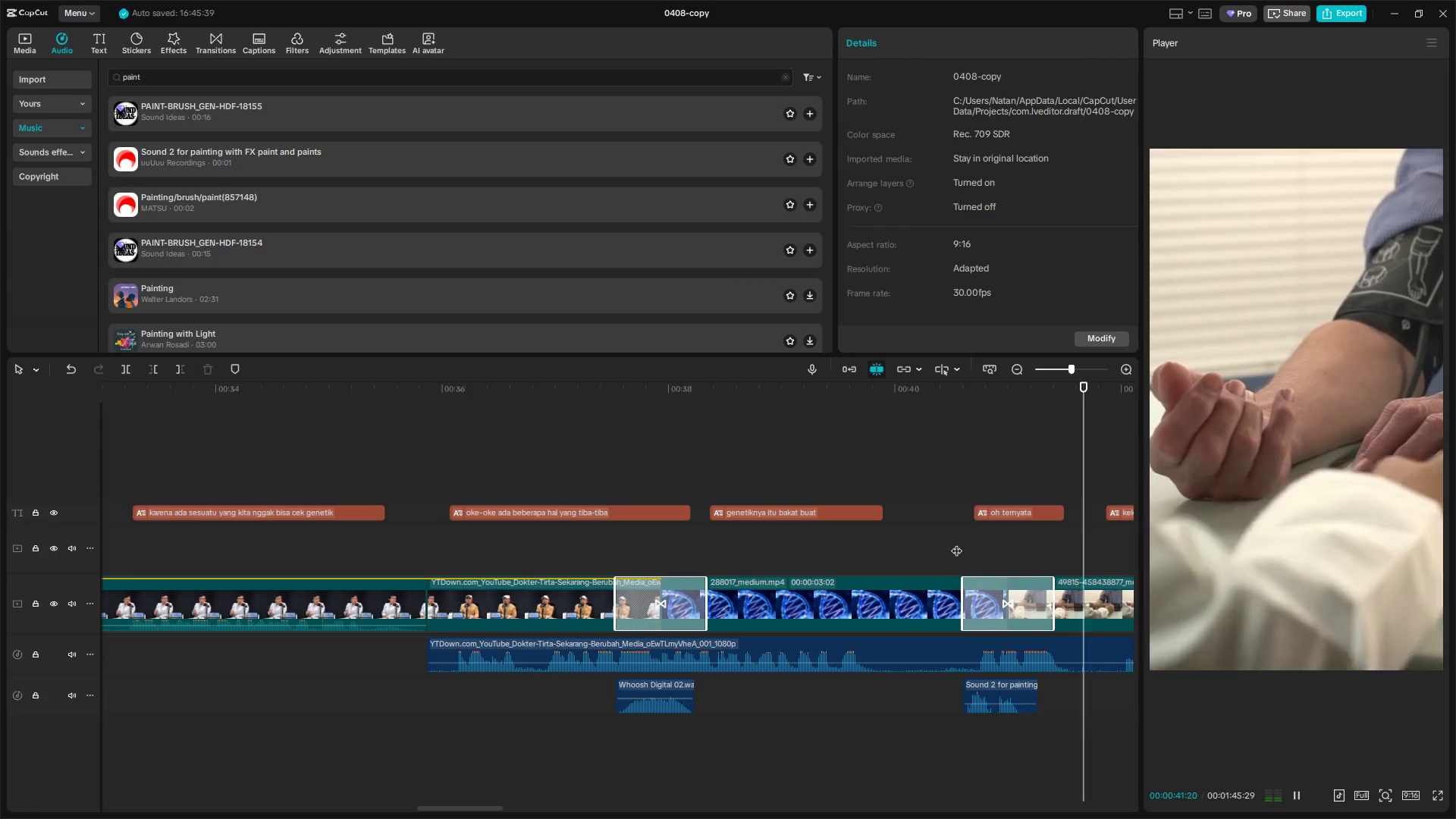 
key(Space)
 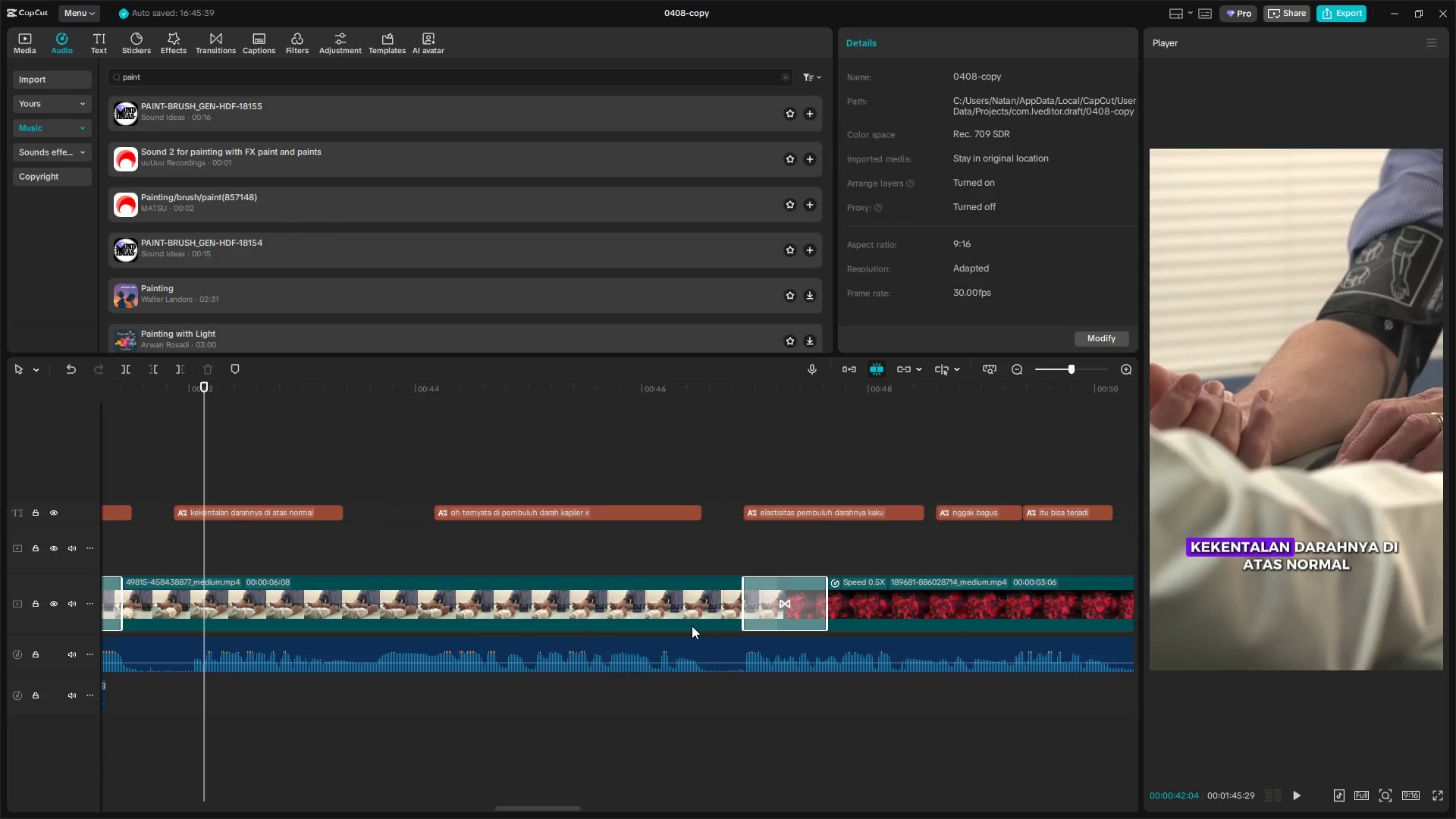 
hold_key(key=AltLeft, duration=1.03)
scroll: coordinate [629, 668], scroll_direction: up, amount: 5.0
 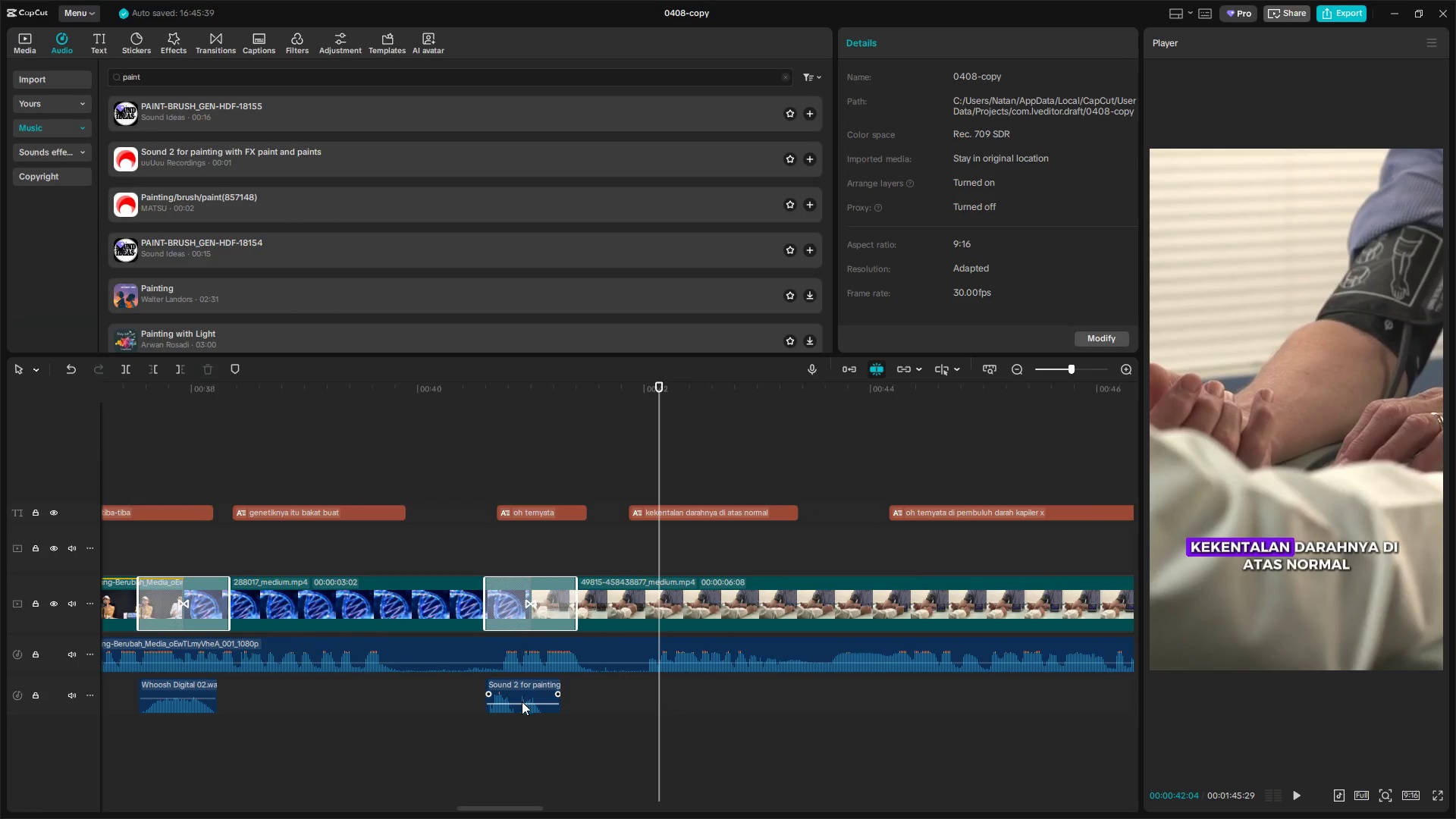 
left_click_drag(start_coordinate=[522, 704], to_coordinate=[522, 708])
 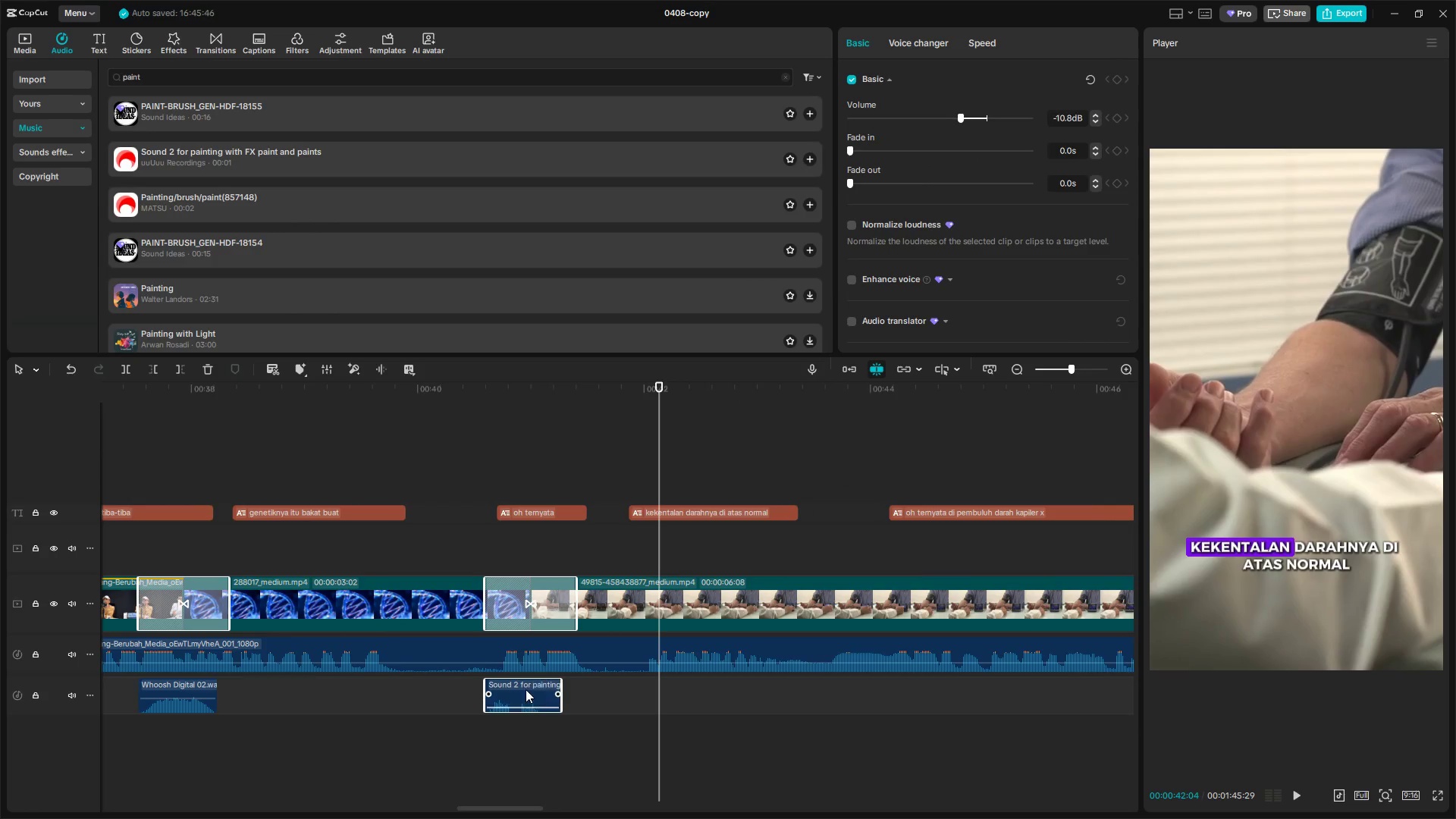 
left_click_drag(start_coordinate=[527, 686], to_coordinate=[535, 686])
 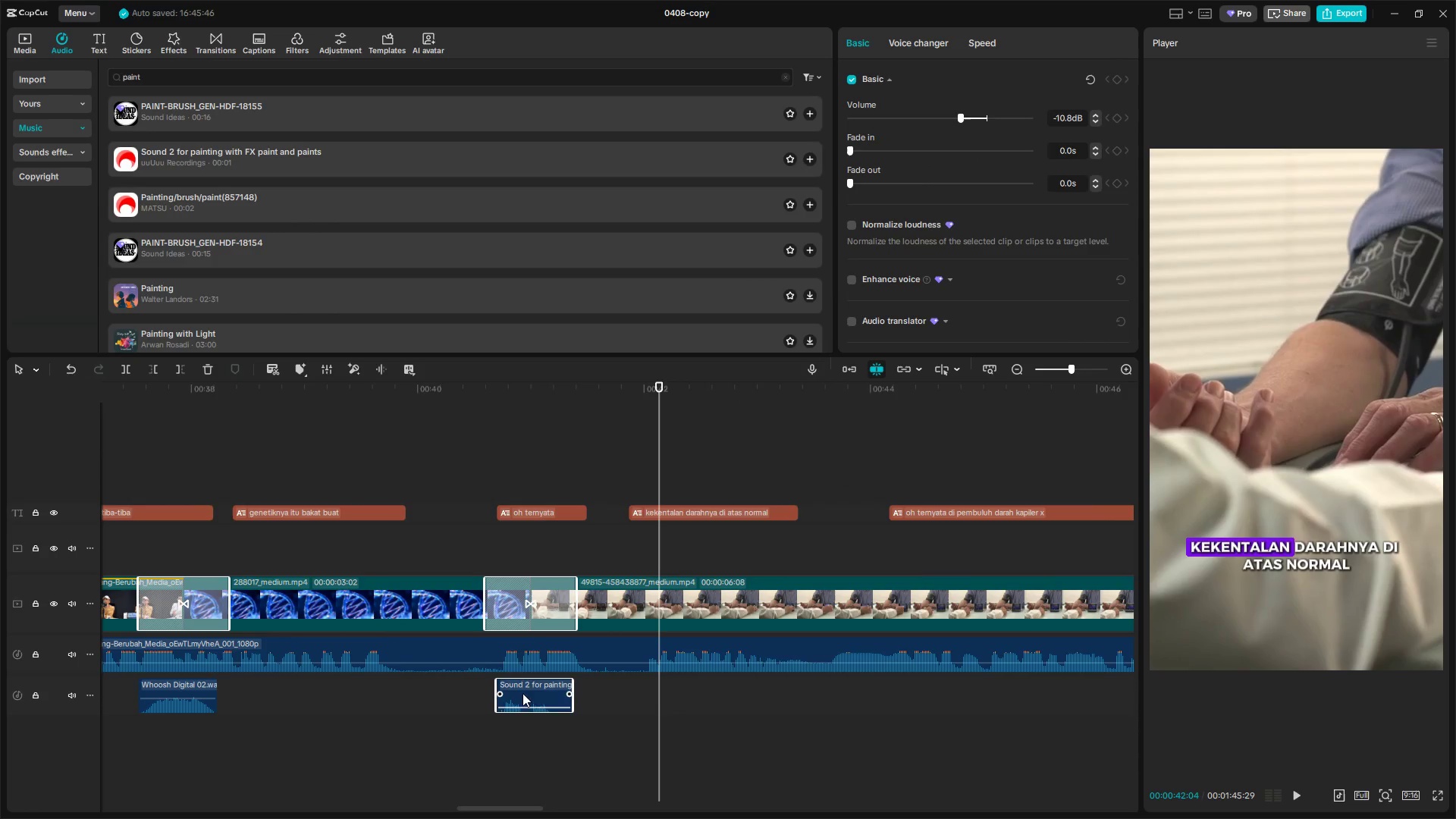 
left_click([487, 529])
 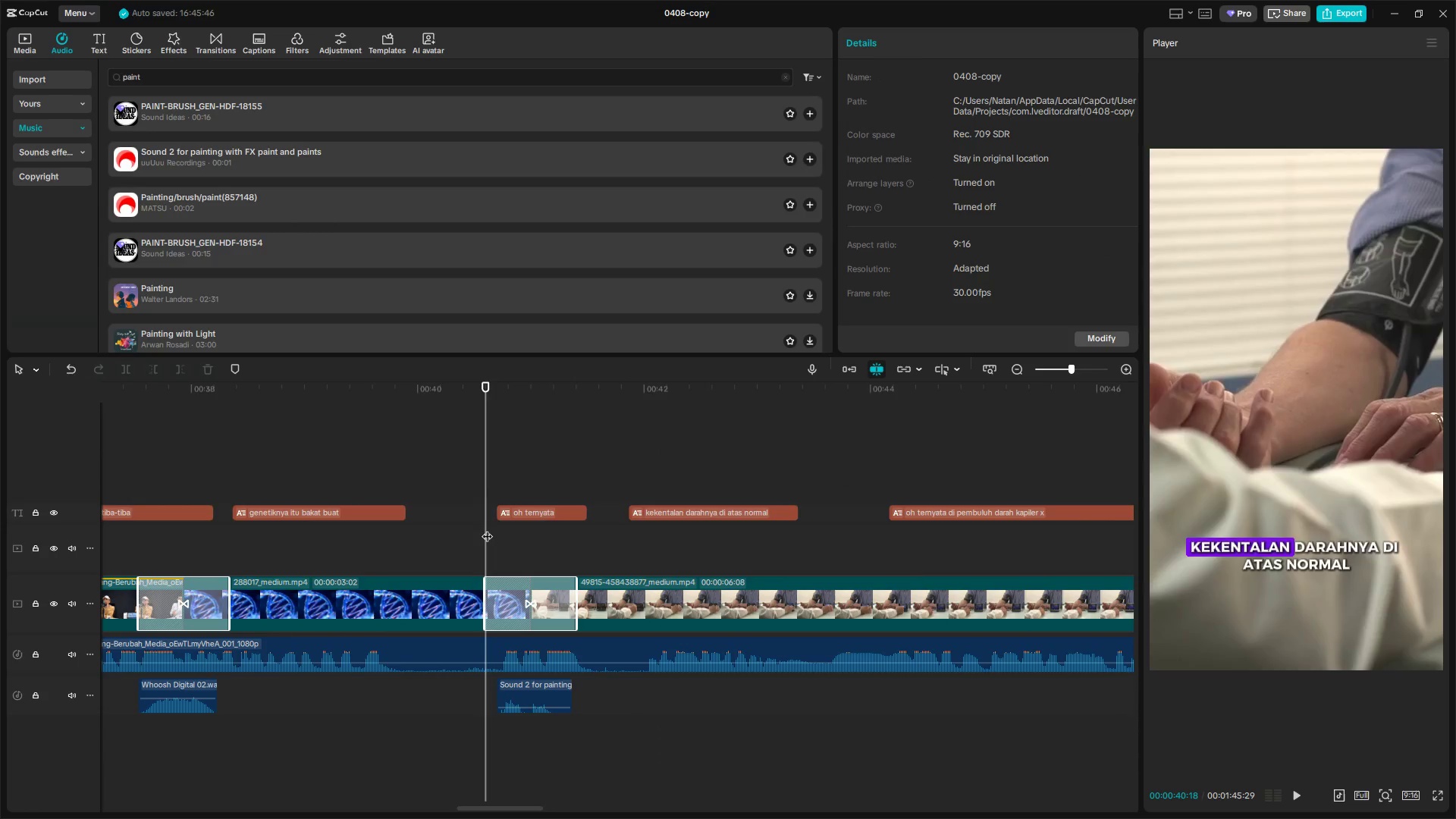 
key(Space)
 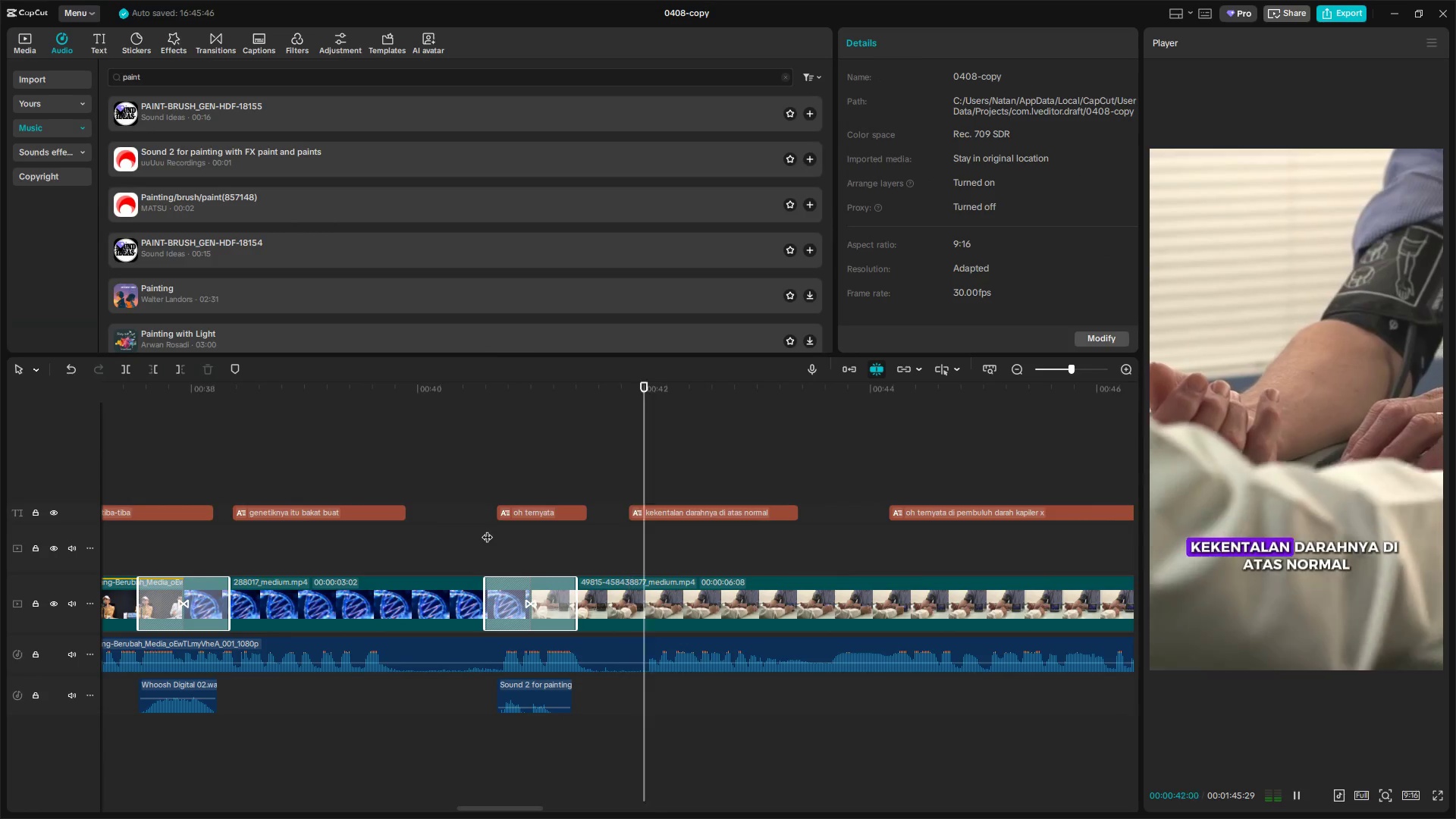 
hold_key(key=ControlLeft, duration=0.64)
 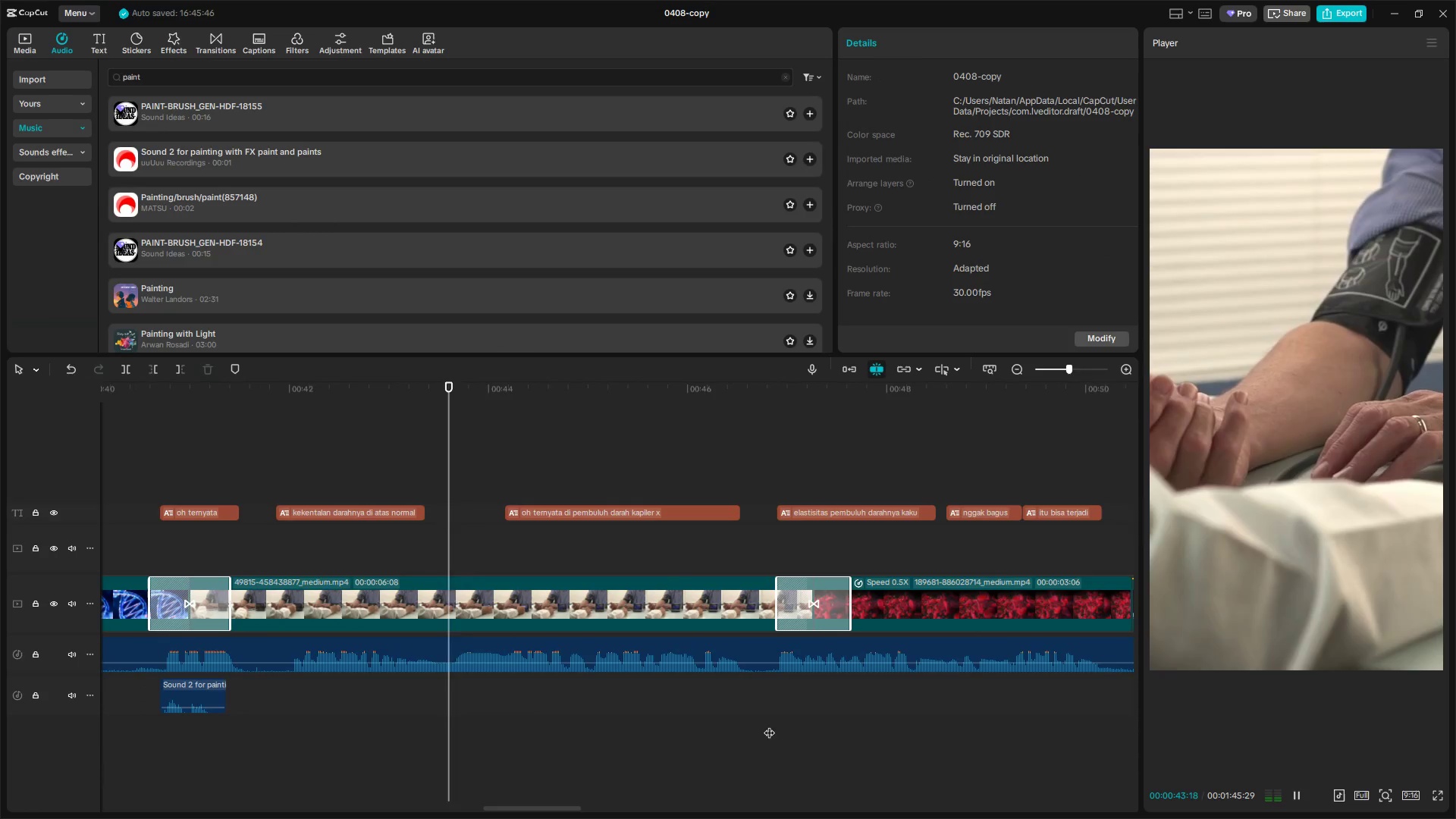 
hold_key(key=AltLeft, duration=0.75)
 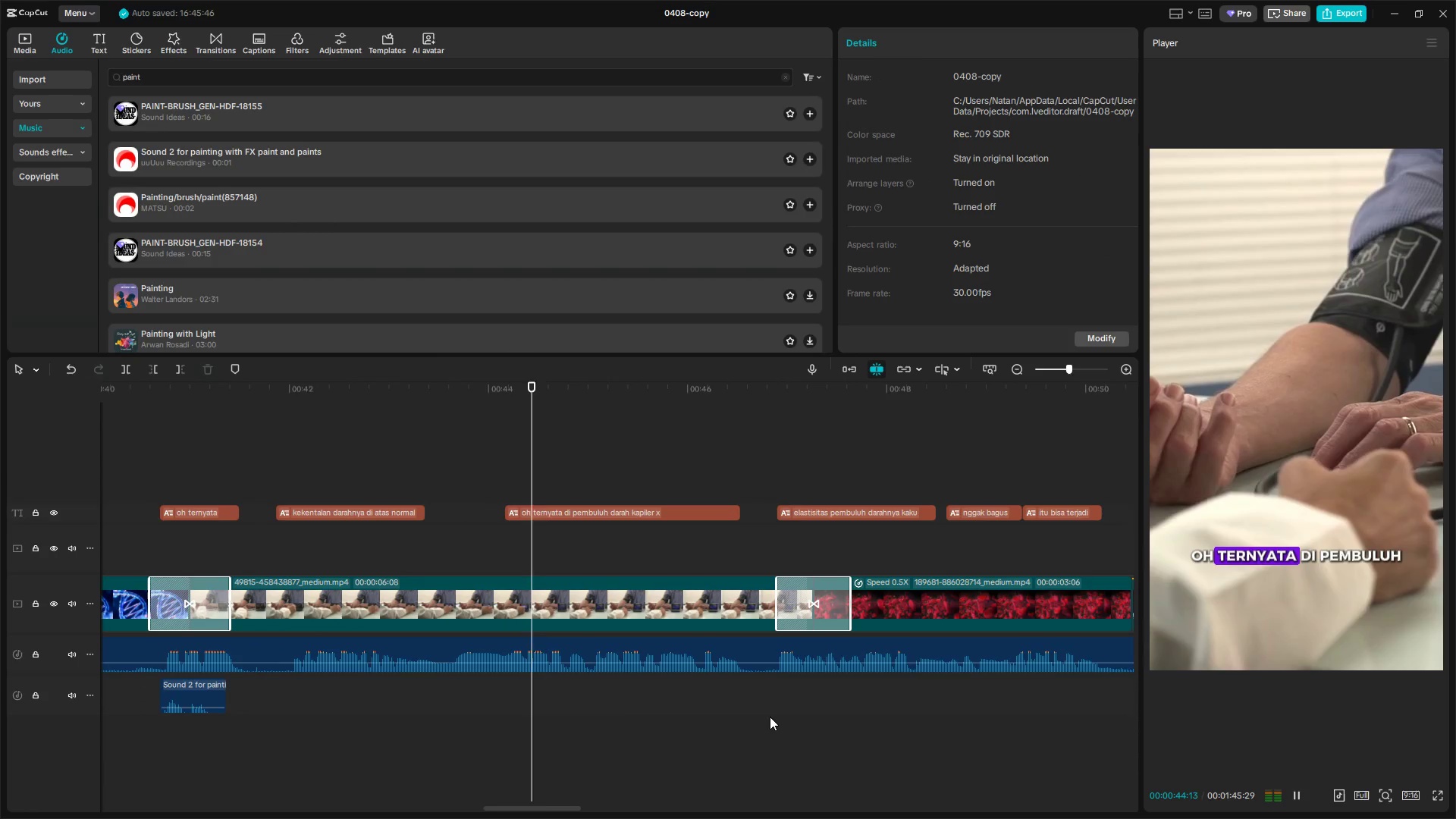 
scroll: coordinate [769, 725], scroll_direction: down, amount: 7.0
 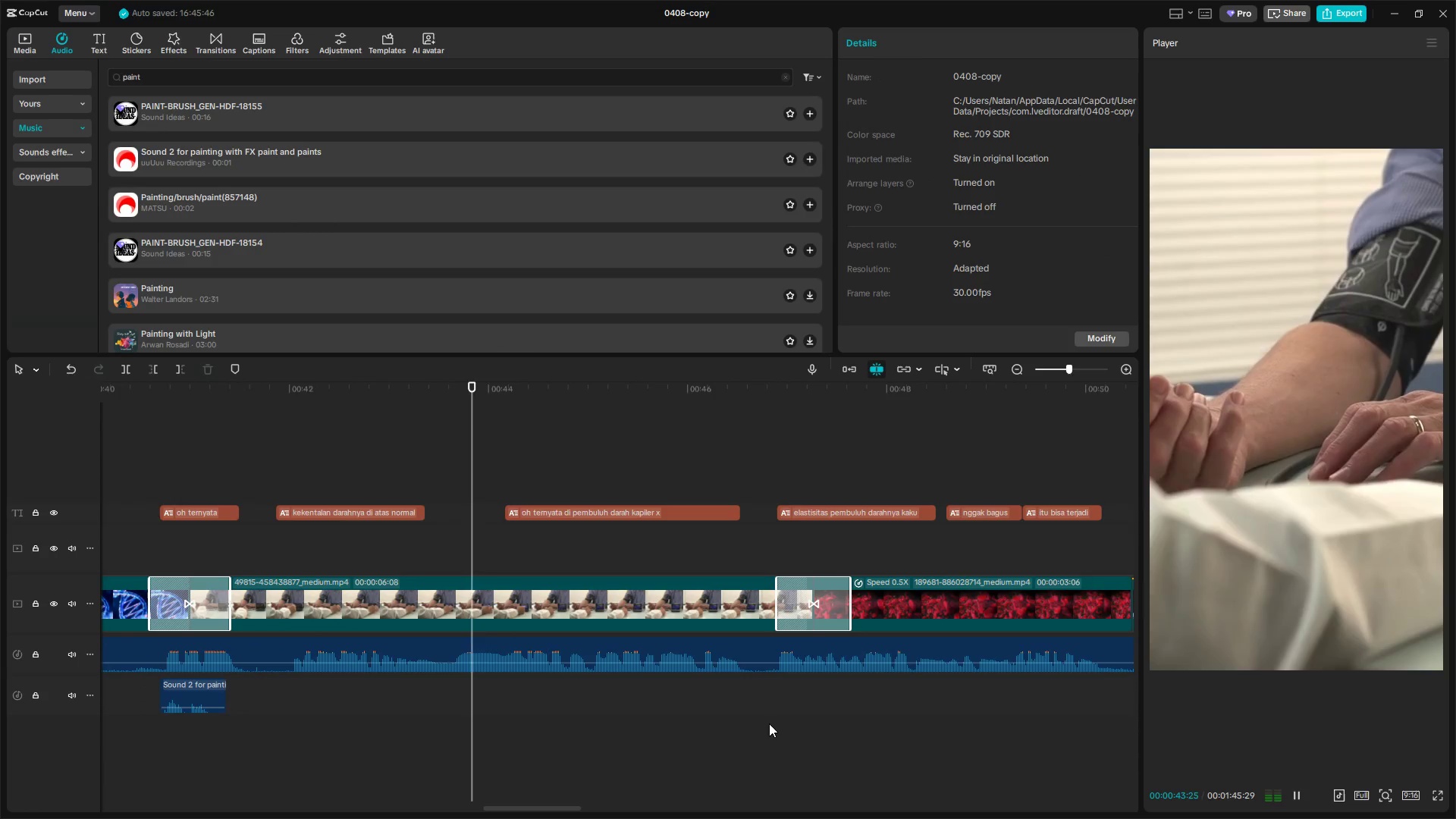 
key(Space)
 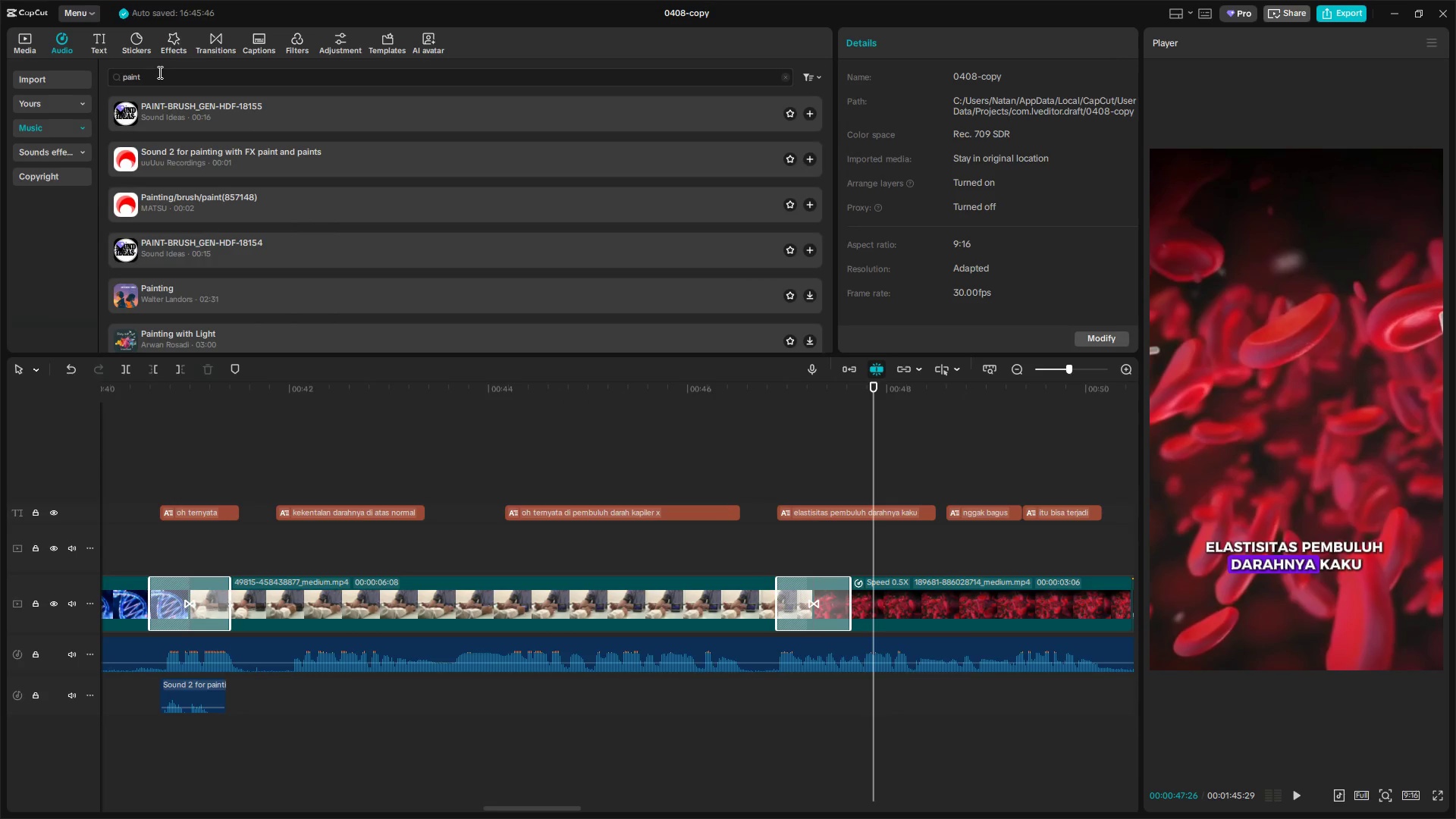 
left_click_drag(start_coordinate=[162, 78], to_coordinate=[98, 80])
 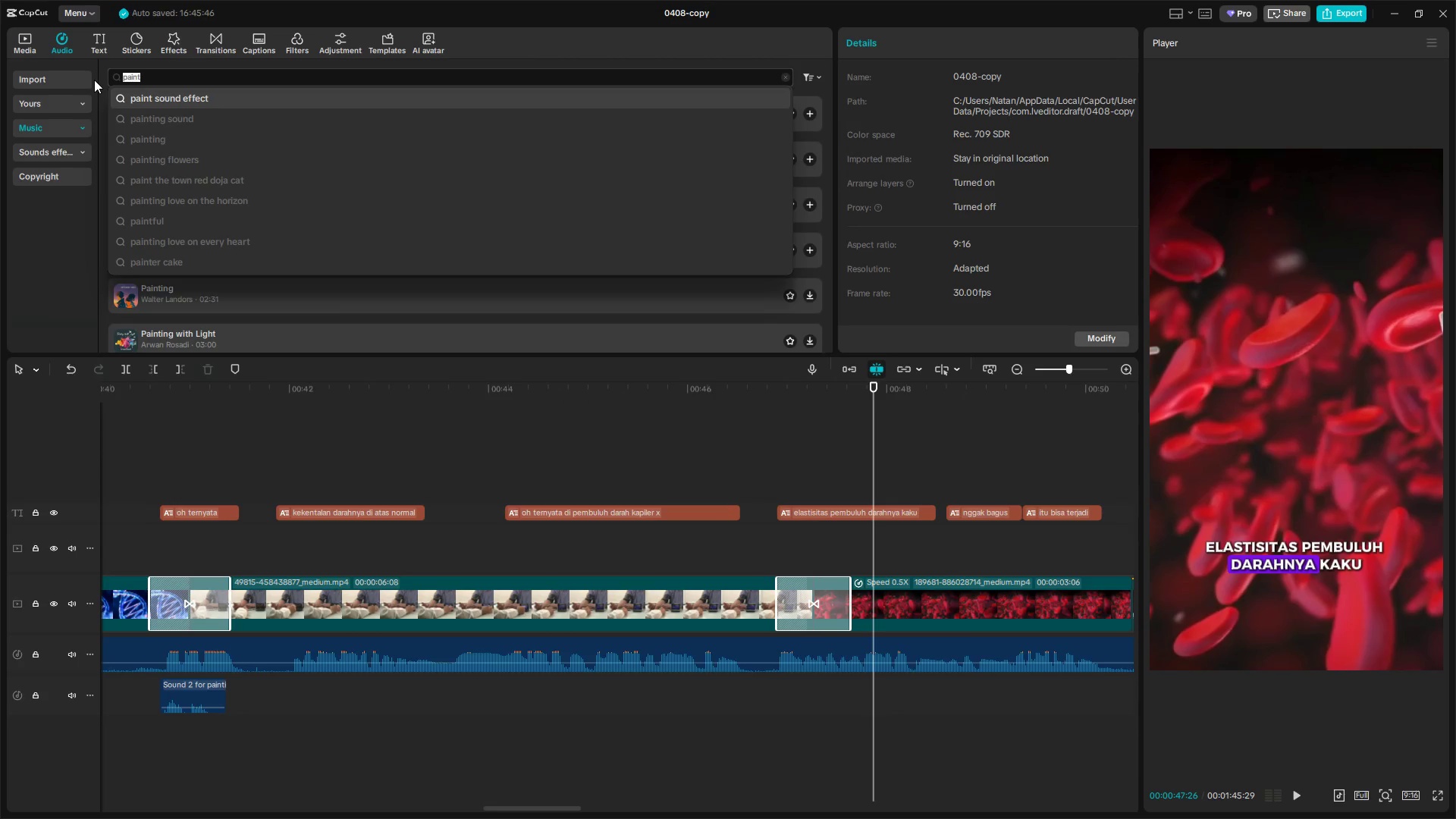 
type(woosh)
 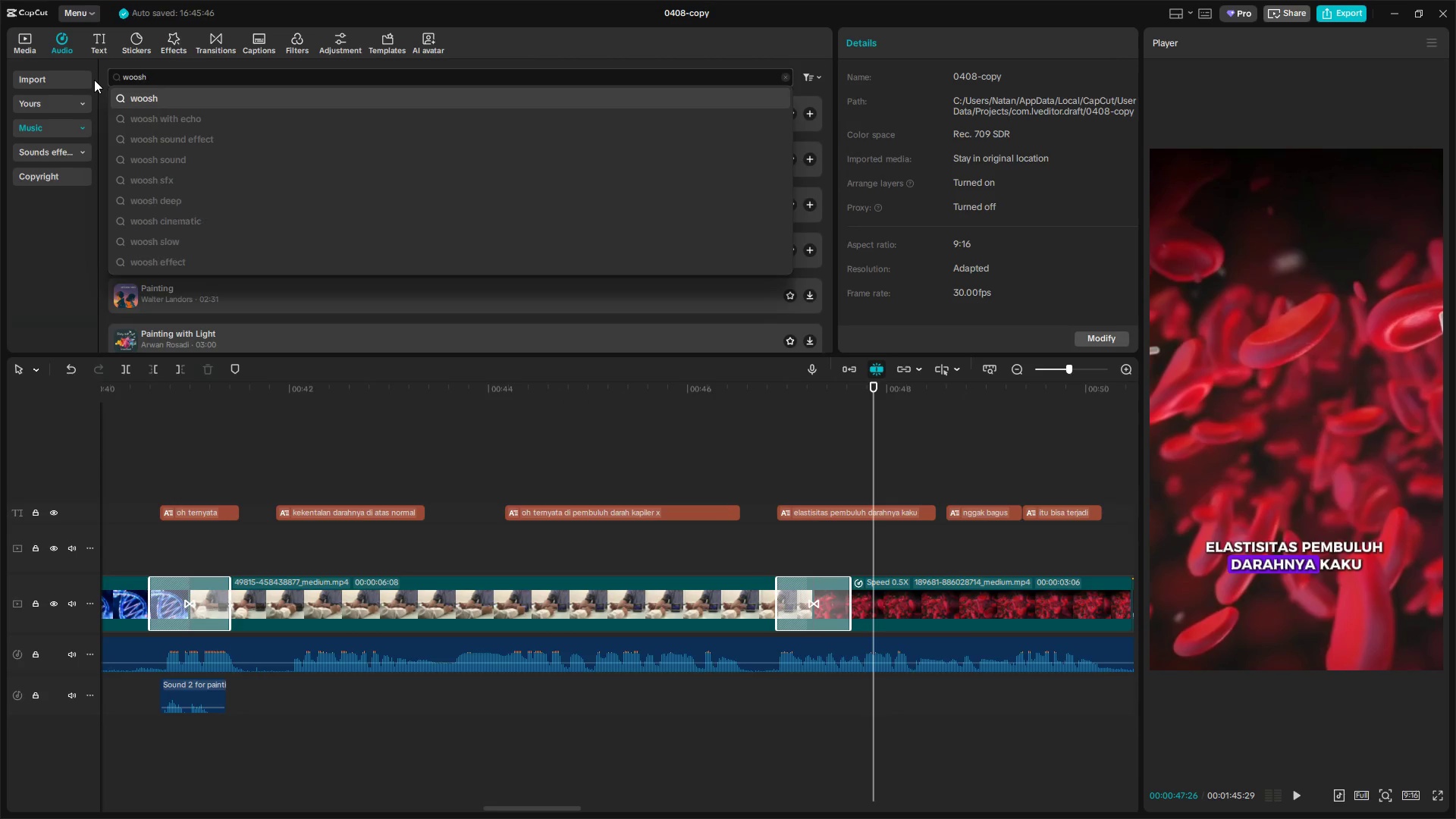 
key(Enter)
 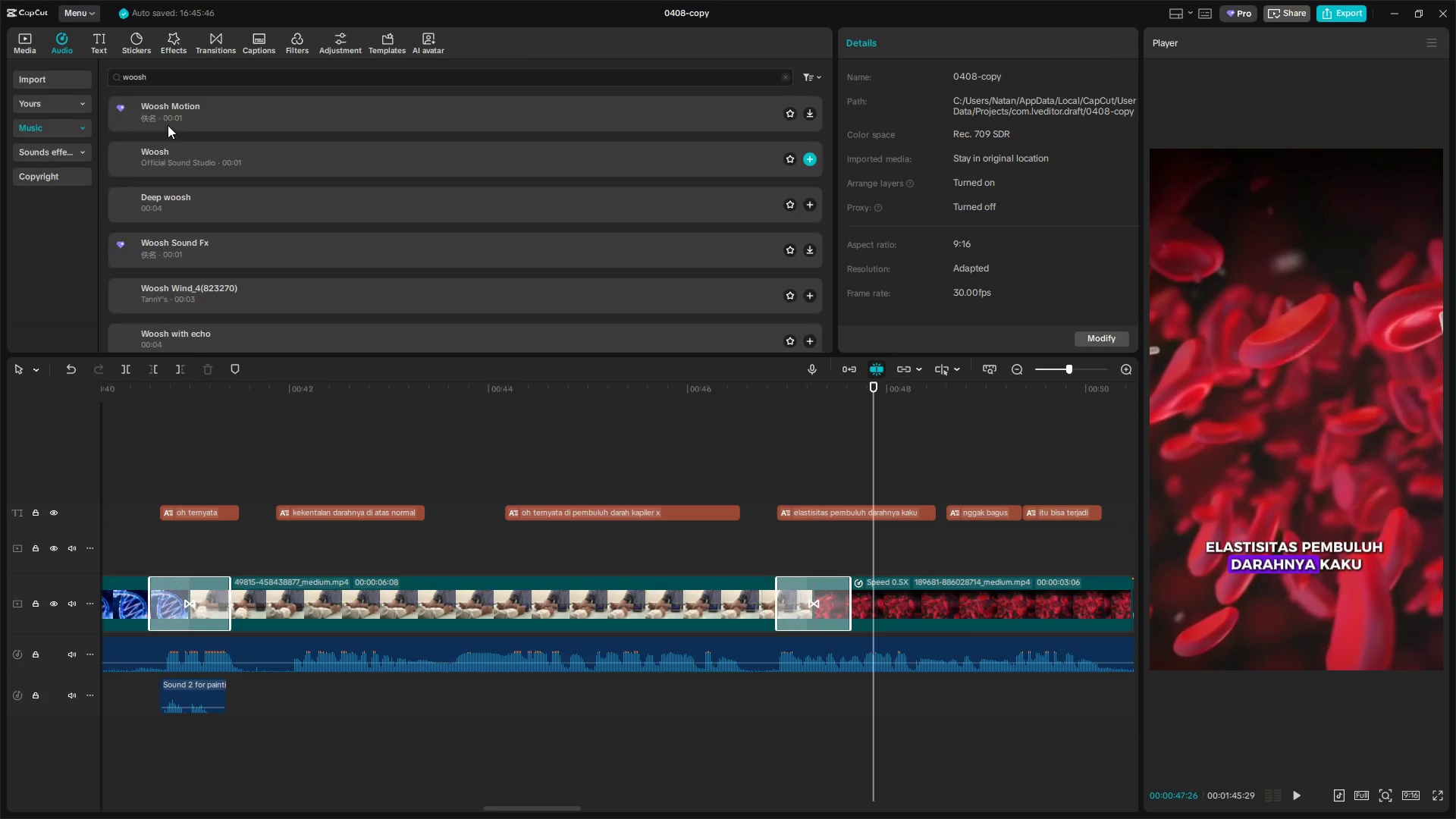 
left_click([180, 114])
 